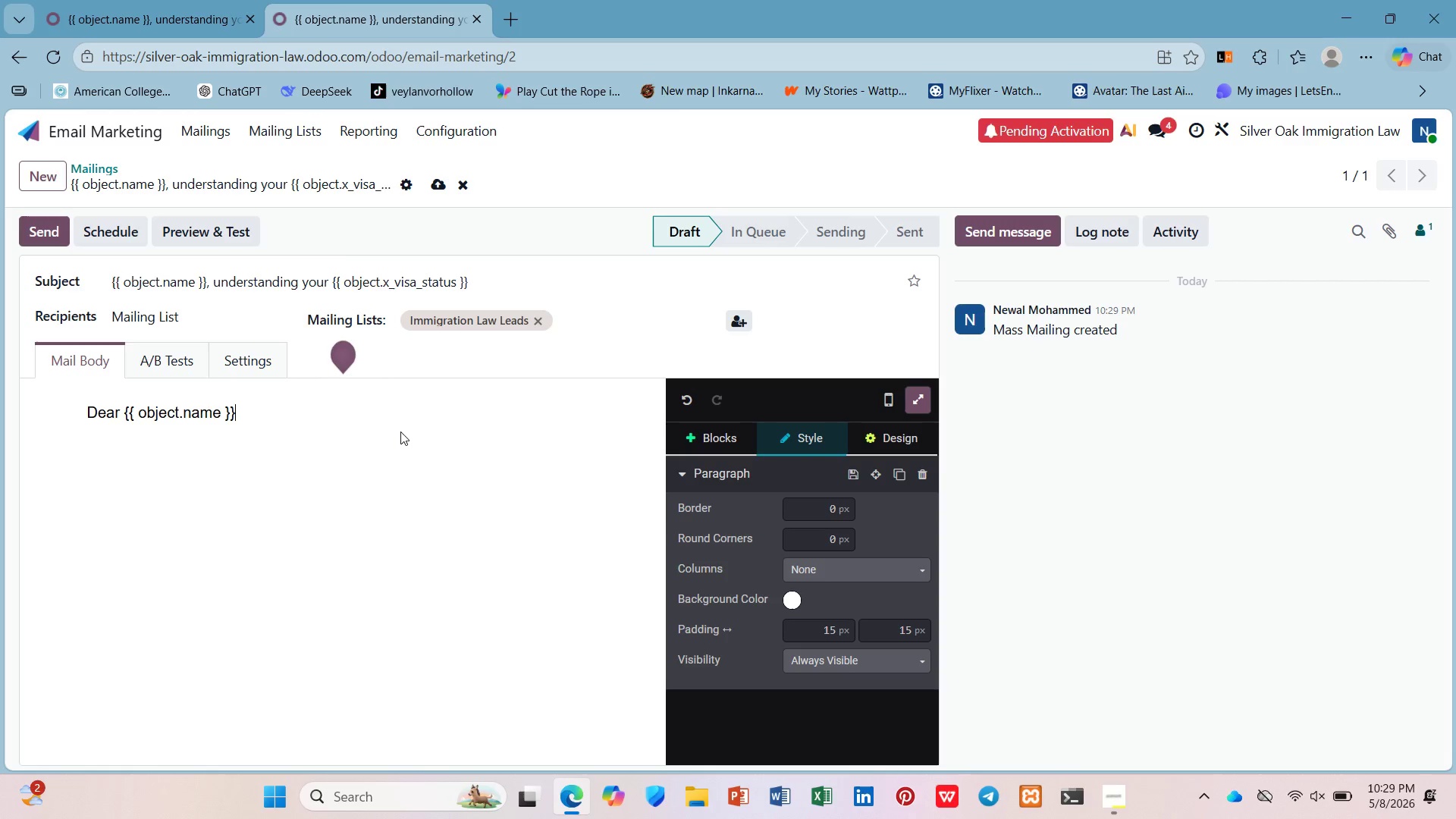 
key(Period)
 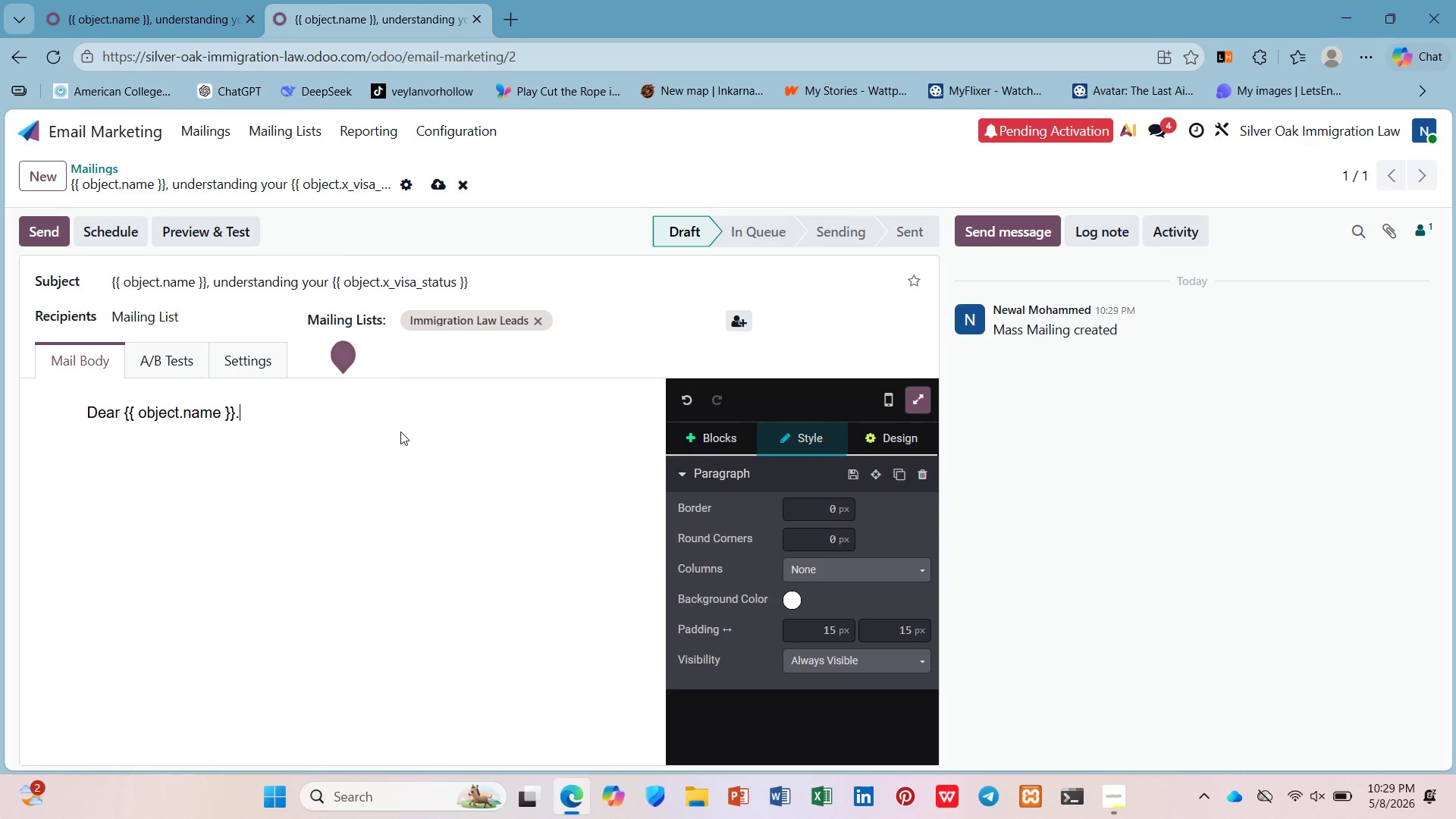 
key(Backspace)
 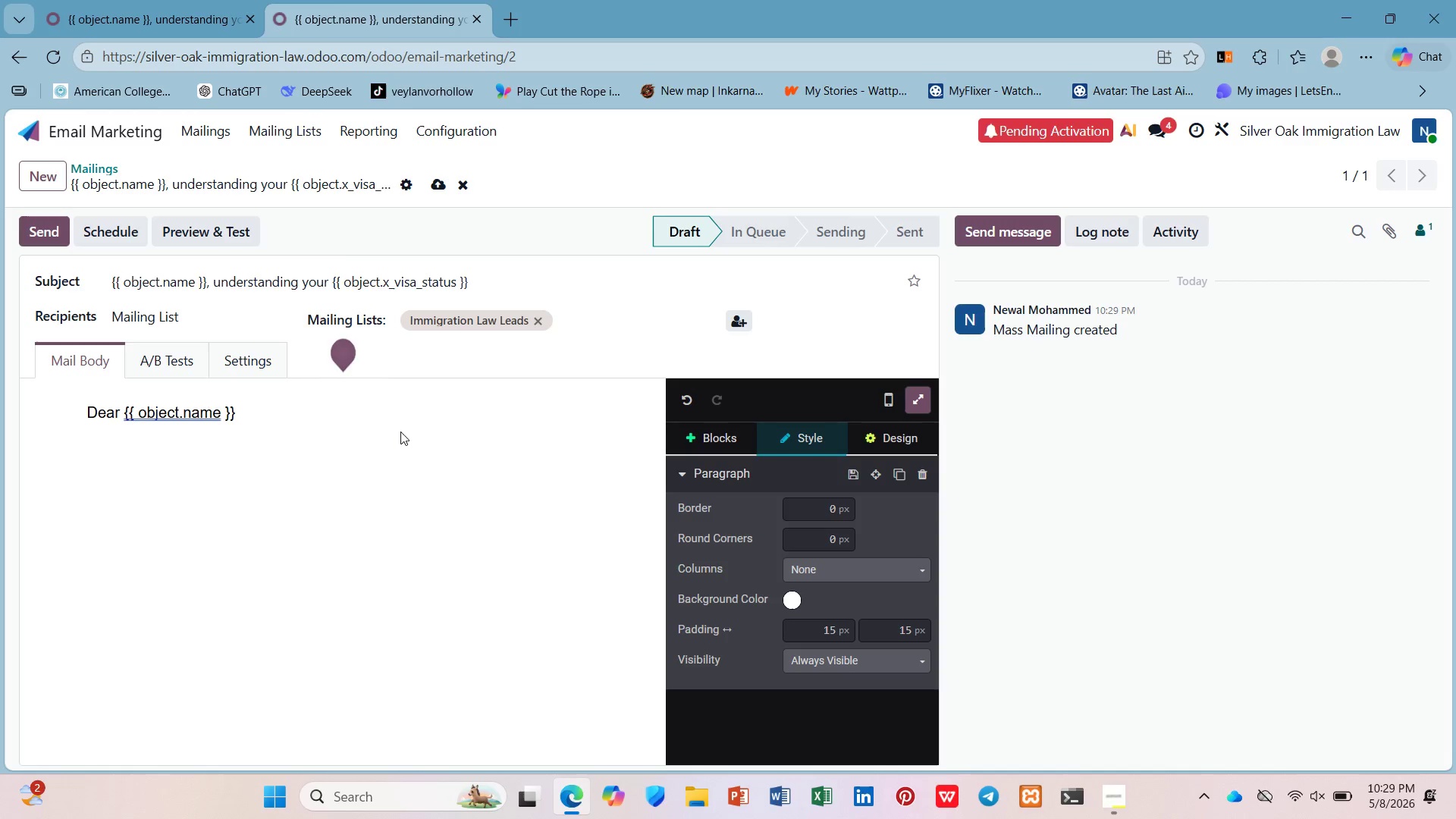 
key(Comma)
 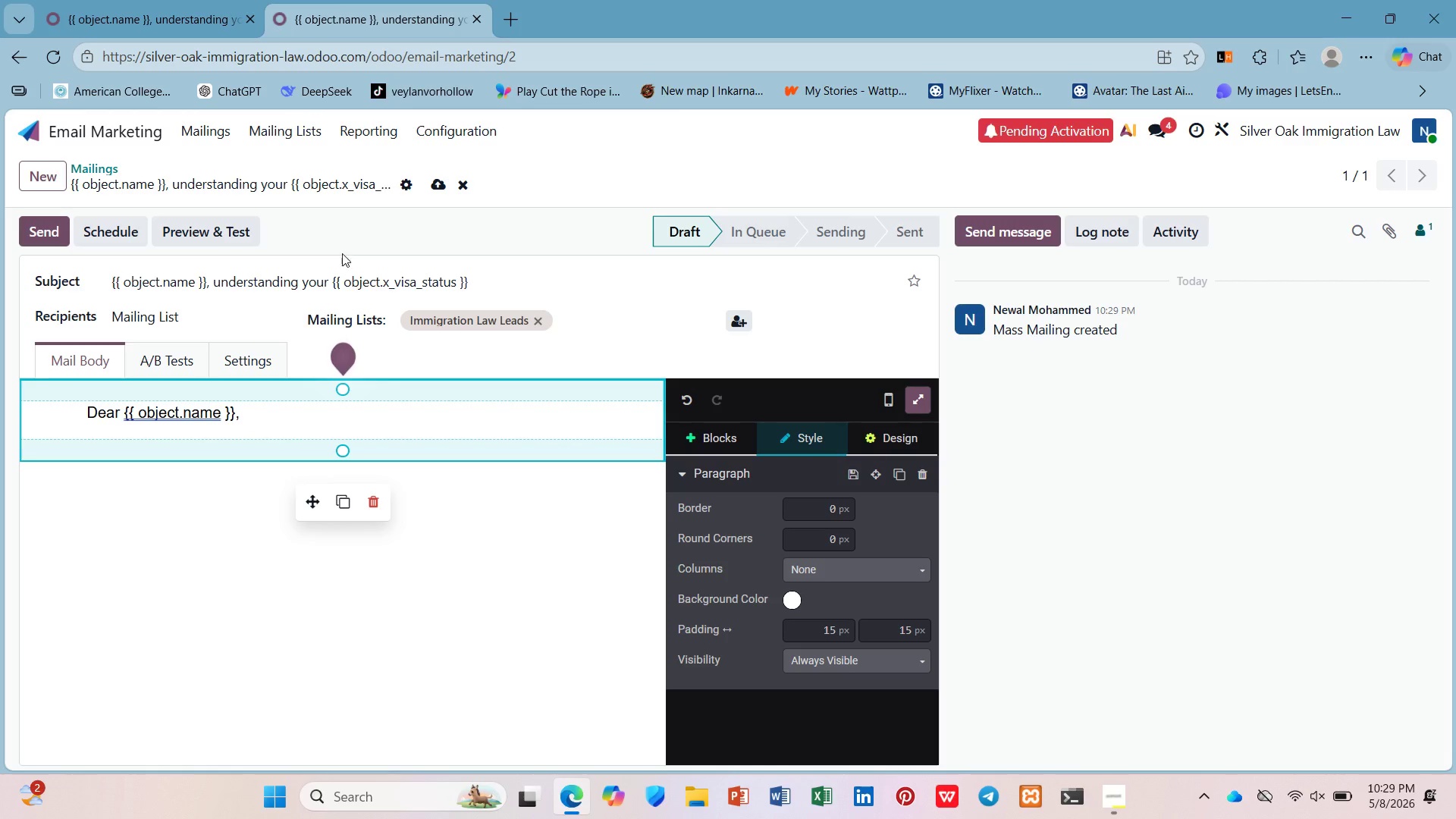 
left_click([226, 226])
 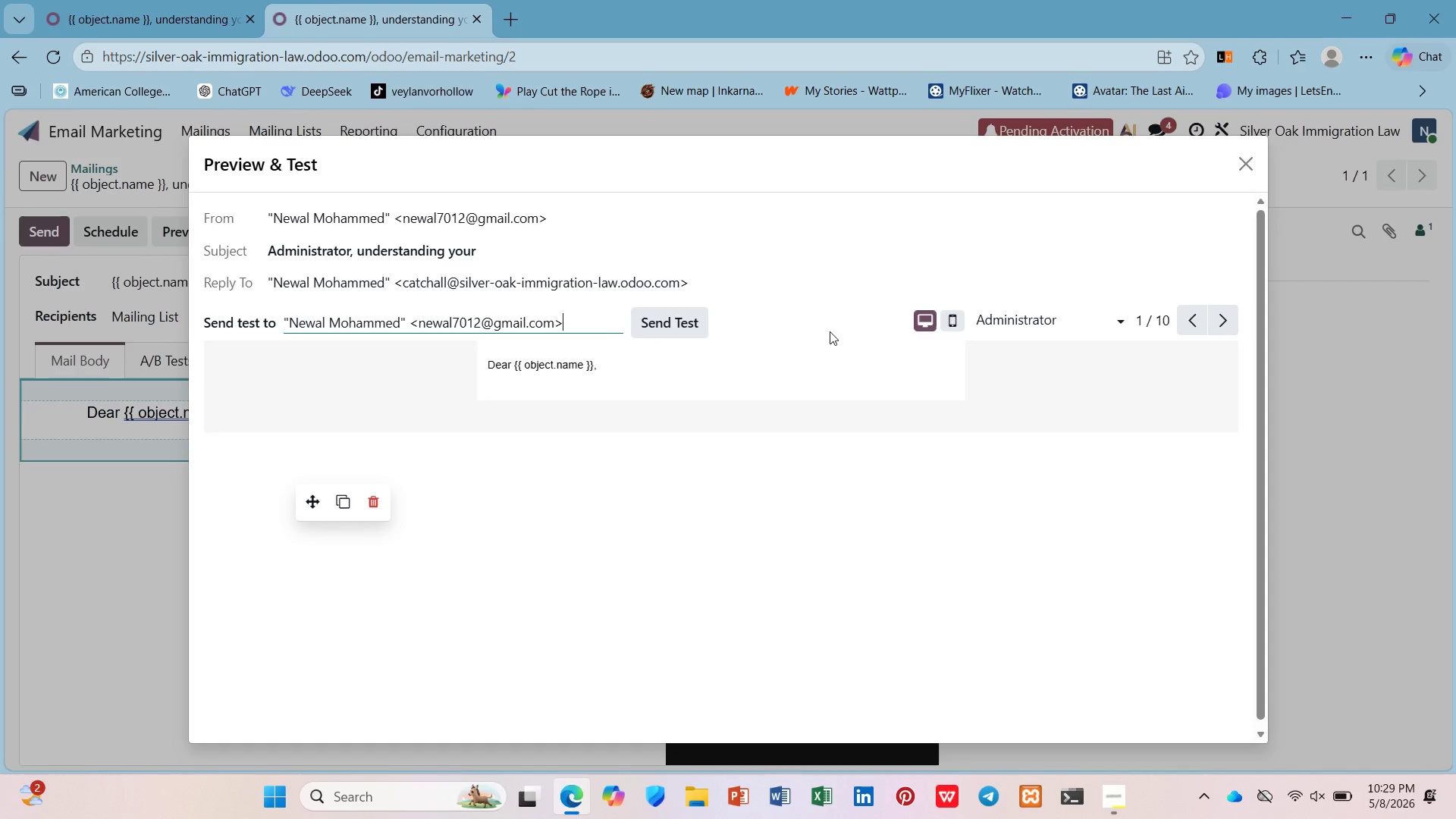 
wait(5.19)
 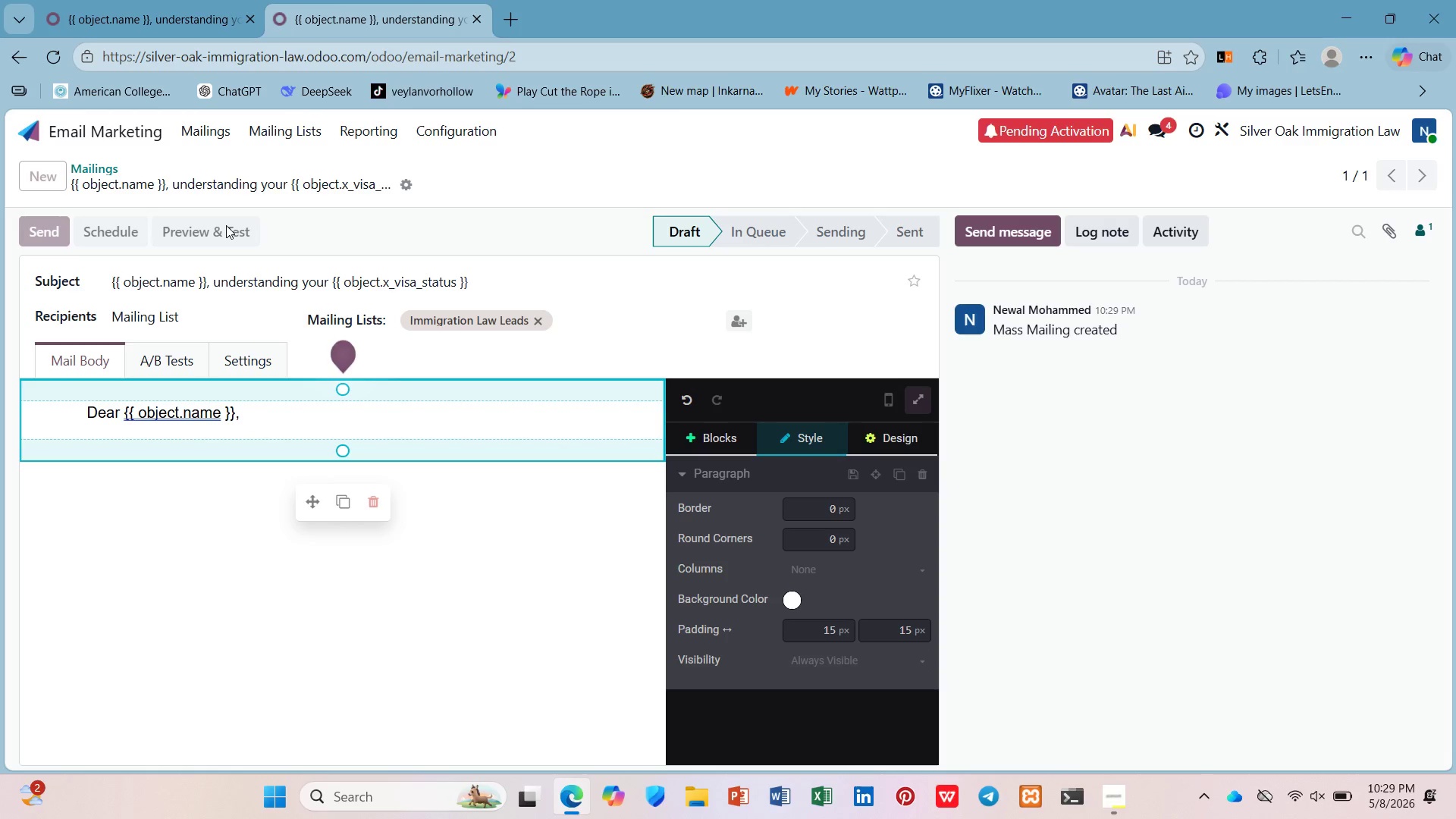 
left_click([1041, 429])
 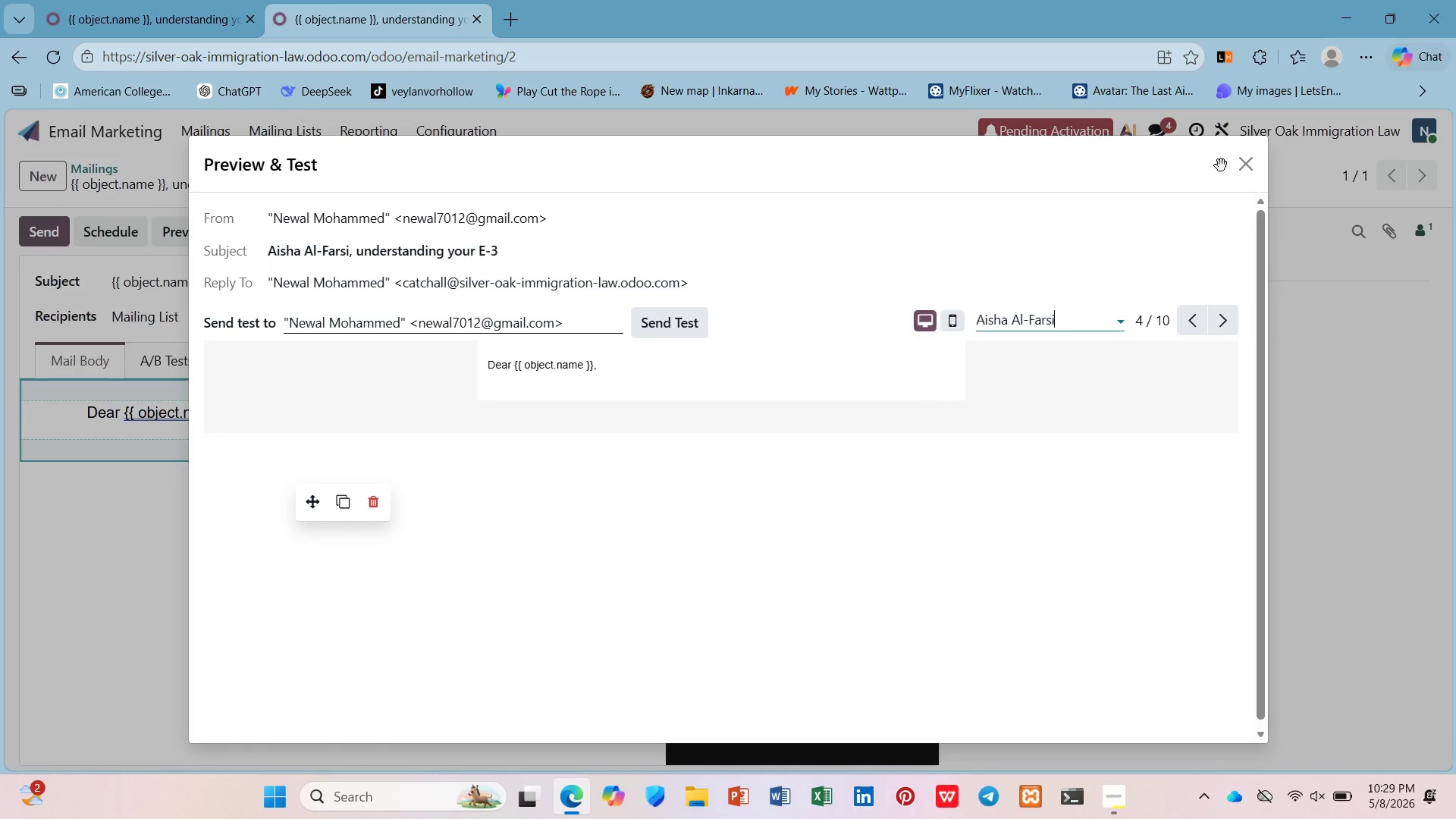 
left_click([1241, 159])
 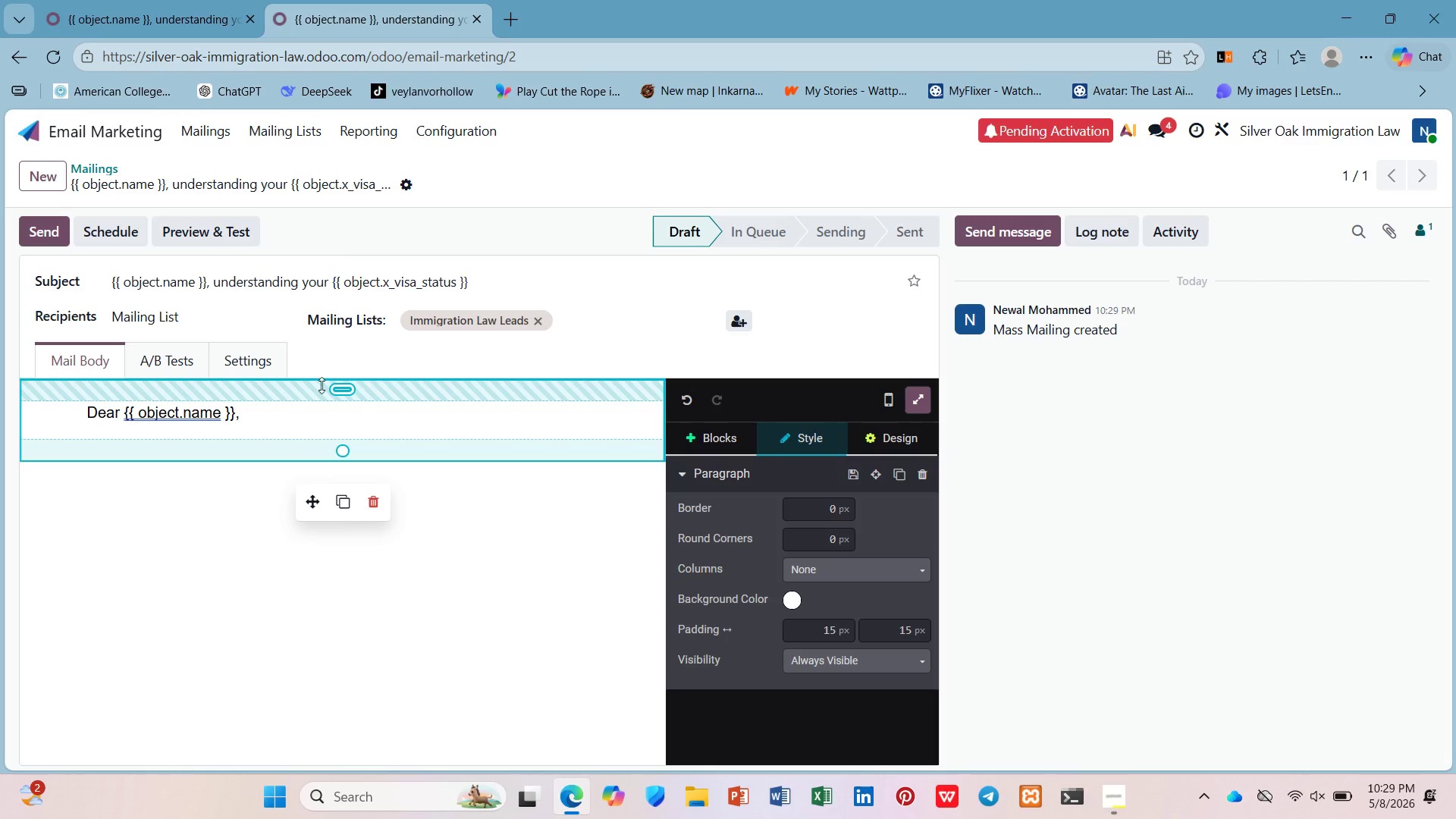 
left_click([287, 416])
 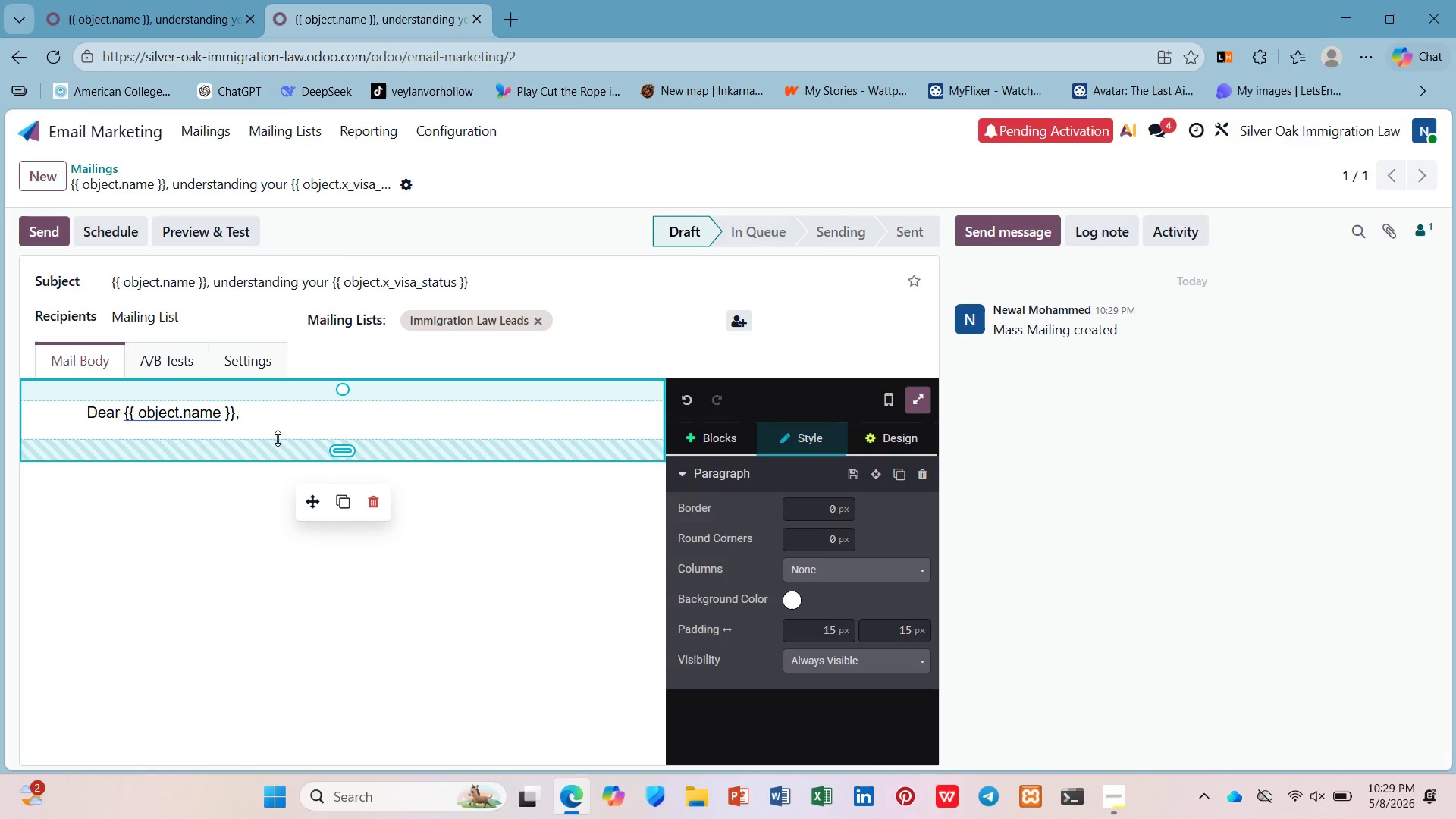 
key(Enter)
 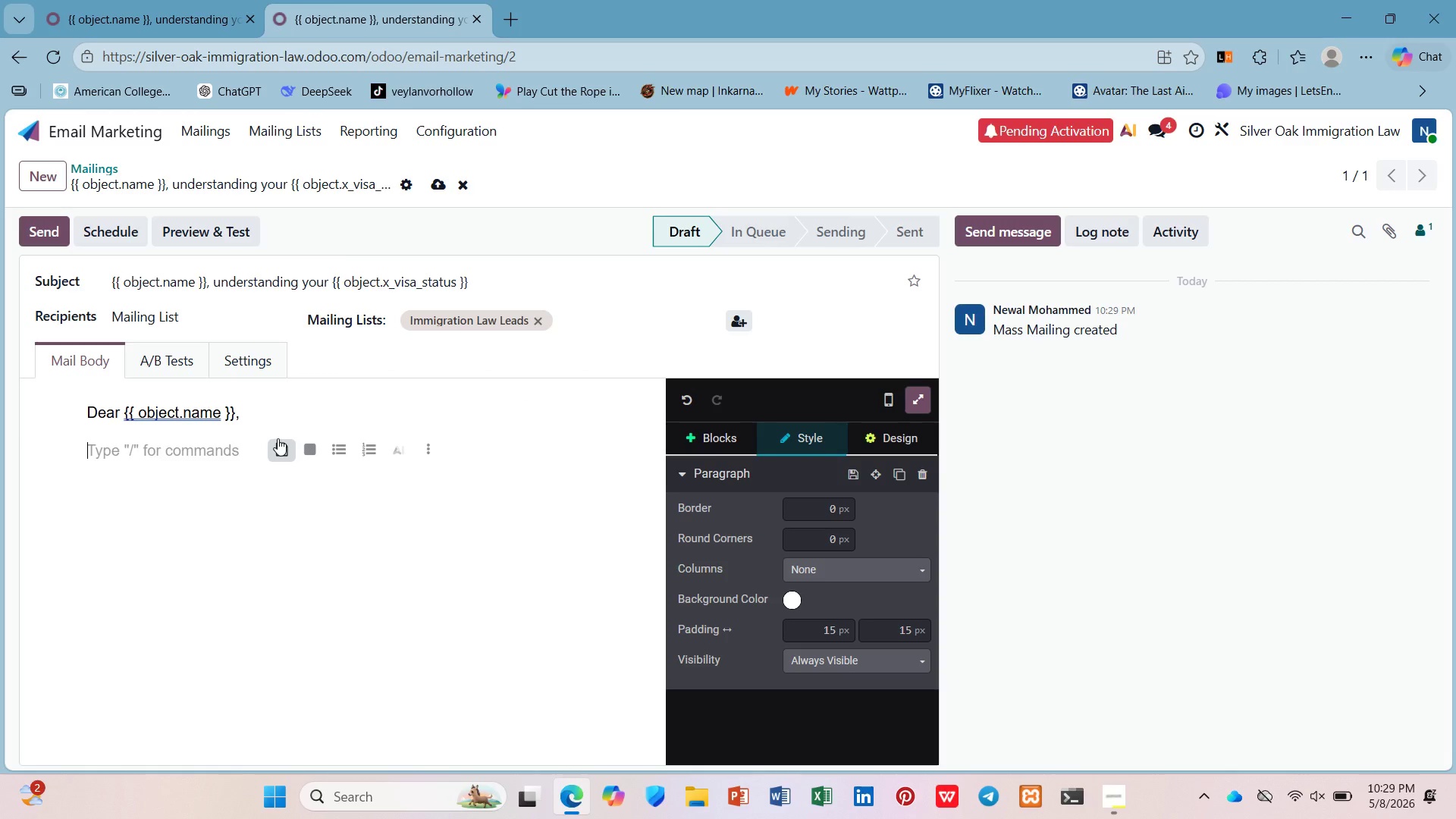 
type(As an {{}})
 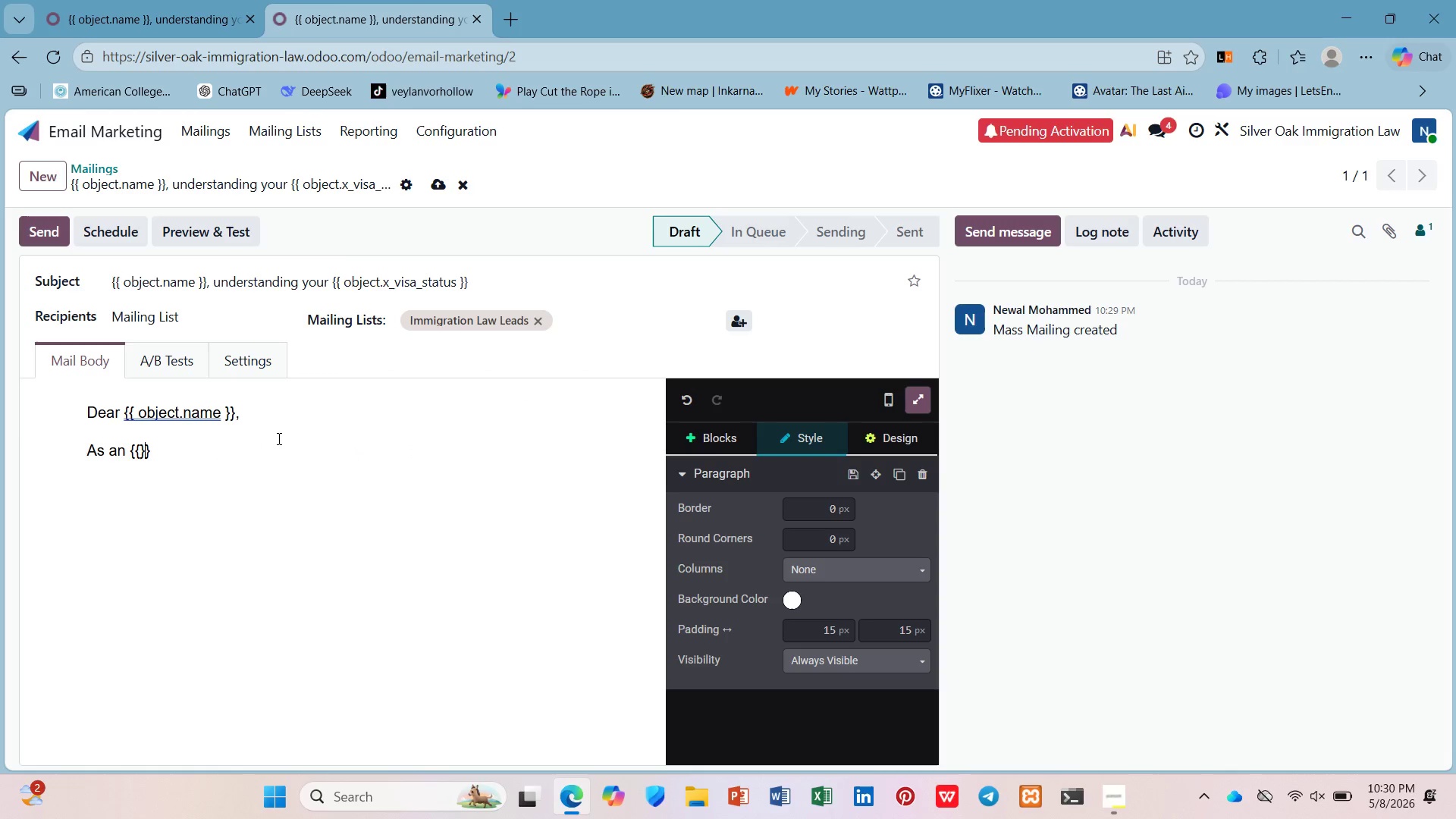 
 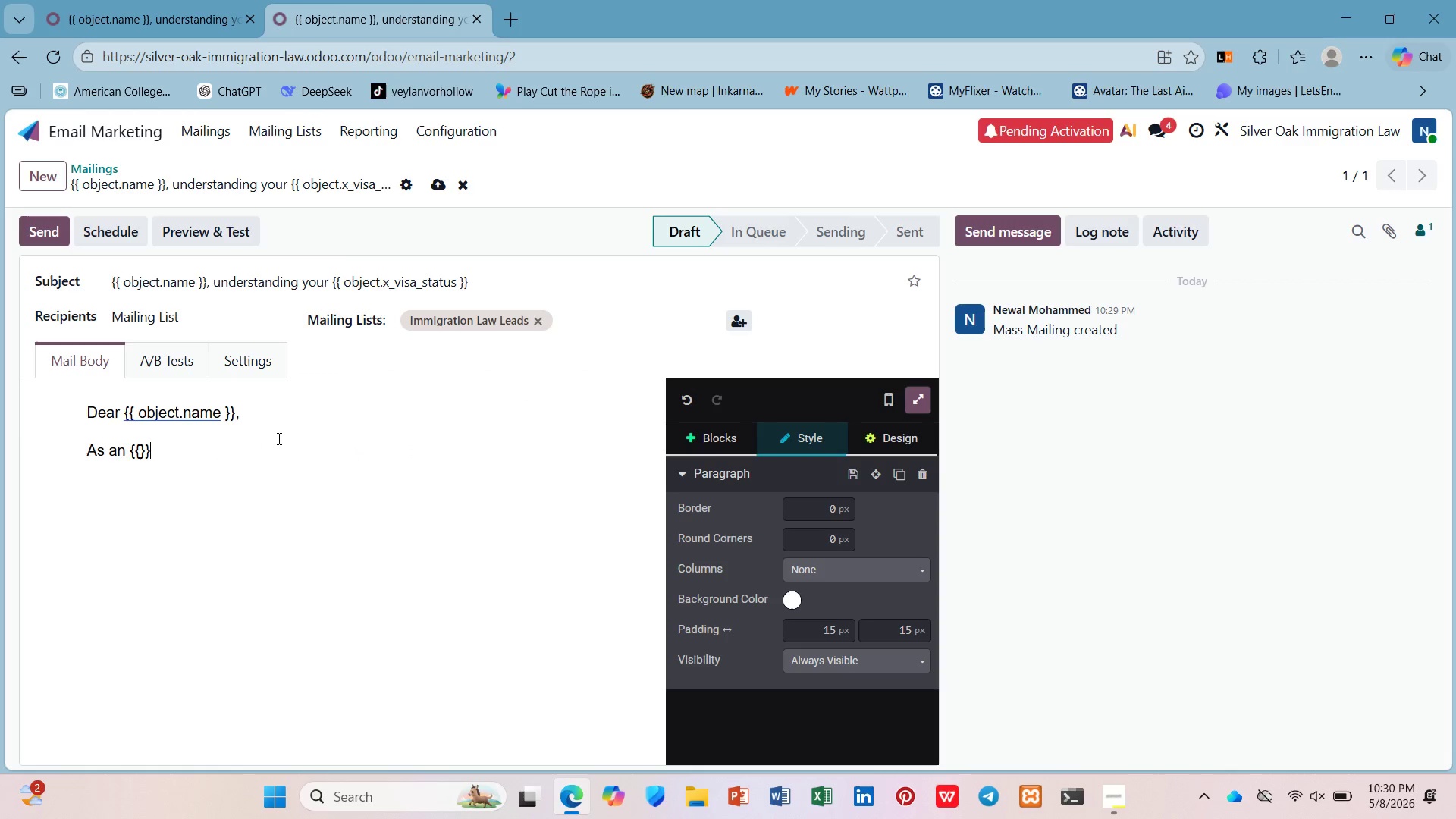 
key(ArrowLeft)
 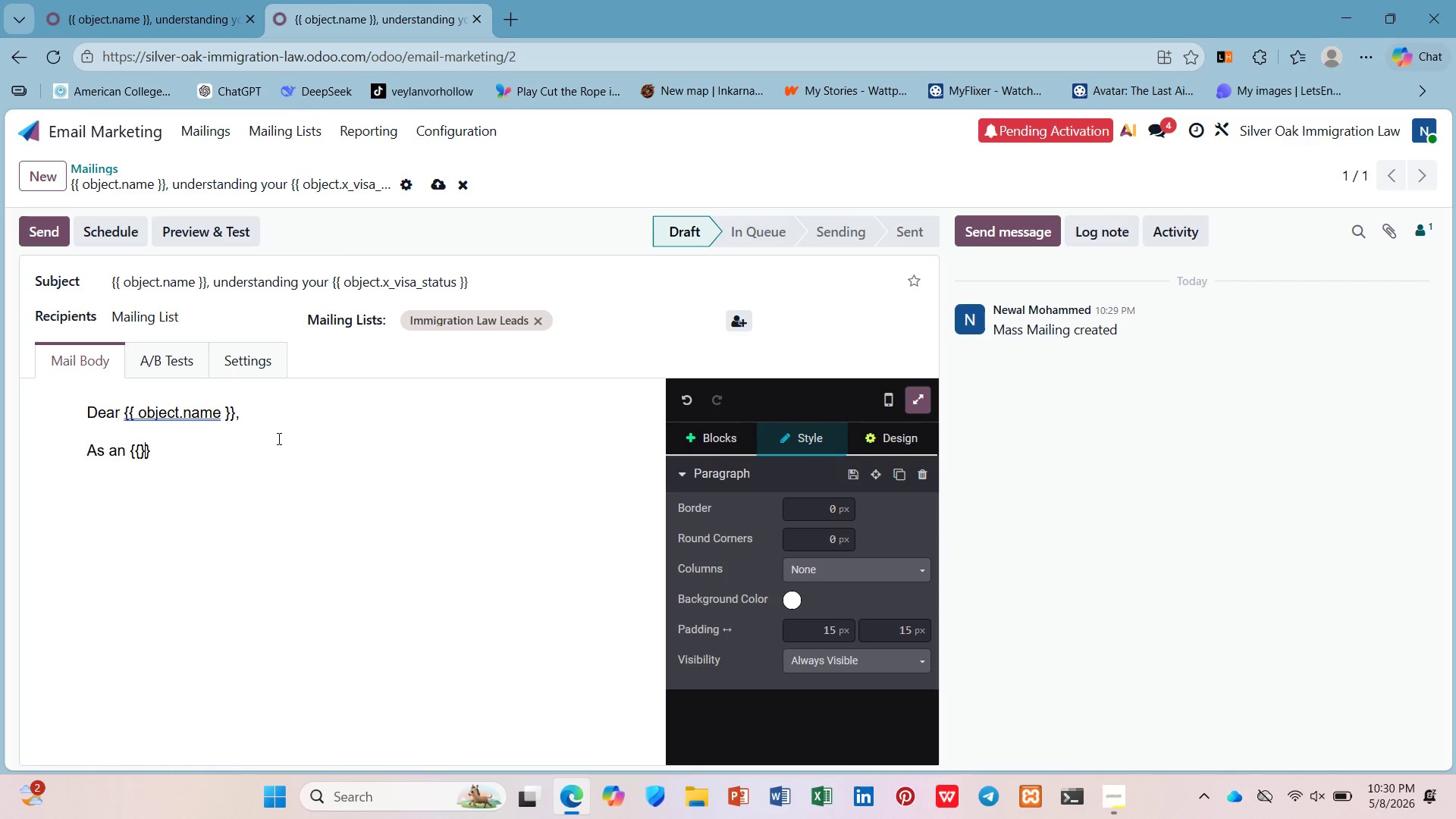 
key(ArrowLeft)
 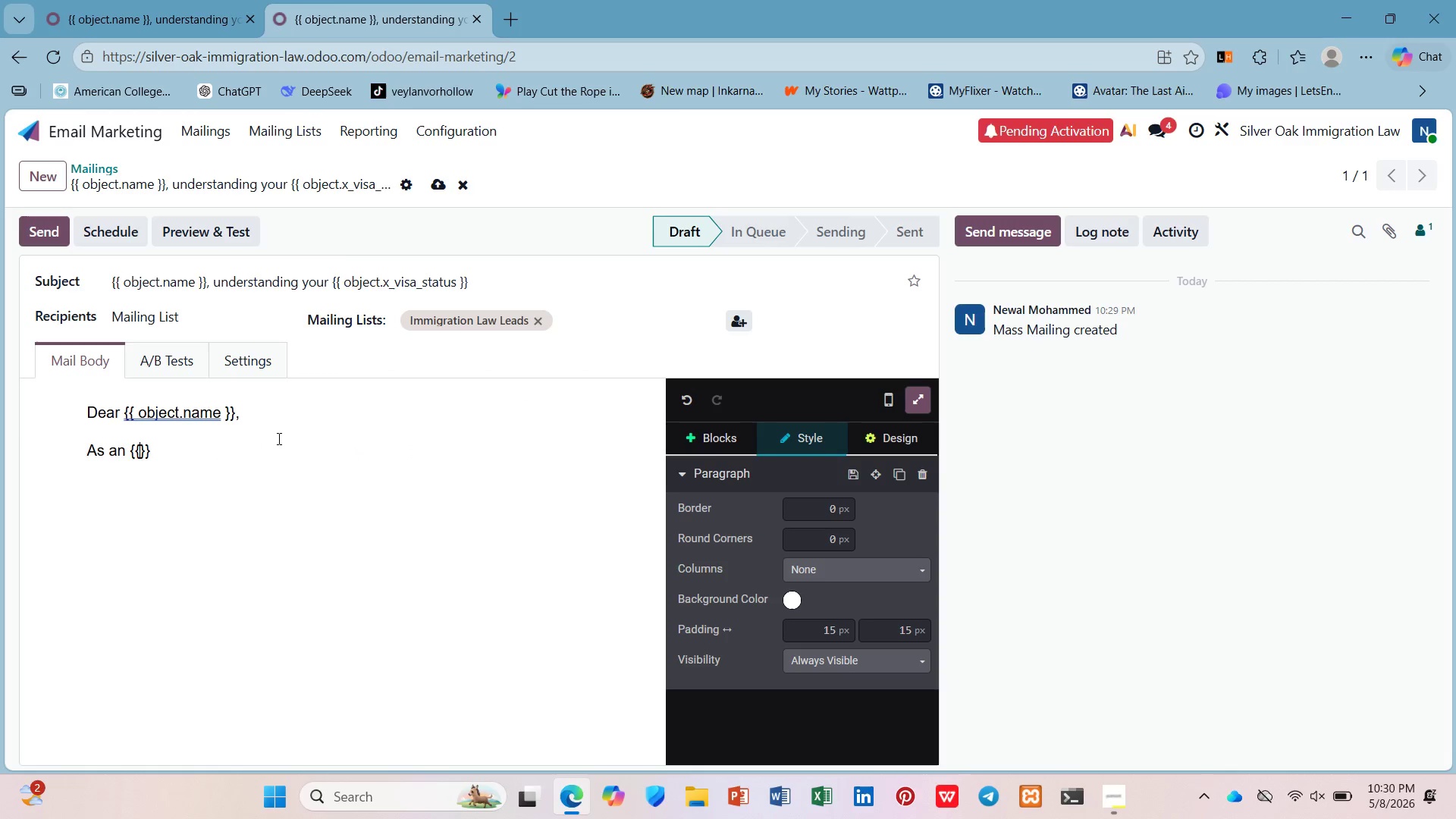 
key(Space)
 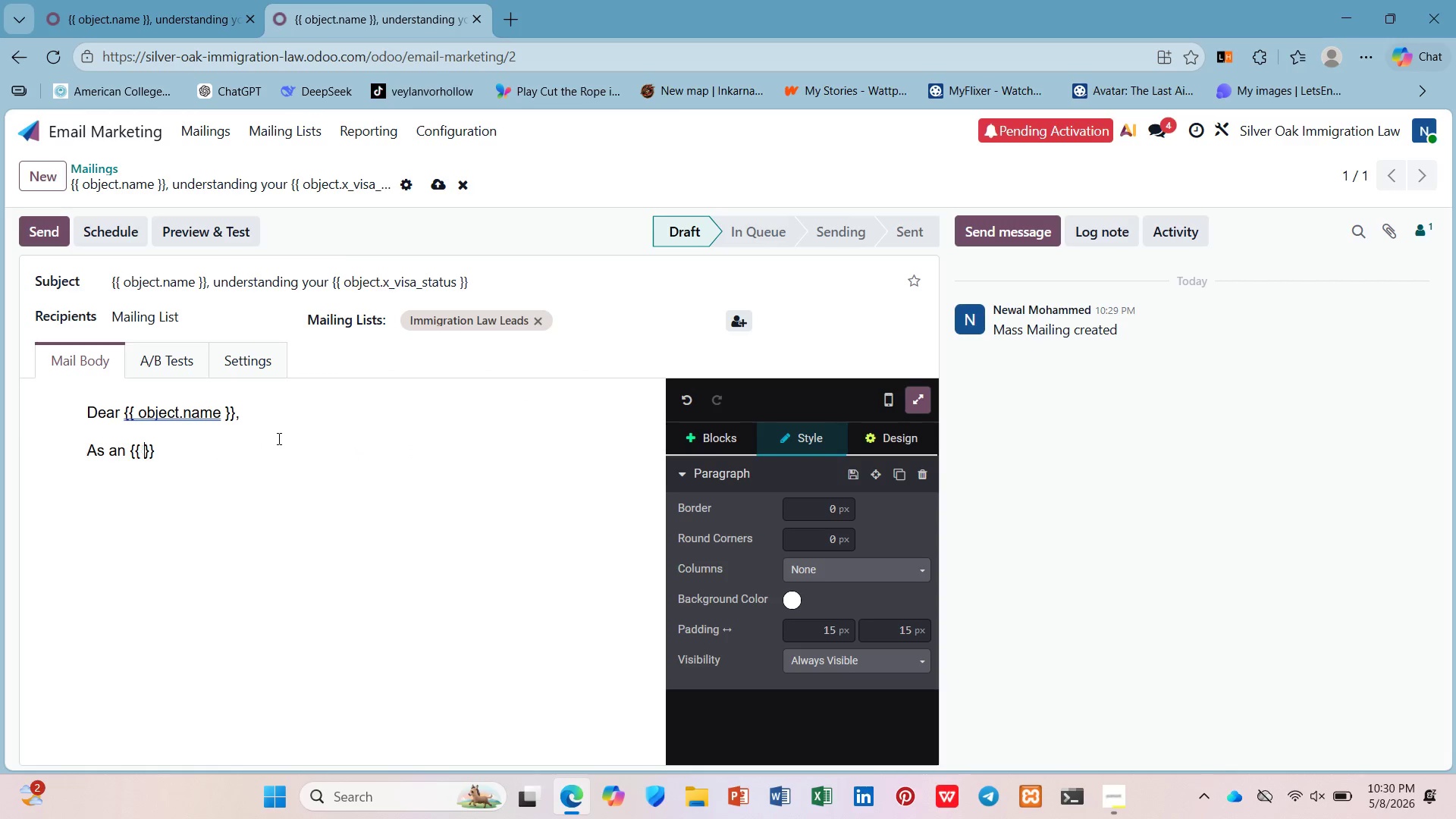 
key(ArrowLeft)
 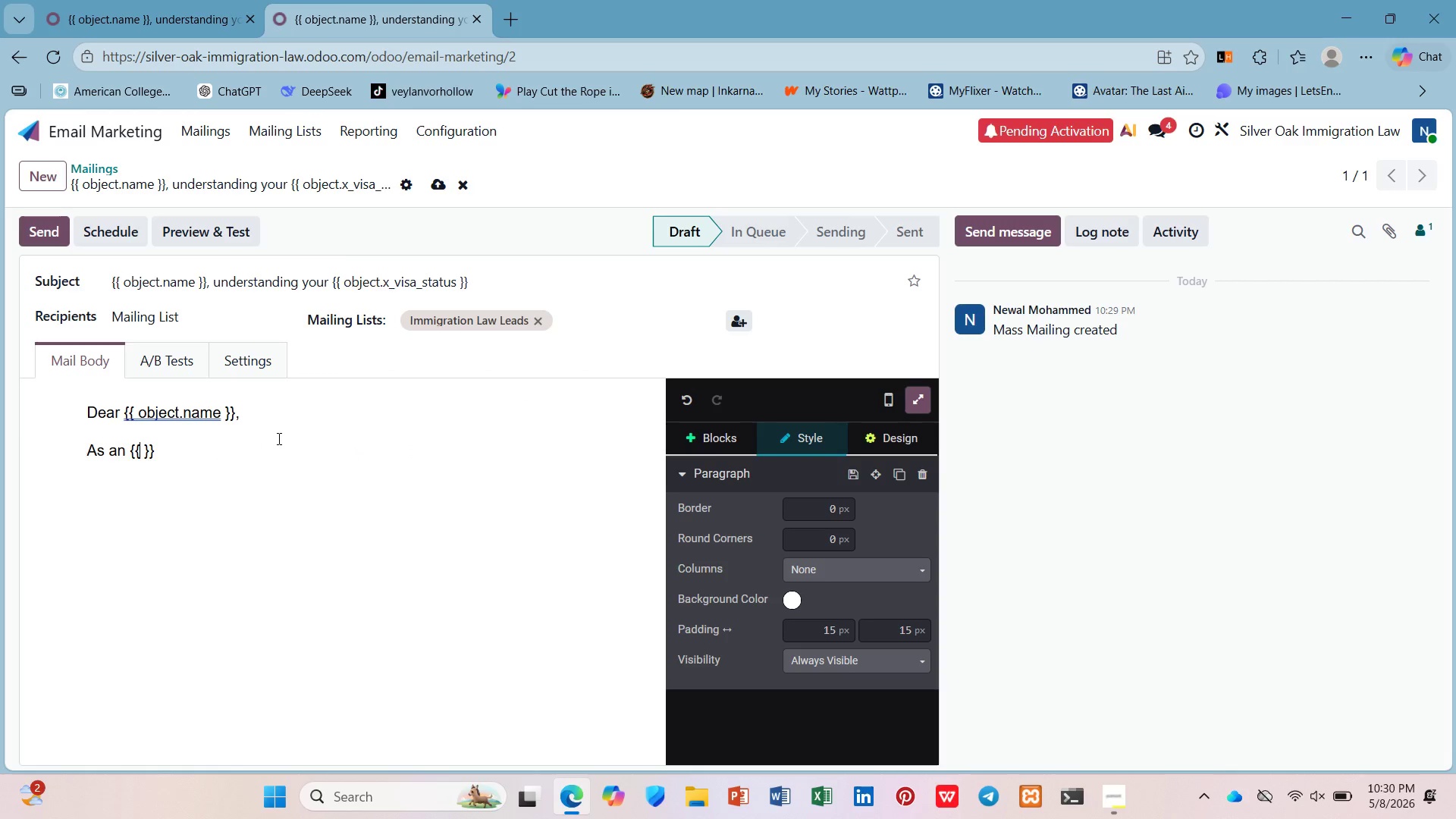 
key(Space)
 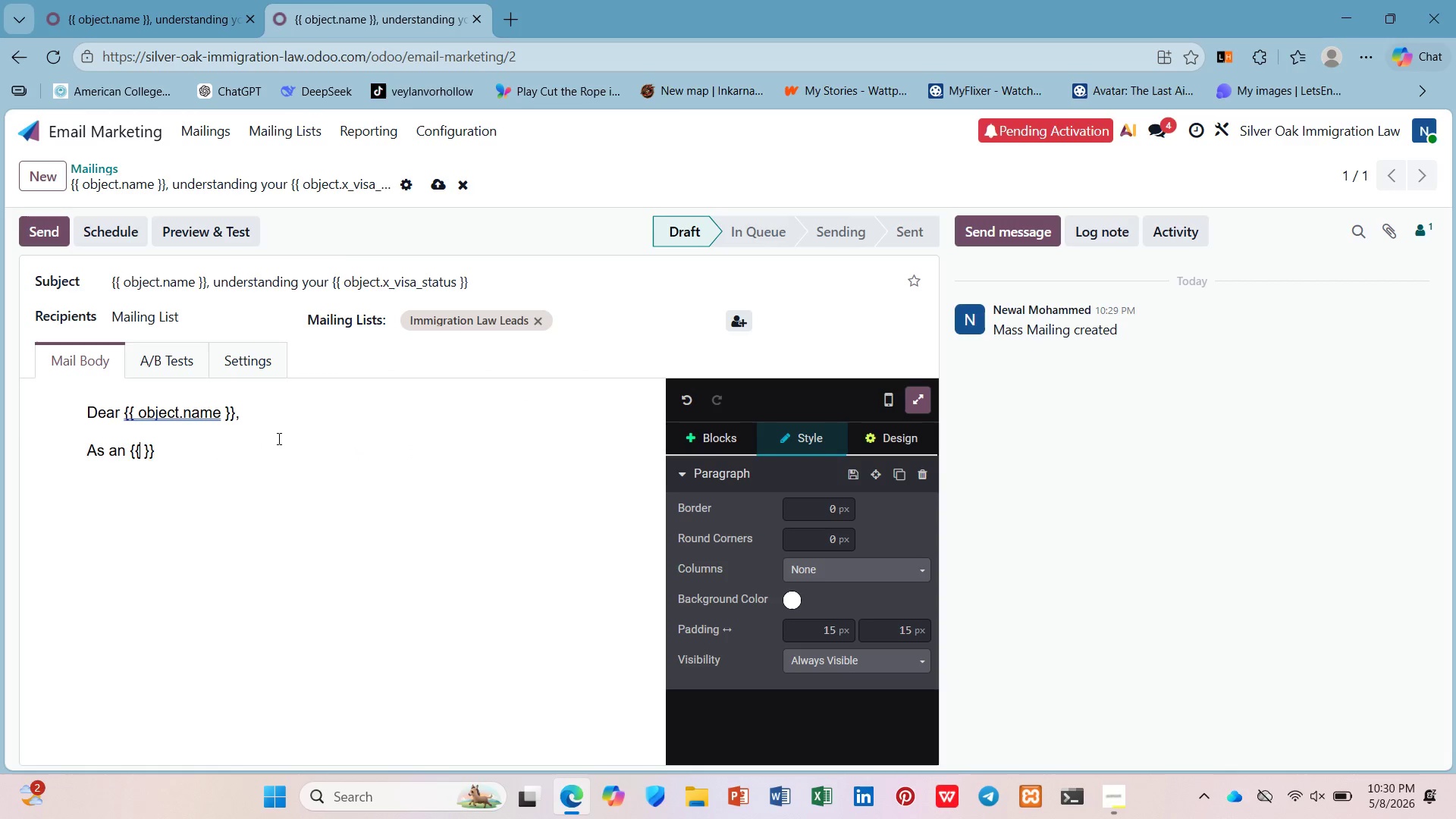 
key(ArrowLeft)
 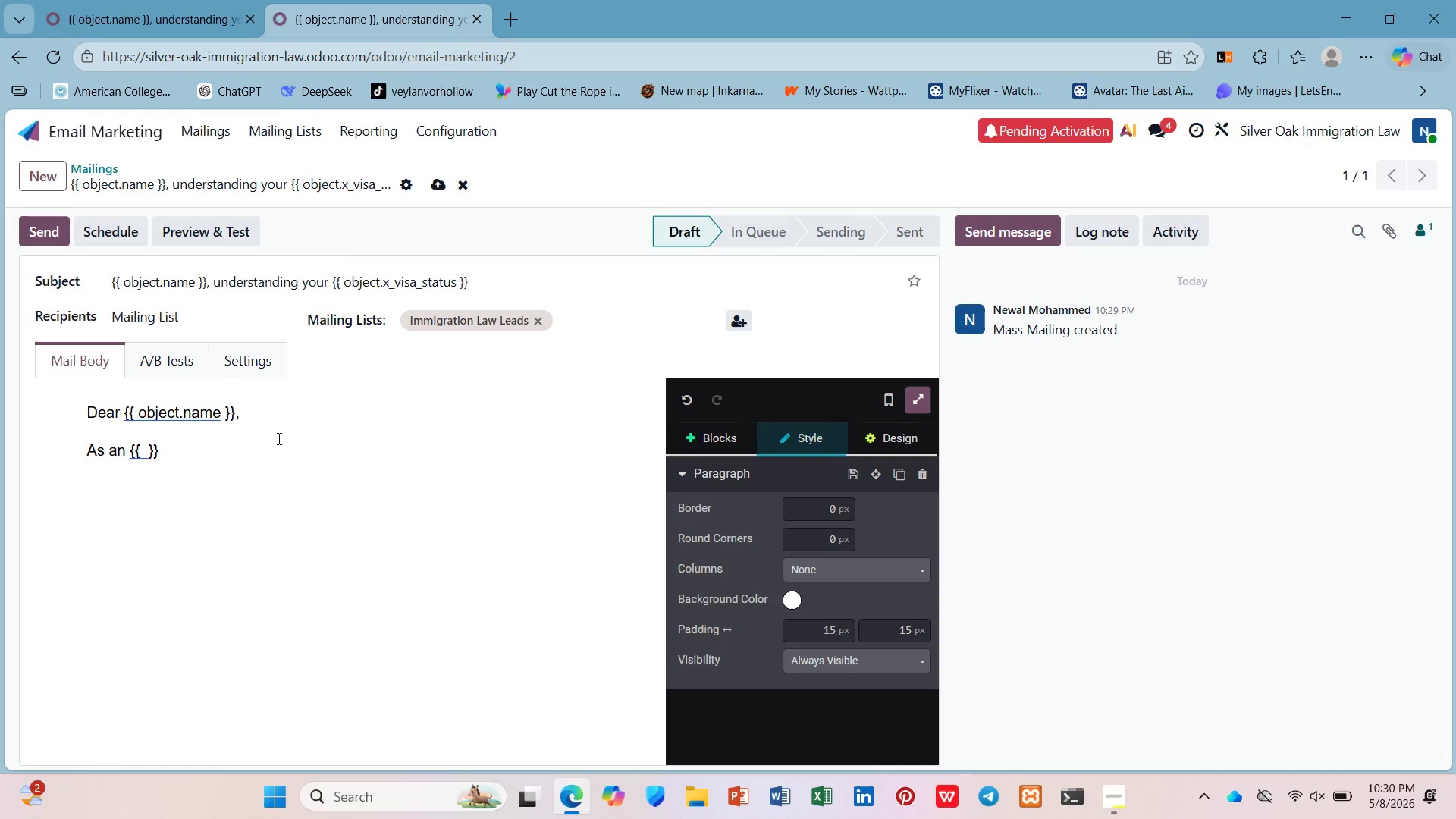 
key(ArrowRight)
 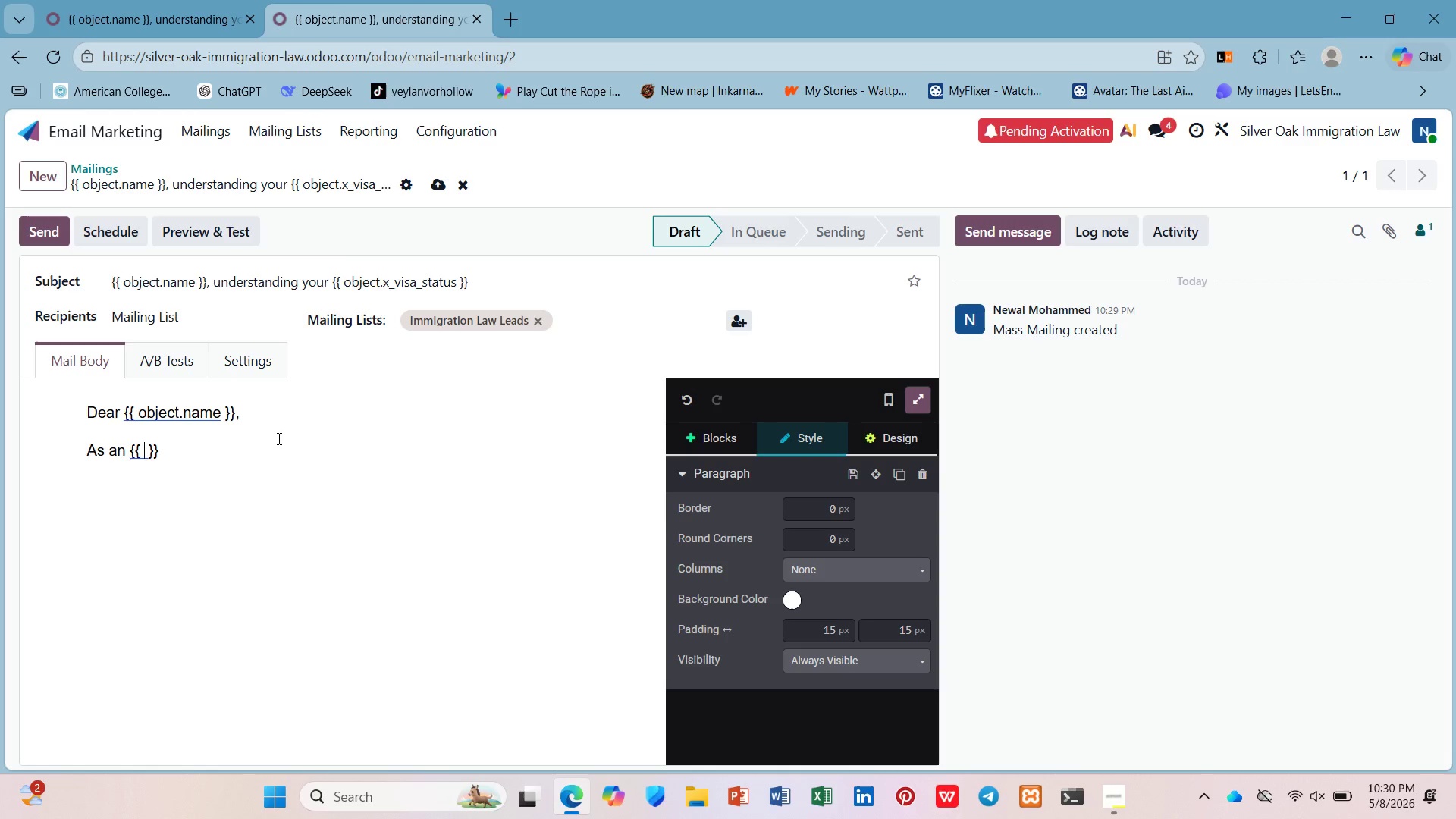 
wait(22.44)
 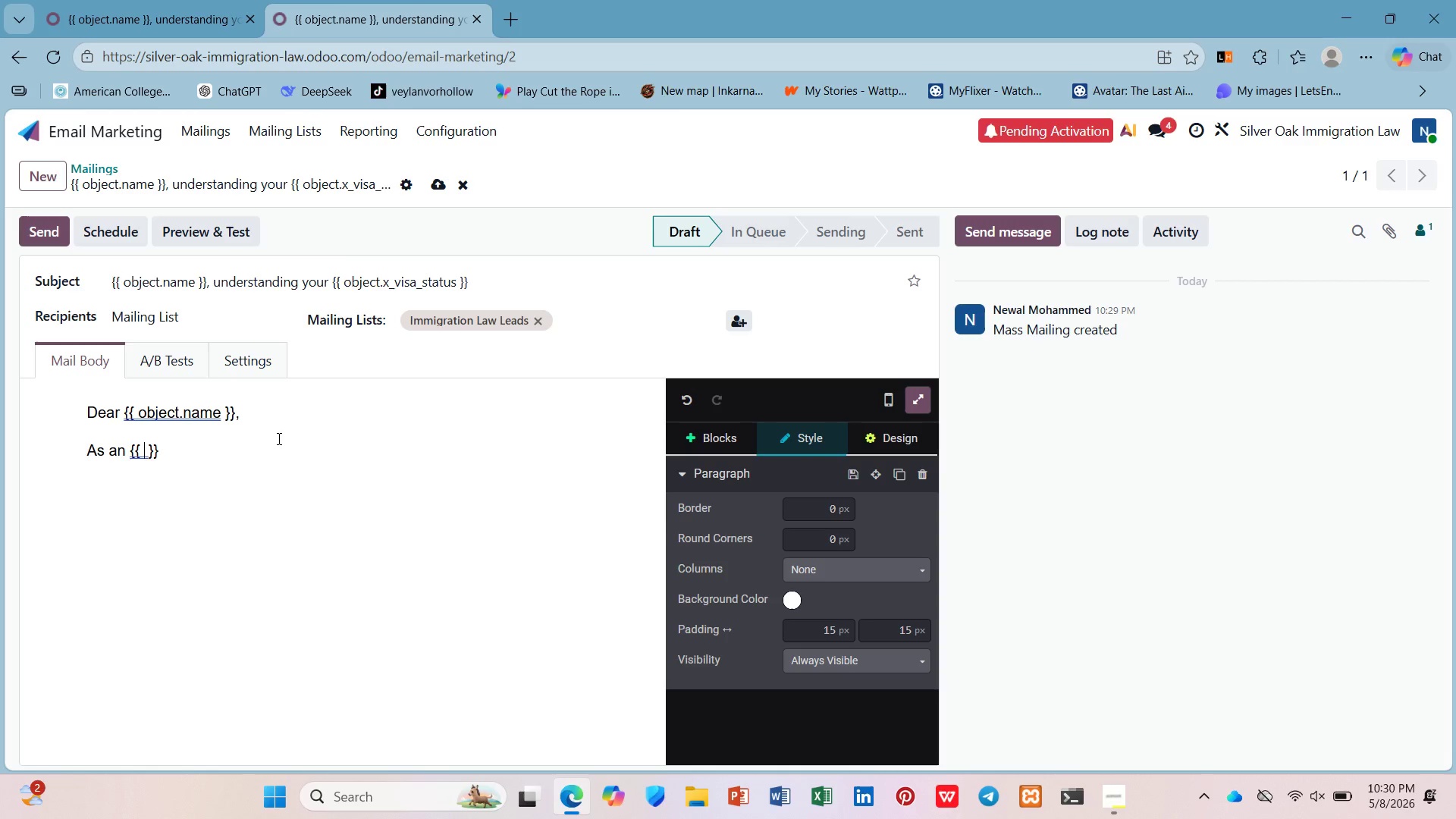 
type(objetc)
key(Backspace)
key(Backspace)
type(ct.x_)
 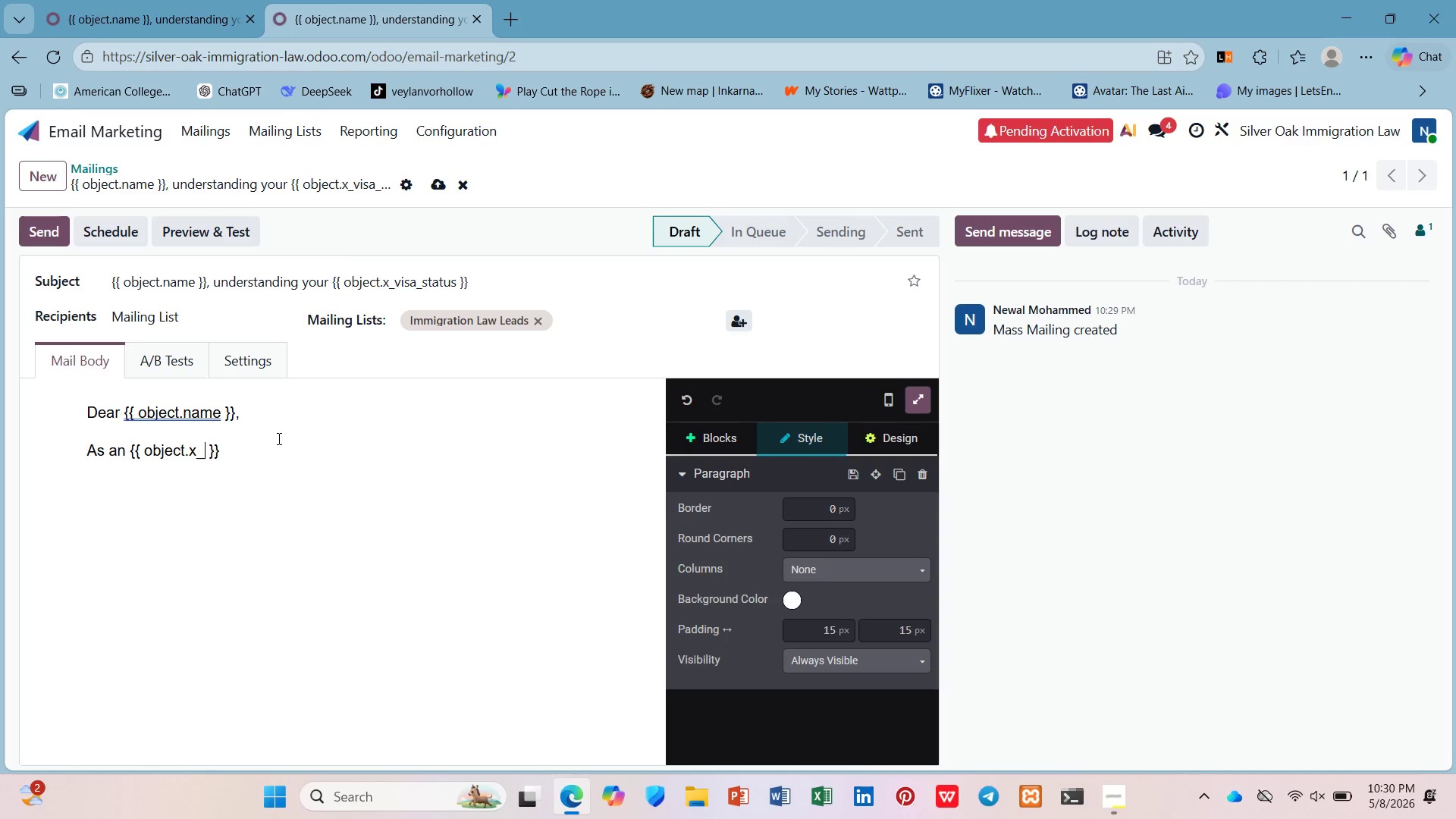 
wait(7.33)
 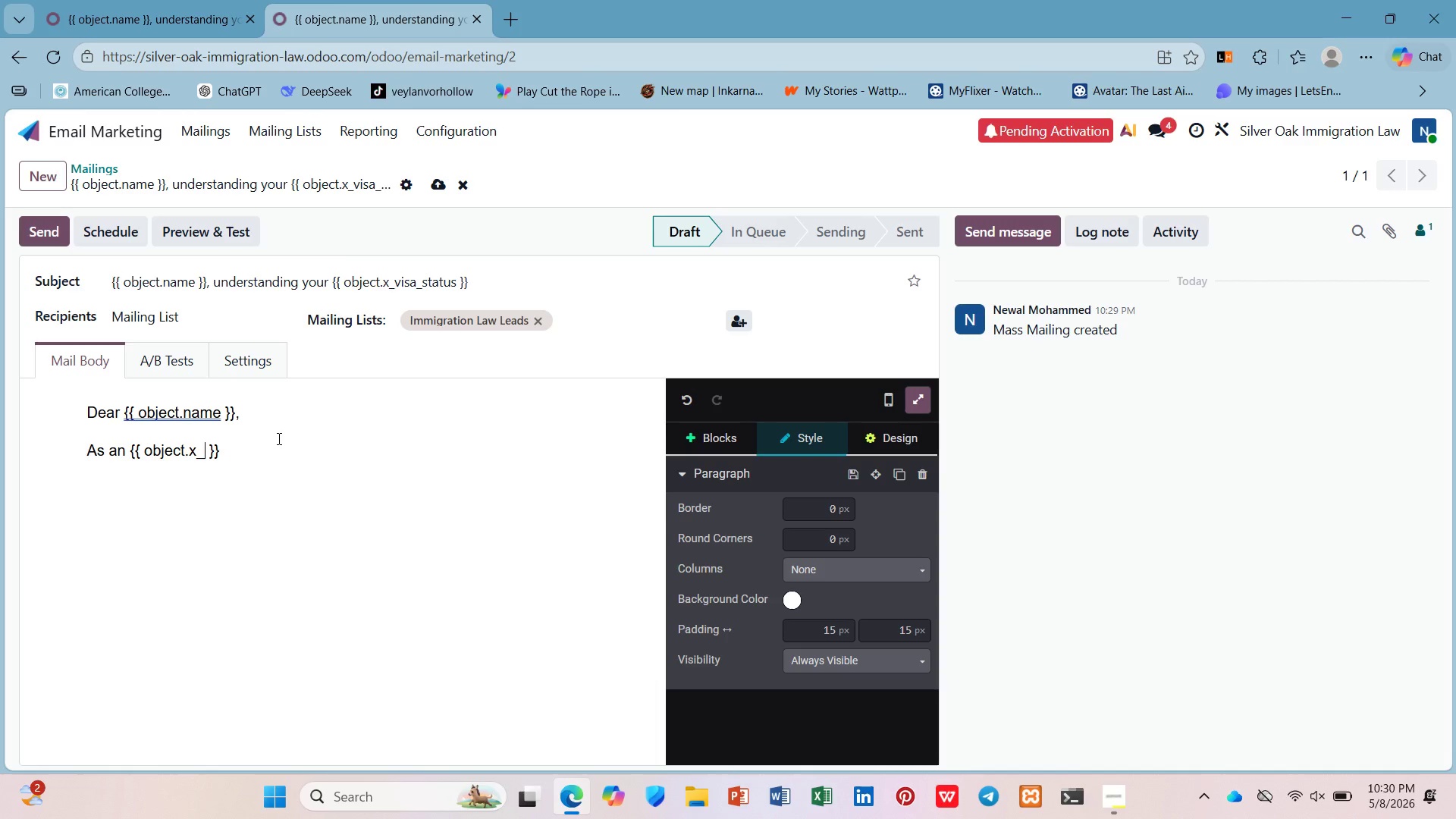 
left_click_drag(start_coordinate=[510, 284], to_coordinate=[331, 286])
 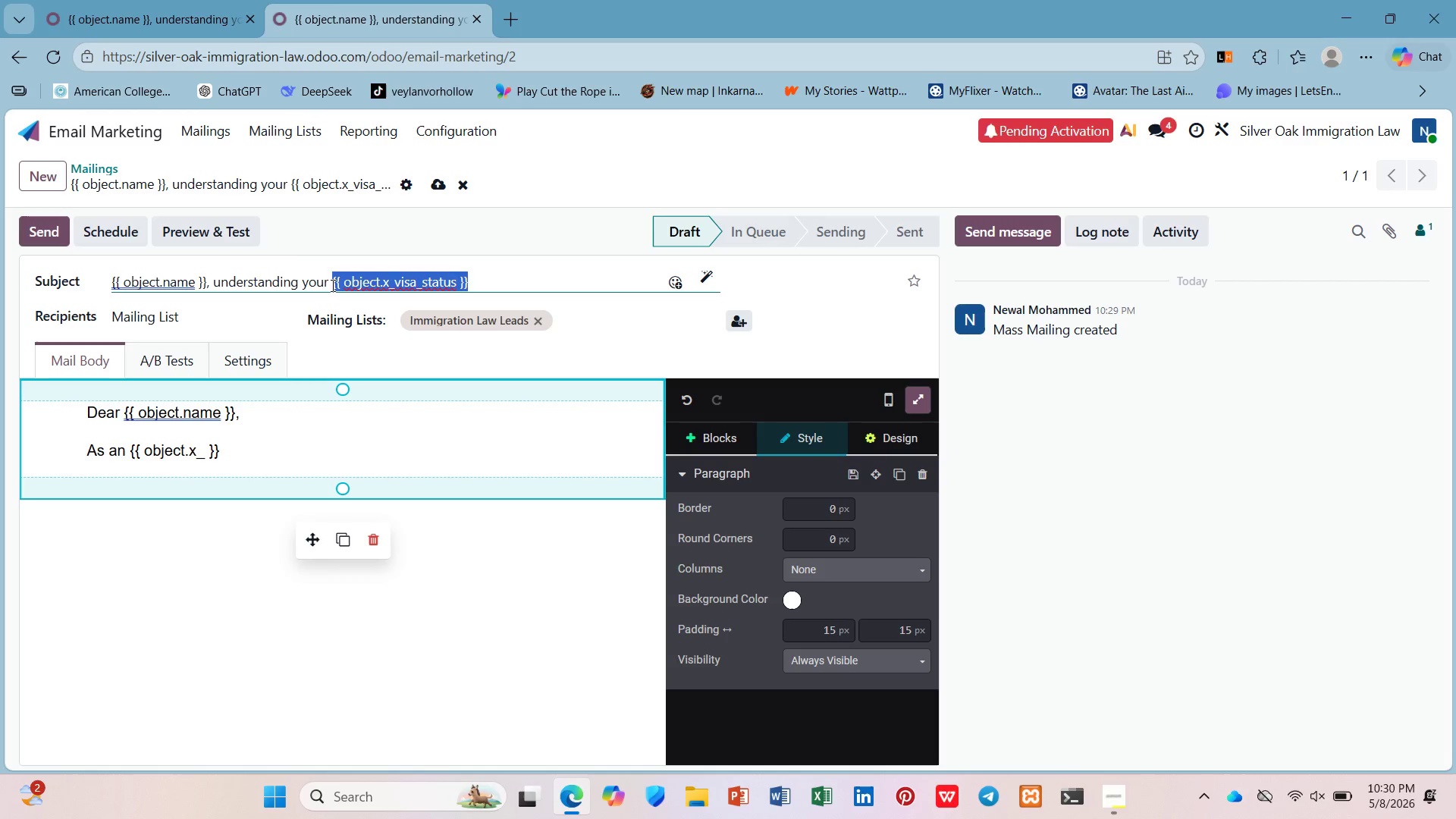 
key(Control+C)
 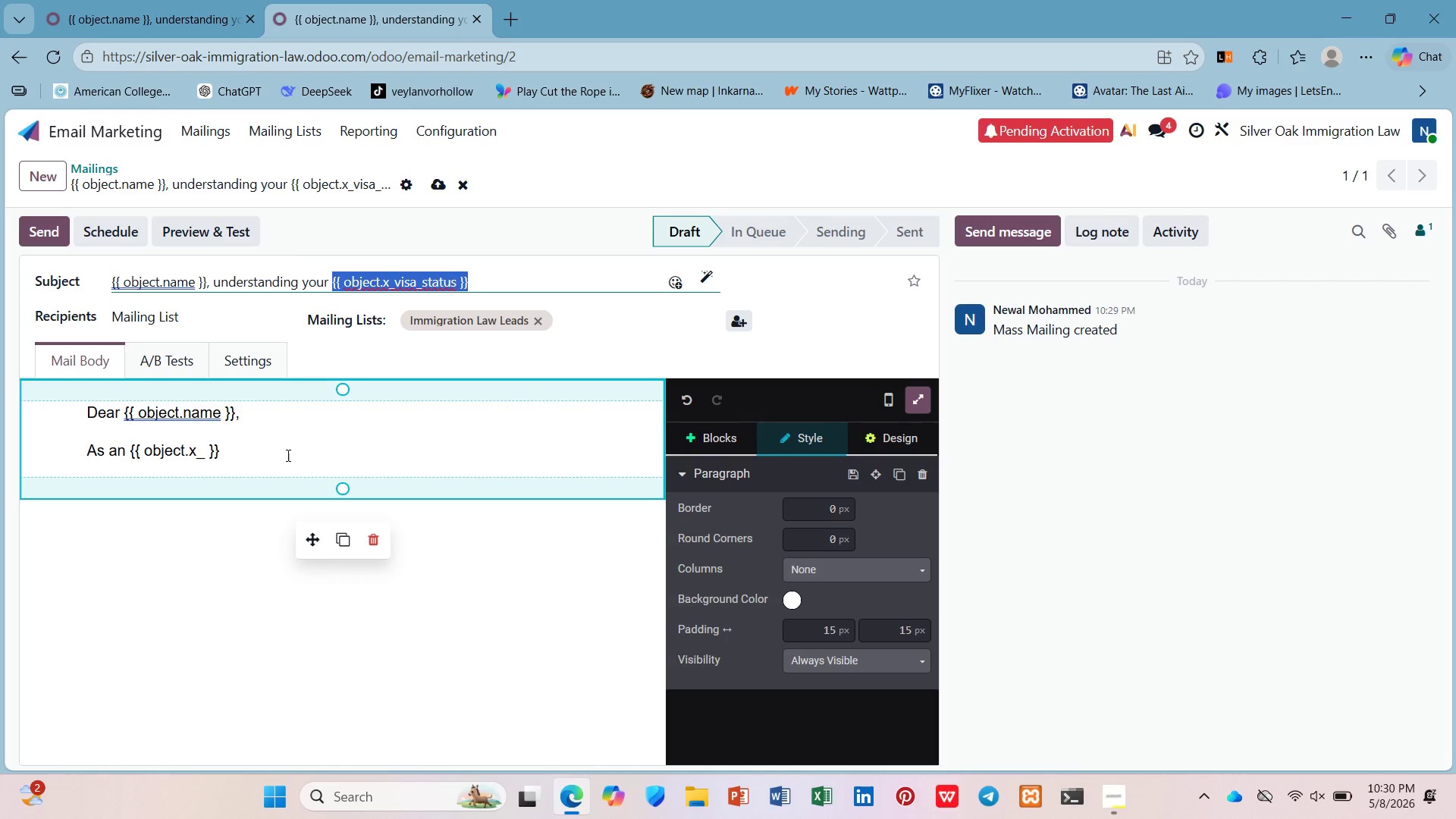 
left_click_drag(start_coordinate=[285, 455], to_coordinate=[131, 453])
 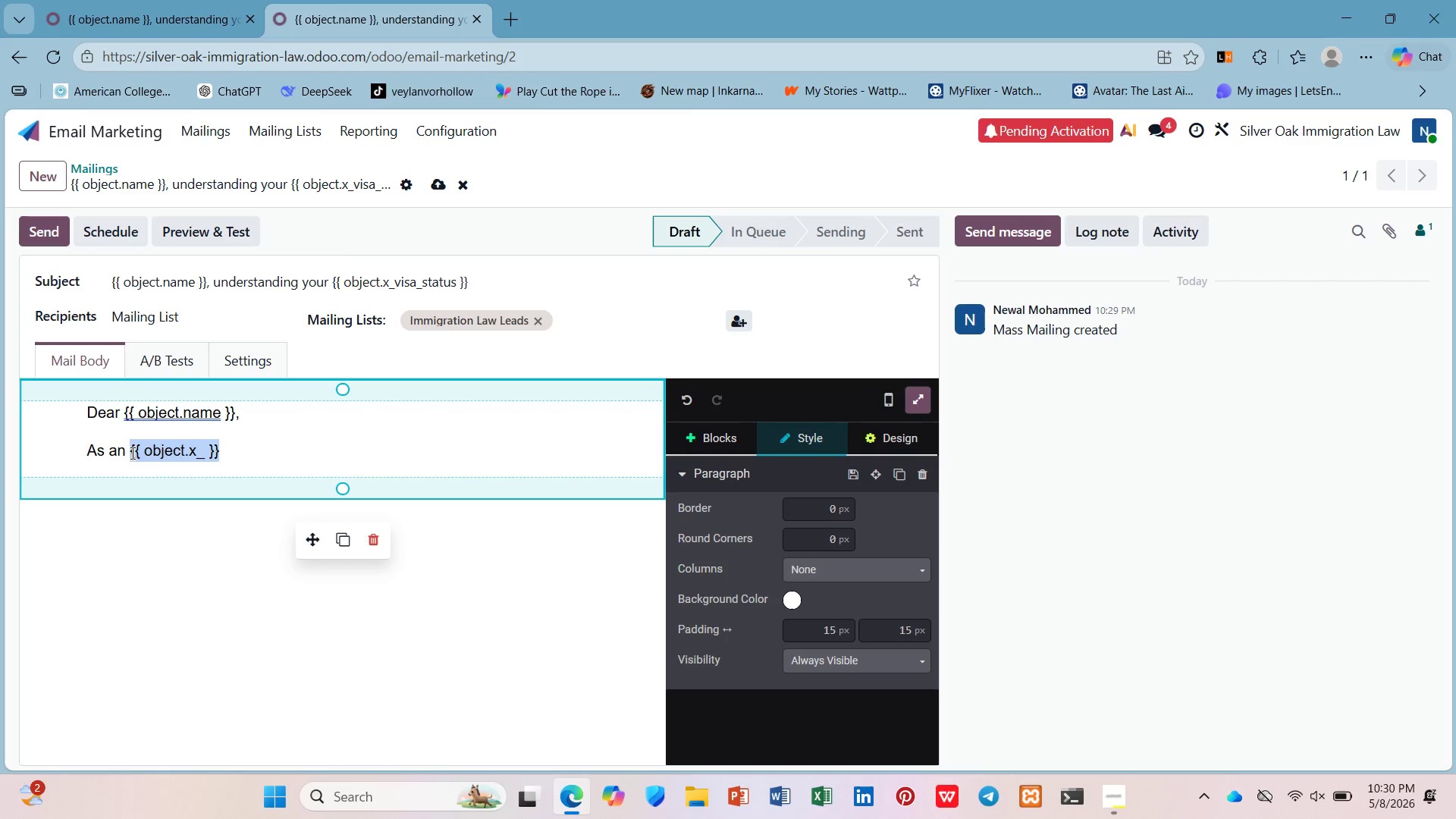 
key(Control+V)
 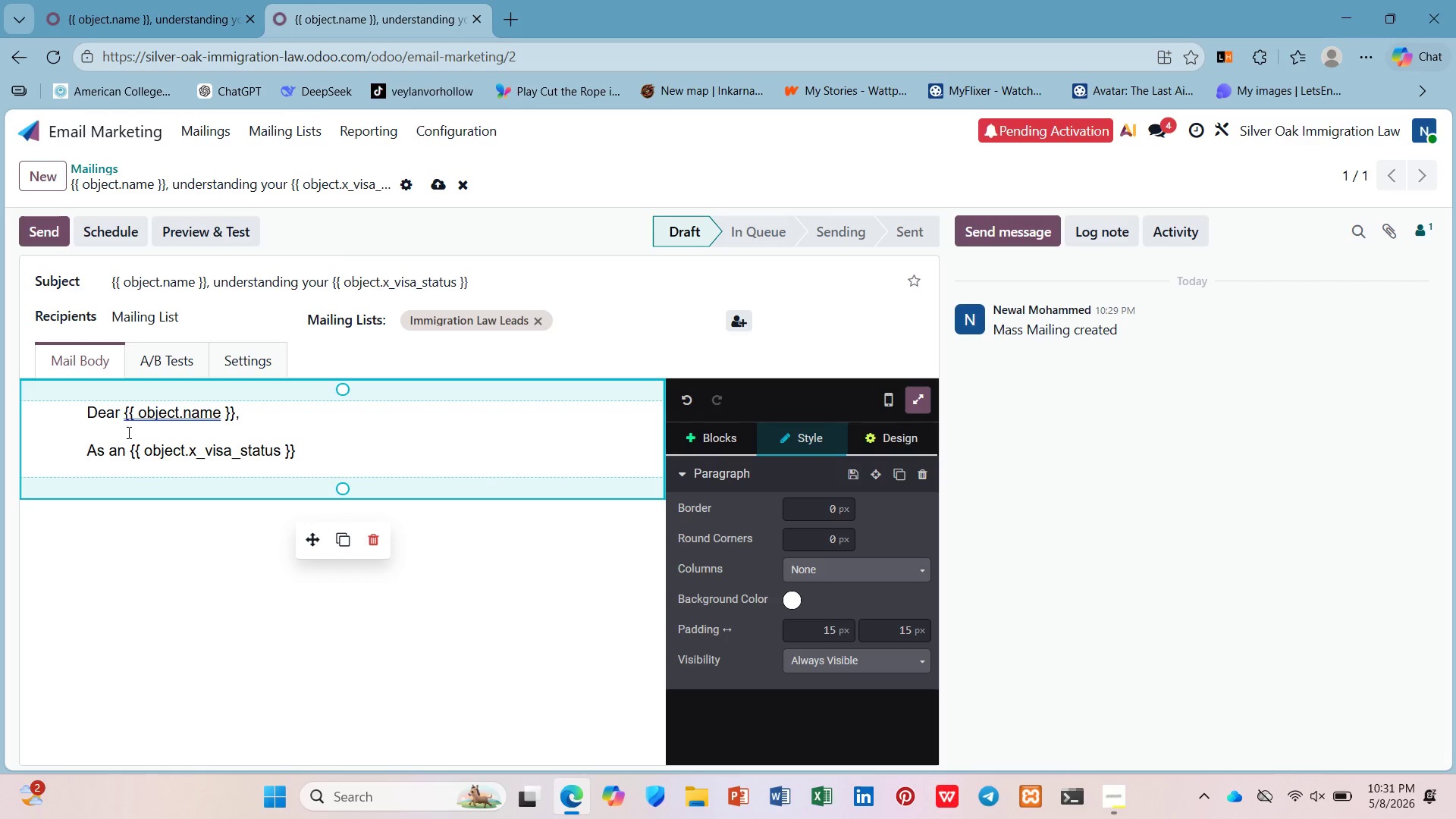 
wait(18.5)
 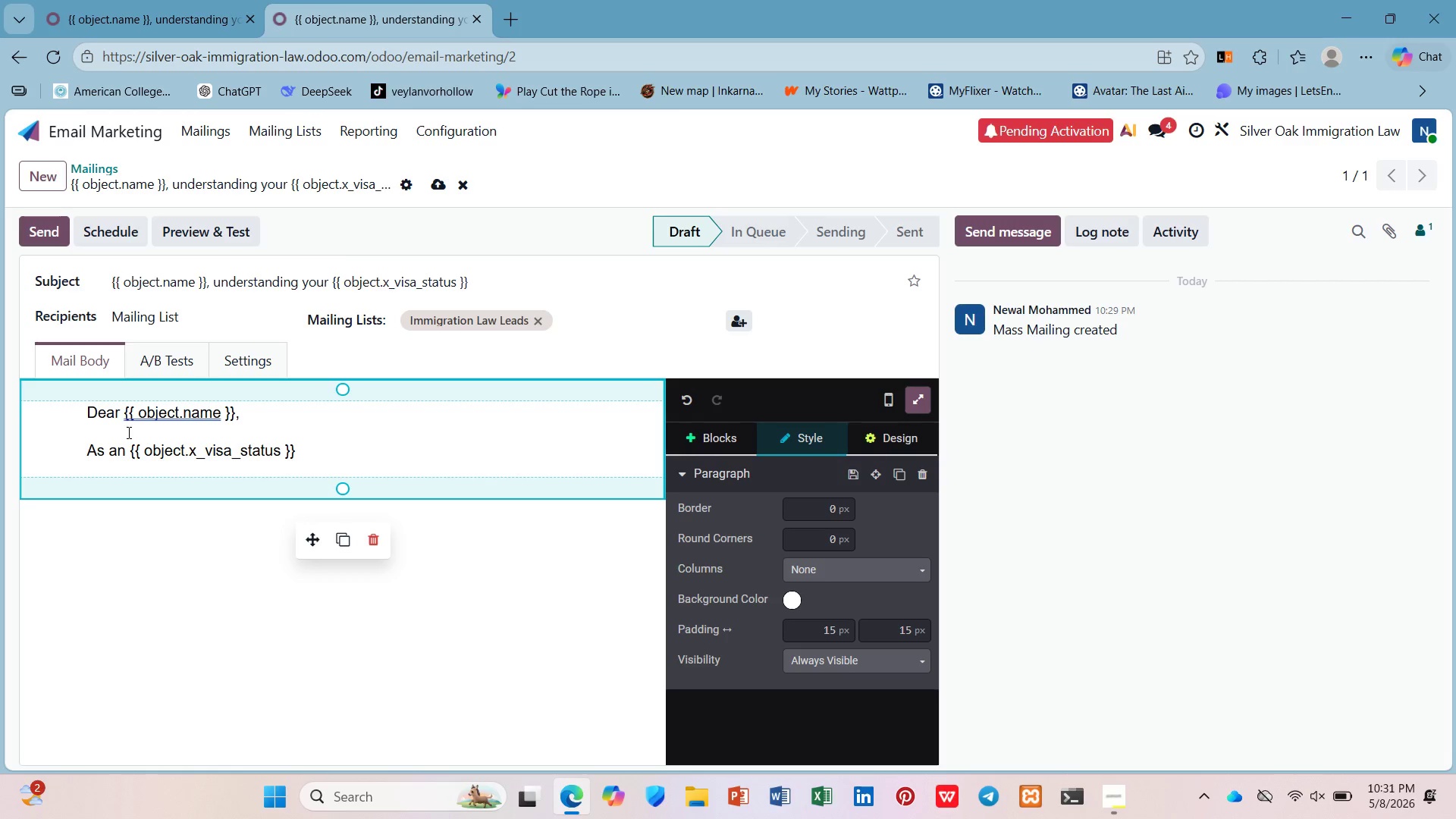 
type( holder, you're likely watching USI)
key(Backspace)
type(CIS processing times with growing frustation.)
 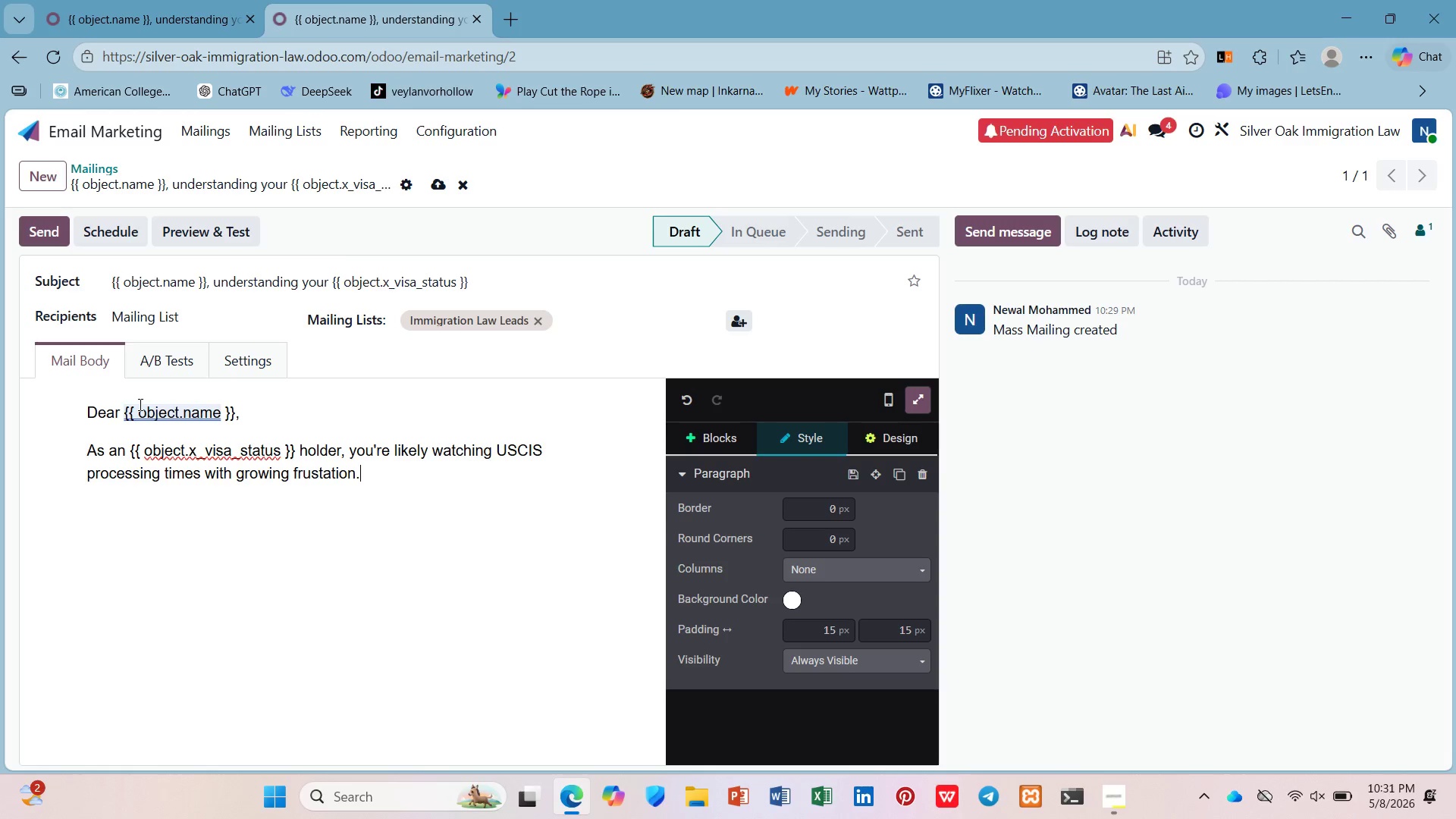 
 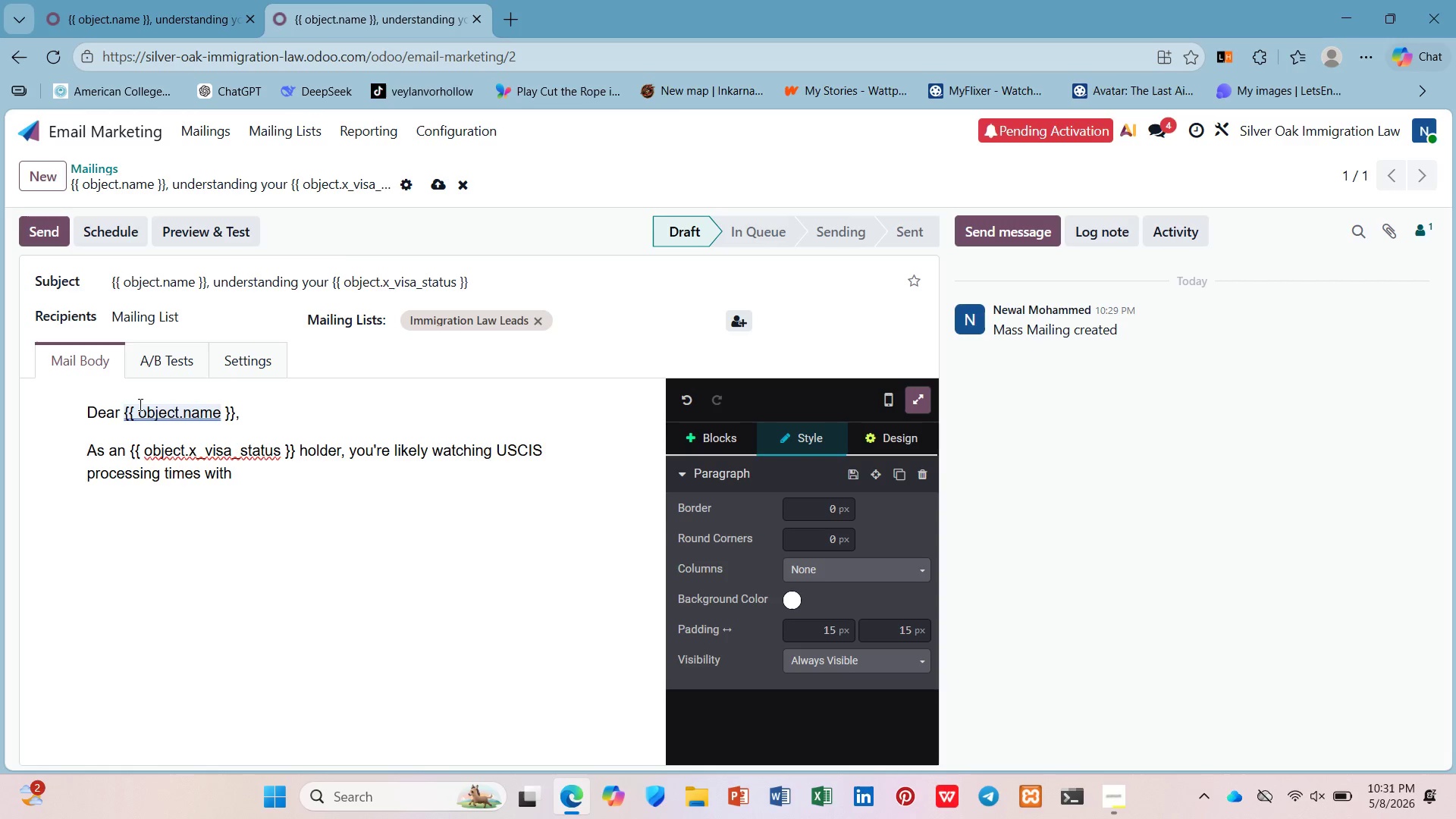 
key(Enter)
 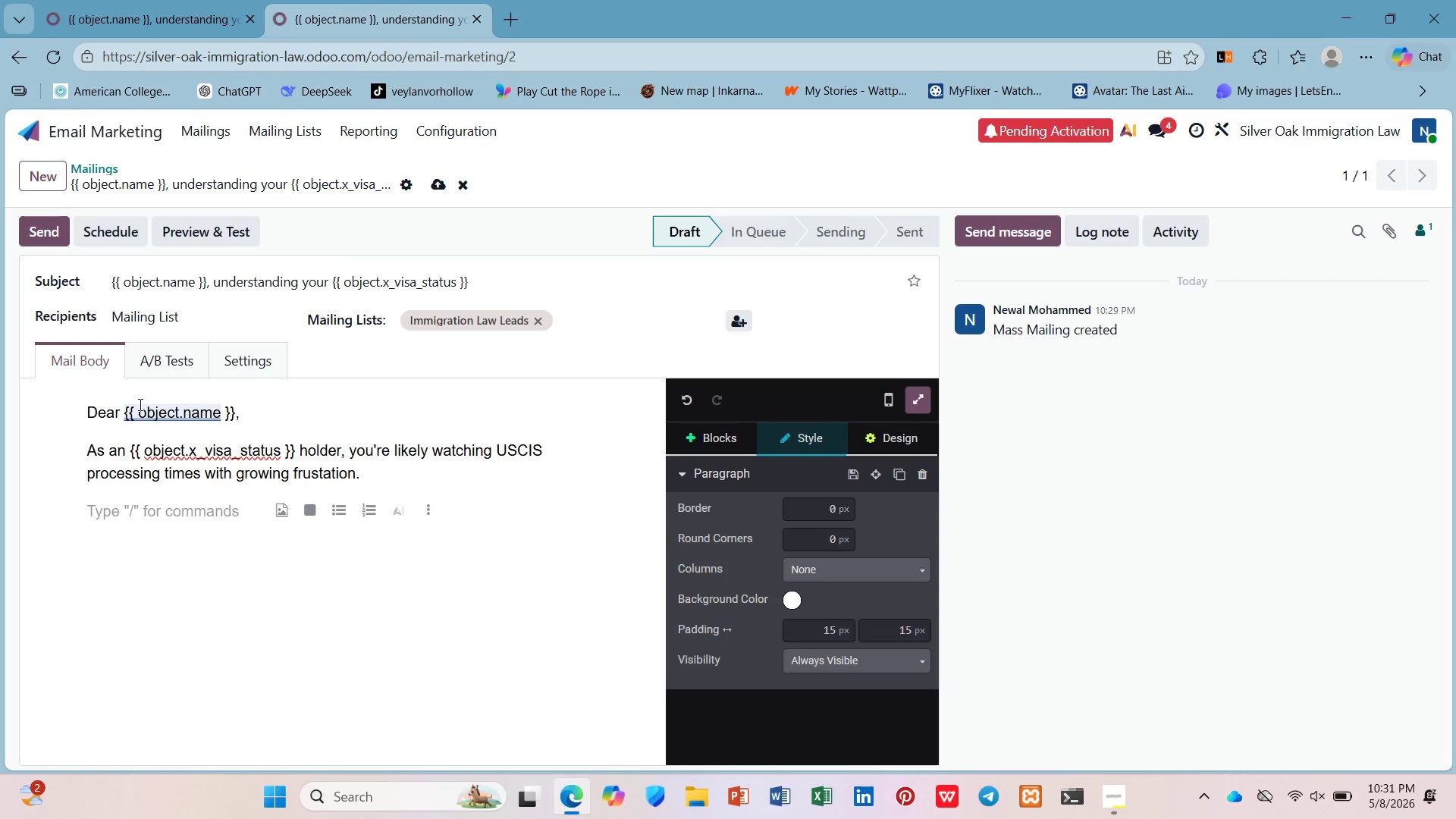 
type(Heree)
key(Backspace)
type('s a quick)
 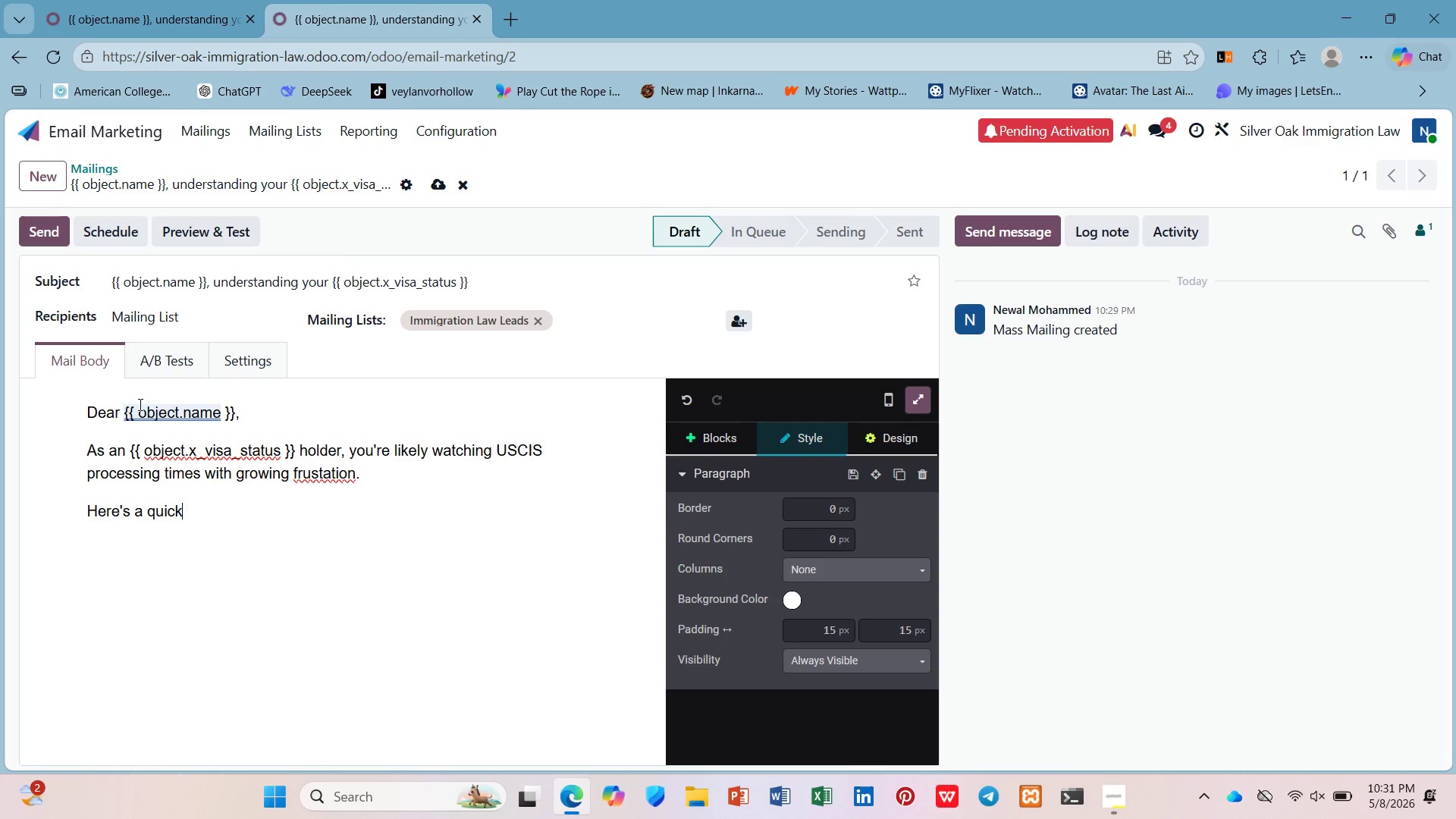 
wait(15.17)
 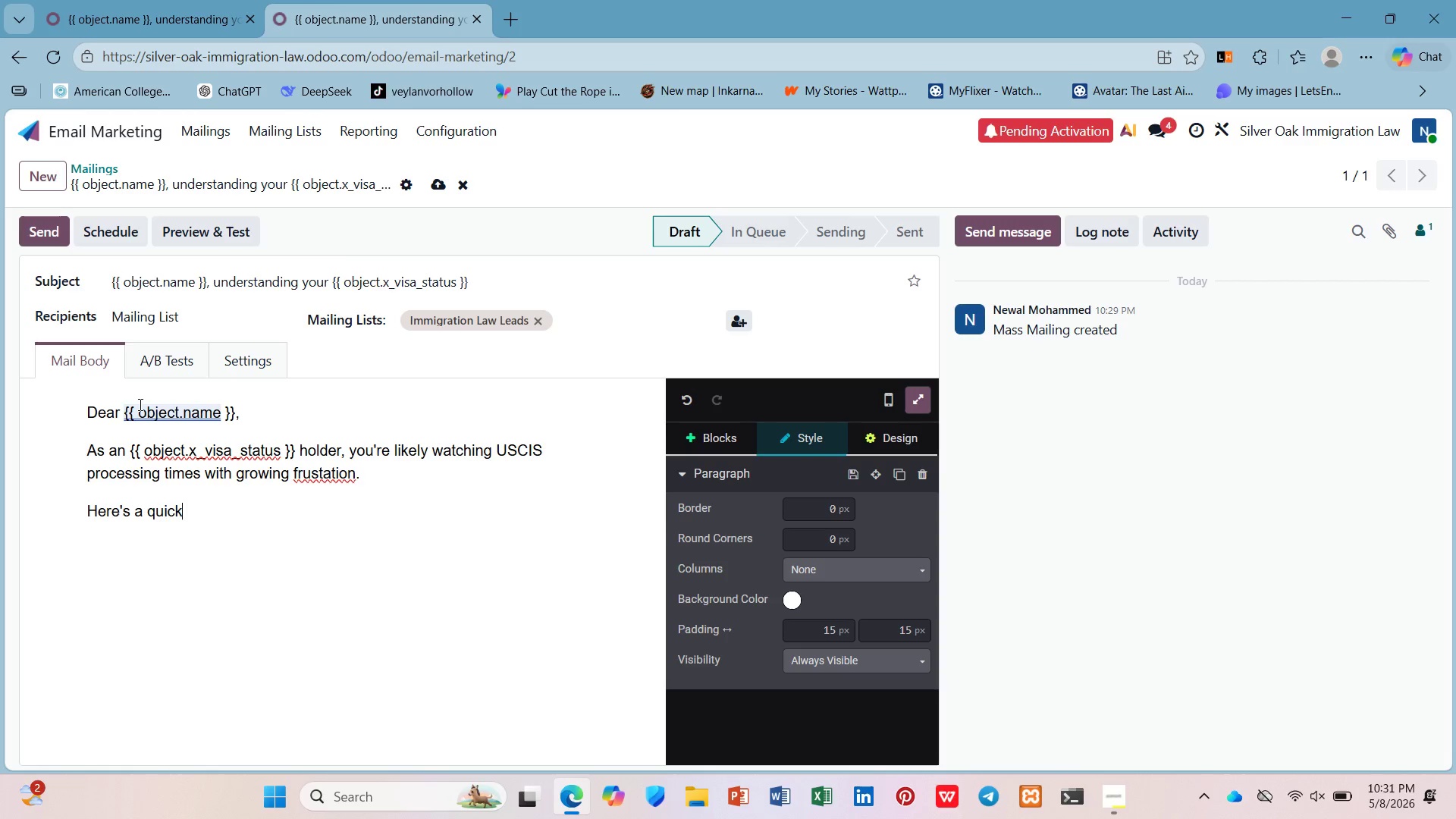 
left_click([341, 548])
 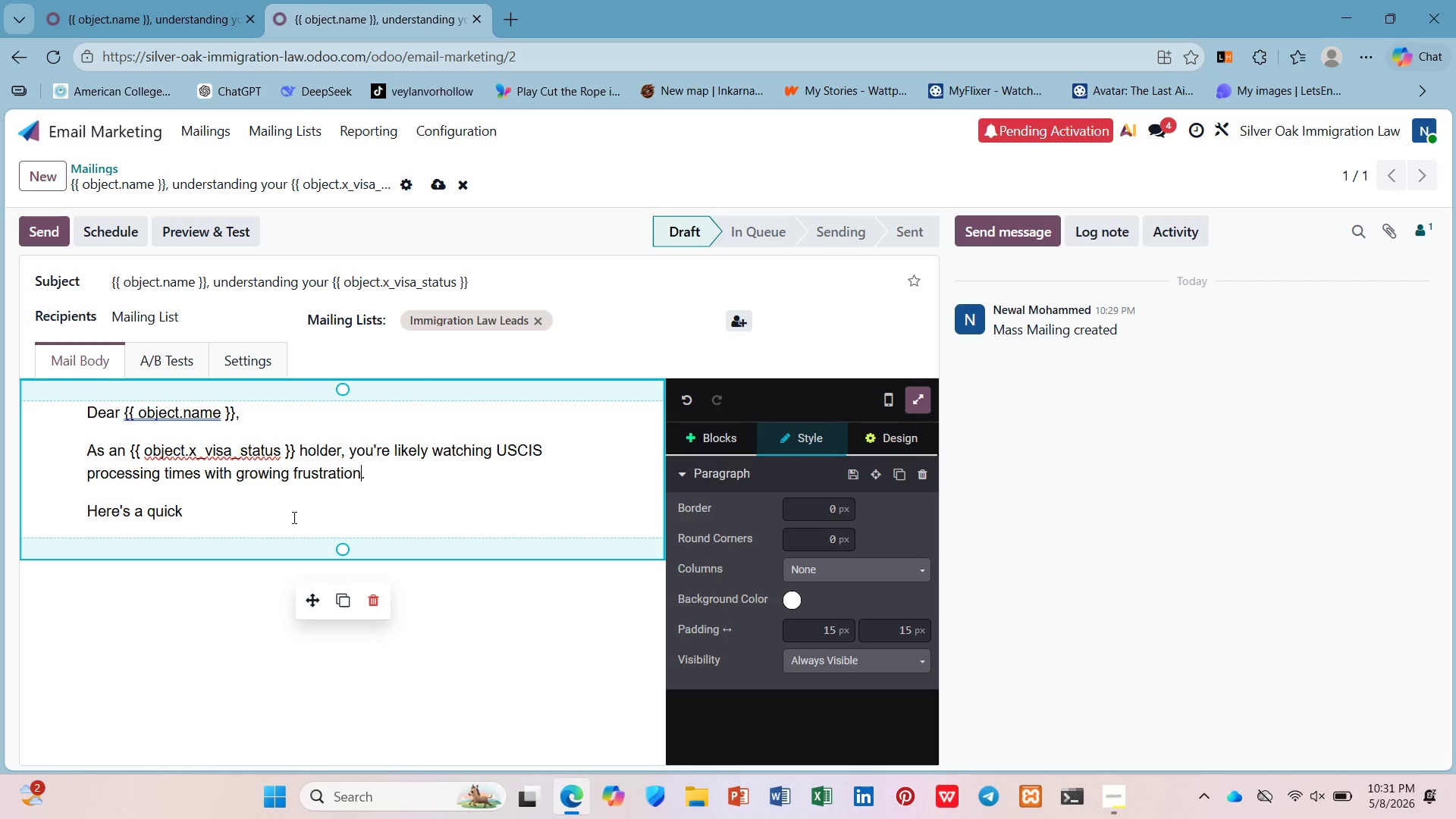 
left_click([275, 507])
 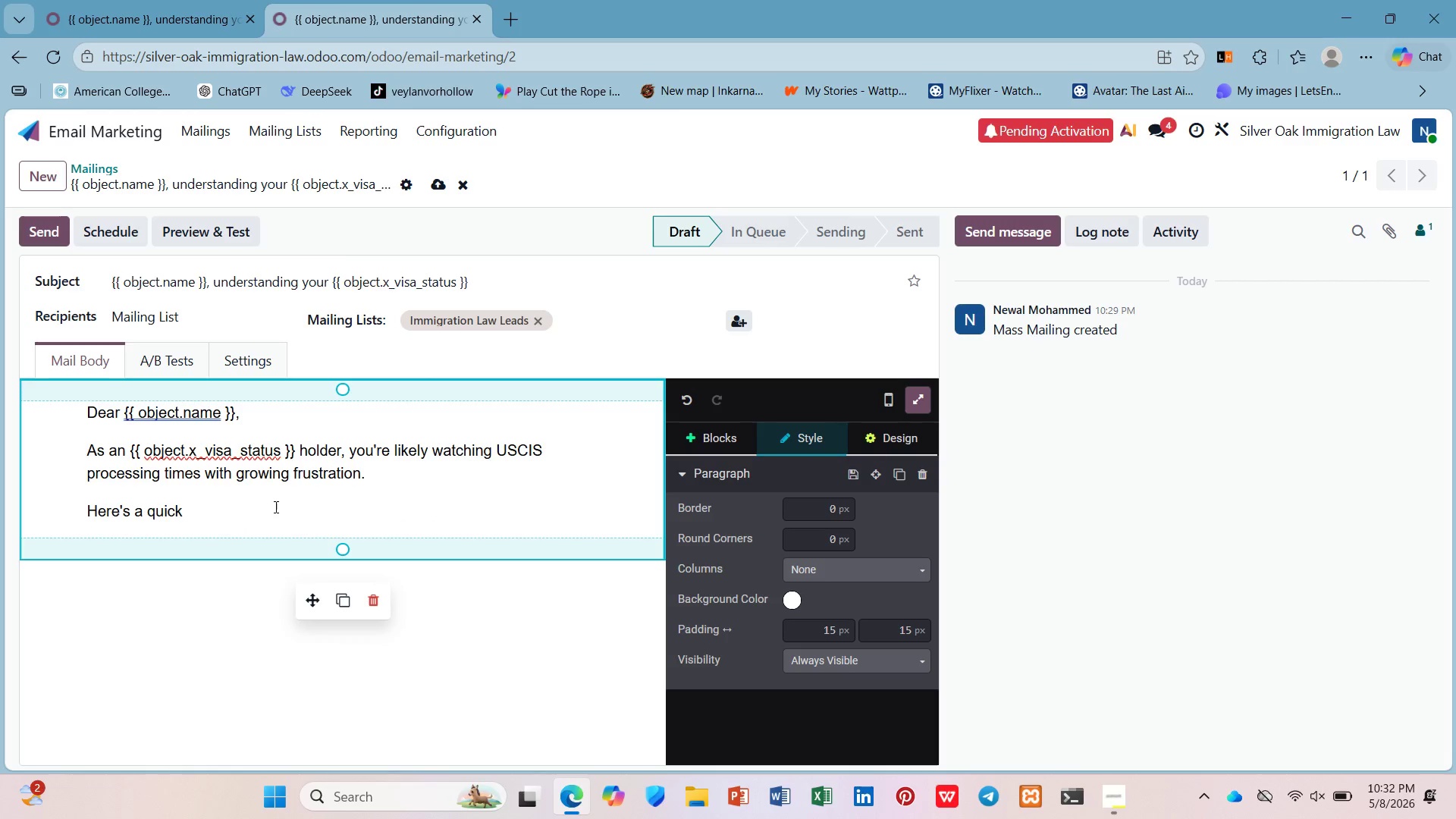 
wait(5.33)
 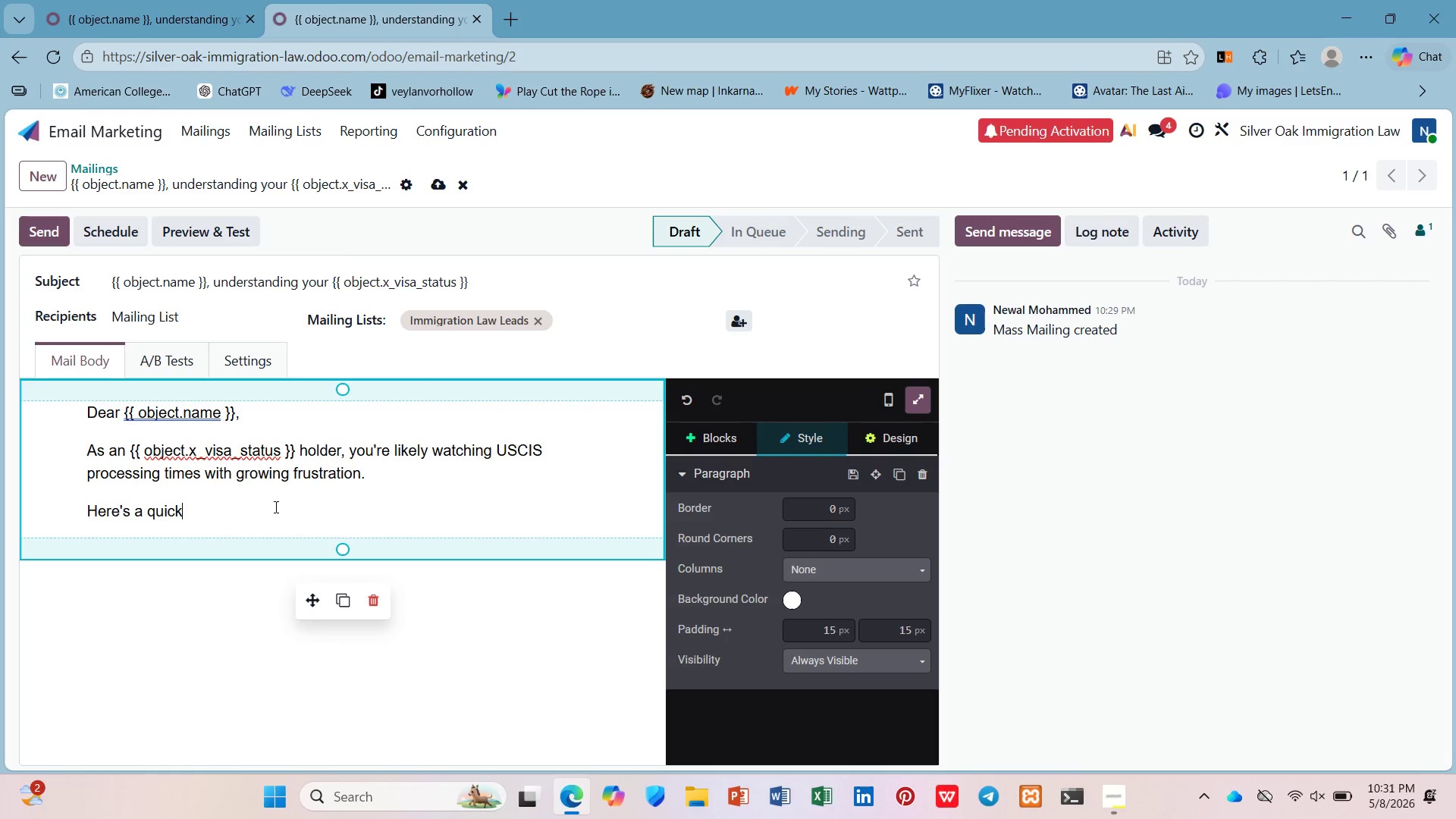 
key(ArrowDown)
 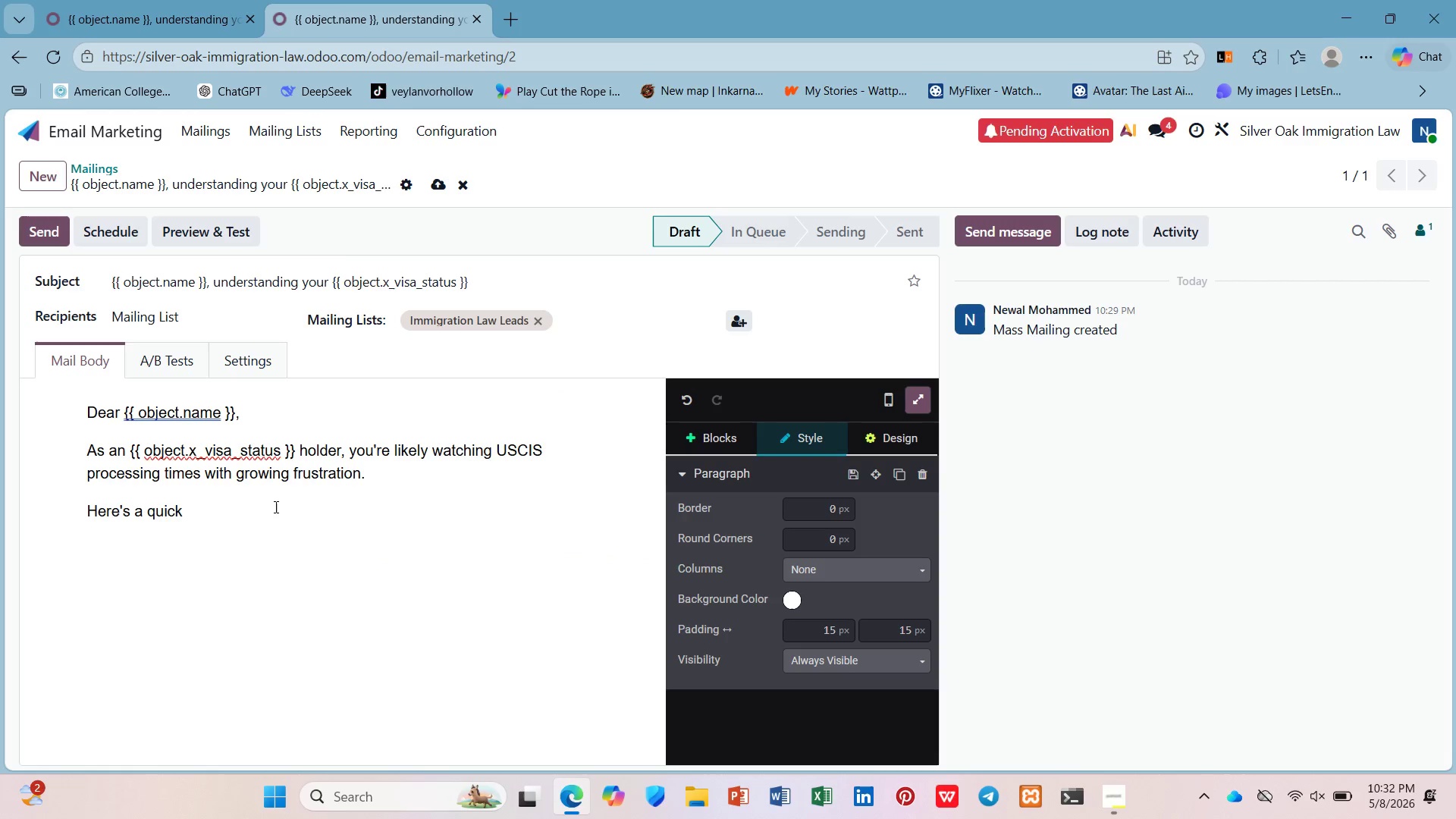 
type( win: Premium pro)
key(Backspace)
key(Backspace)
key(Backspace)
type(Processing of)
key(Backspace)
key(Backspace)
type(for I-140 petitions guarantees a response )
 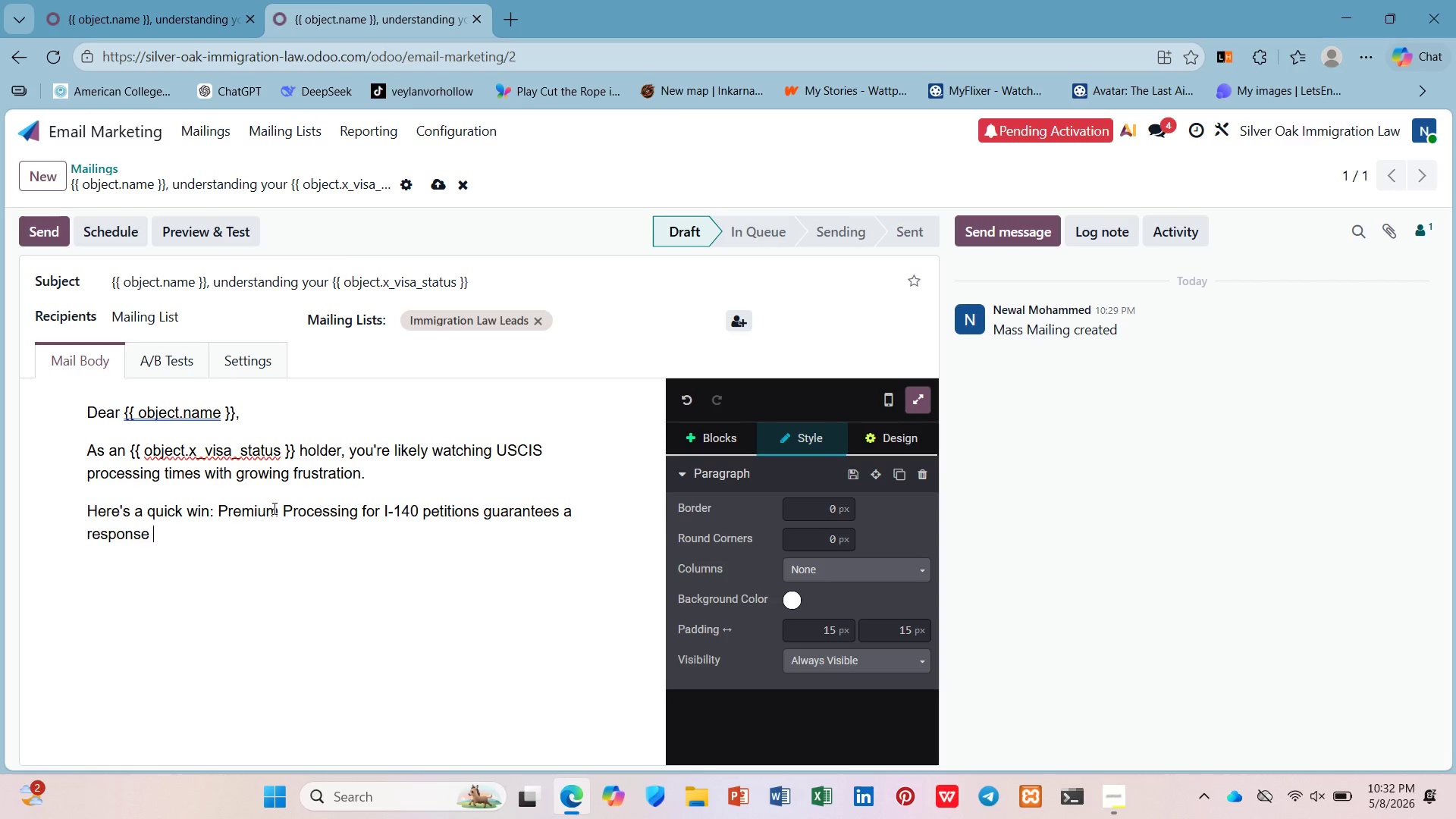 
wait(6.42)
 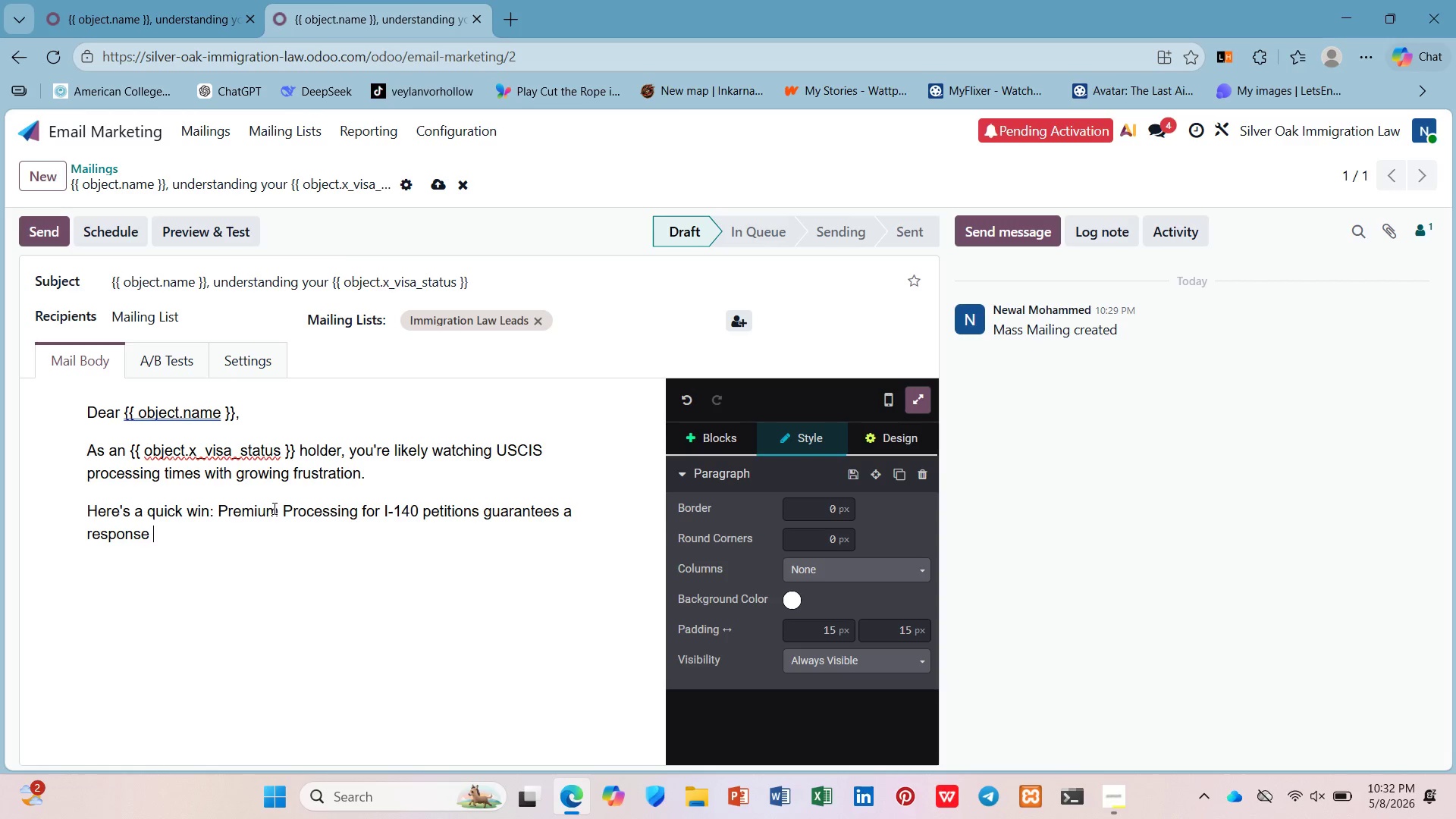 
type(witho)
key(Backspace)
type(in 15 calendar days. The current standard processing time I-140 petitions is 6-1)
 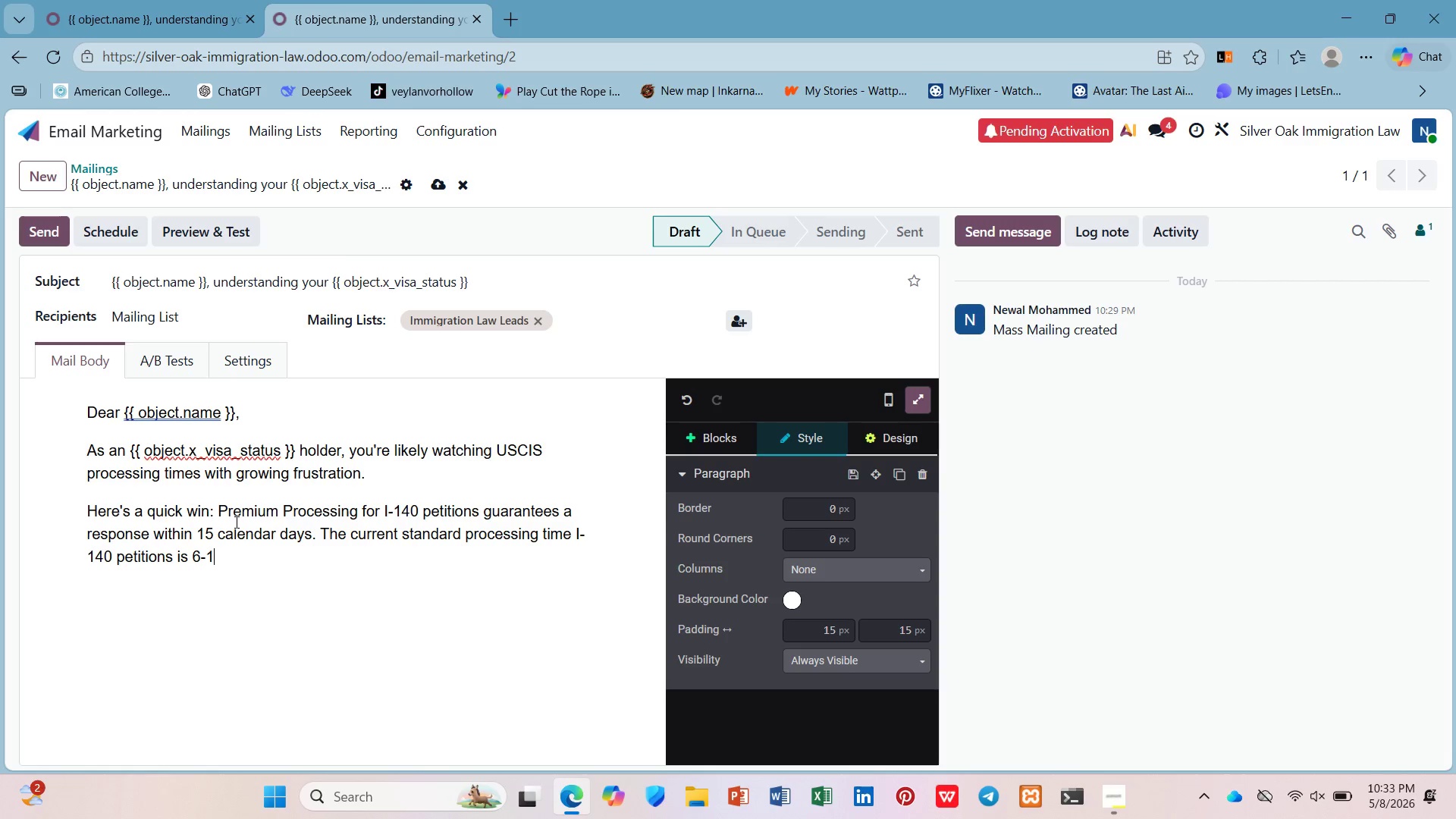 
wait(16.0)
 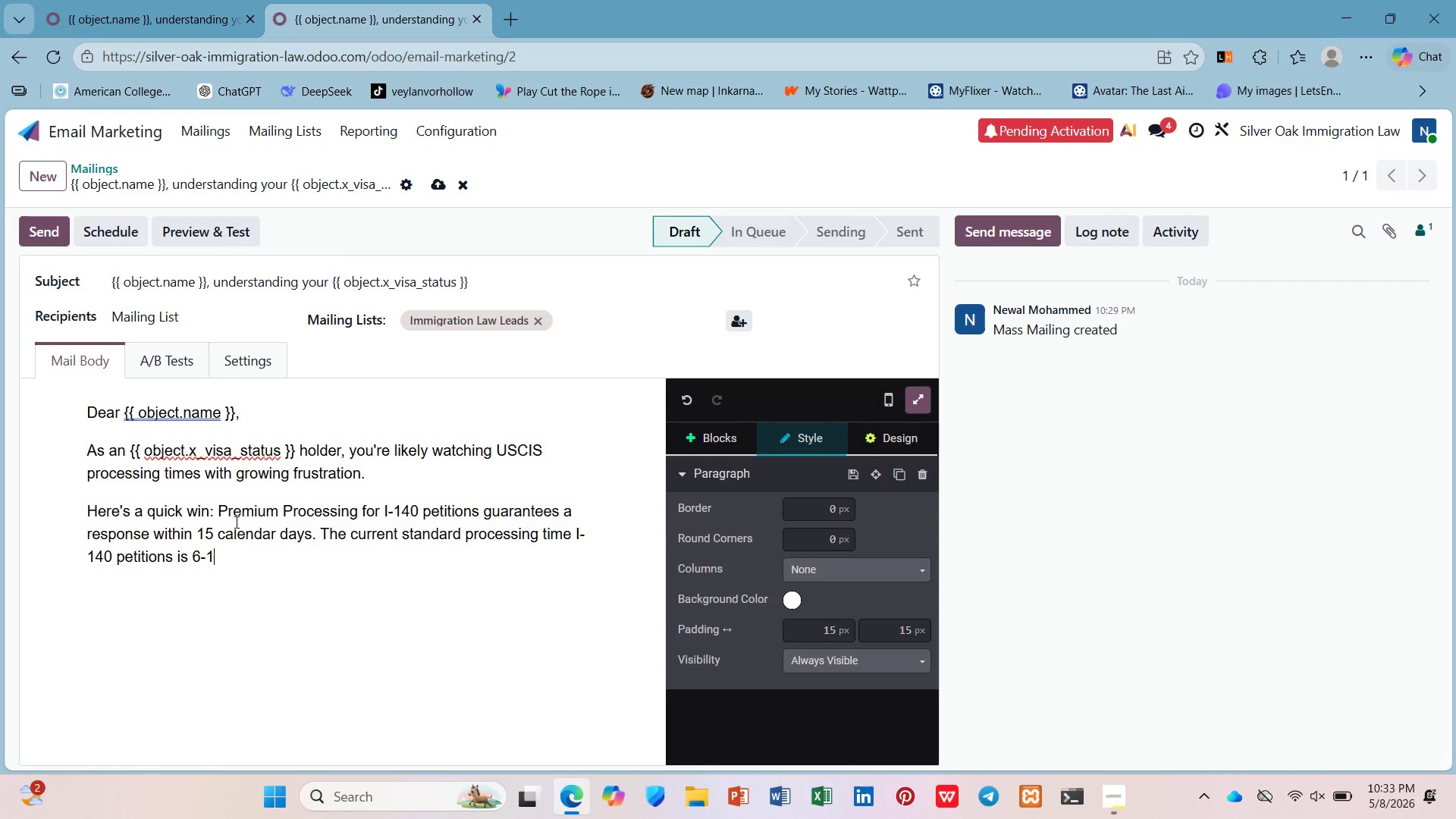 
type( 2months)
 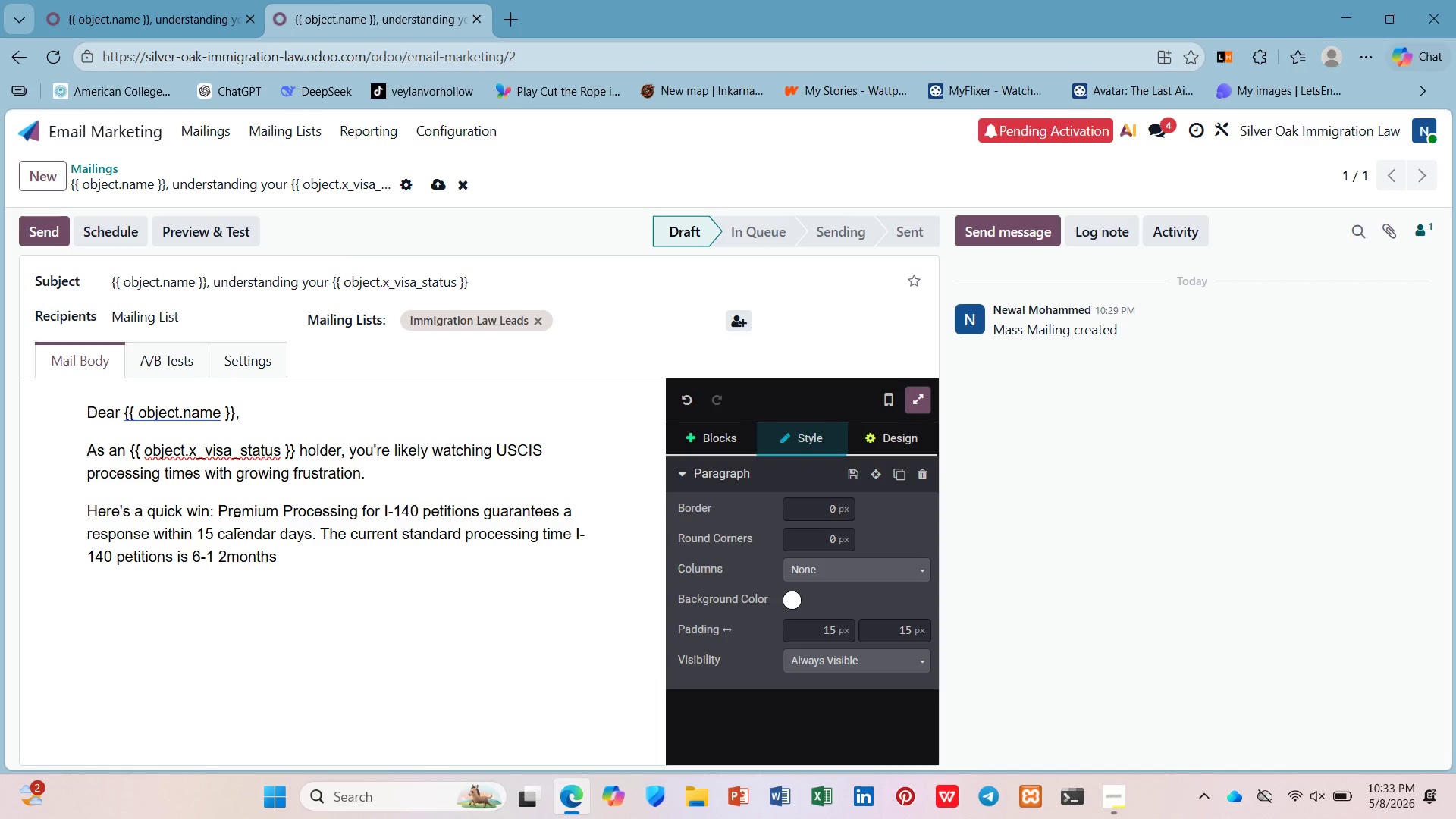 
hold_key(key=ArrowLeft, duration=0.69)
 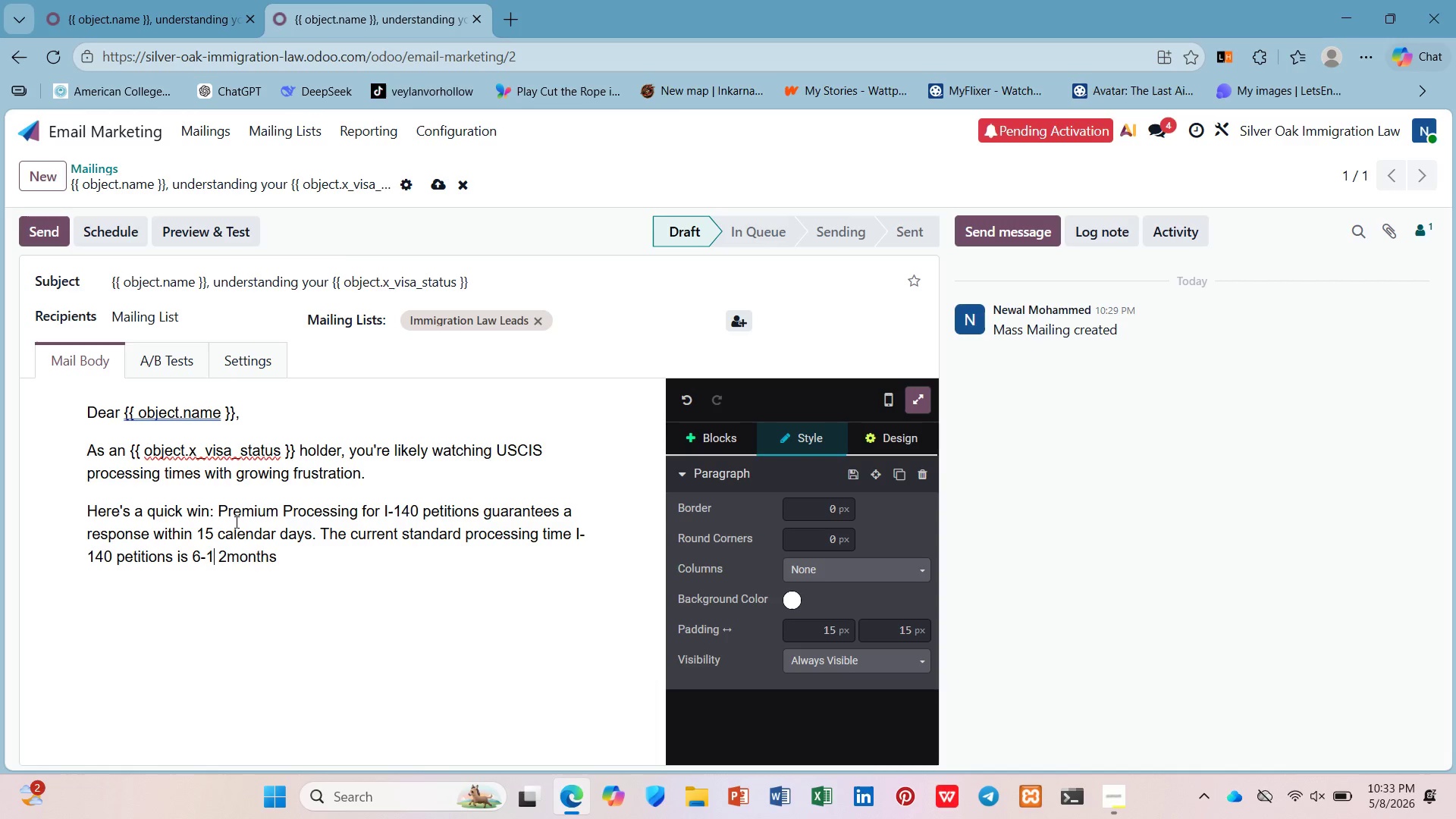 
key(ArrowRight)
 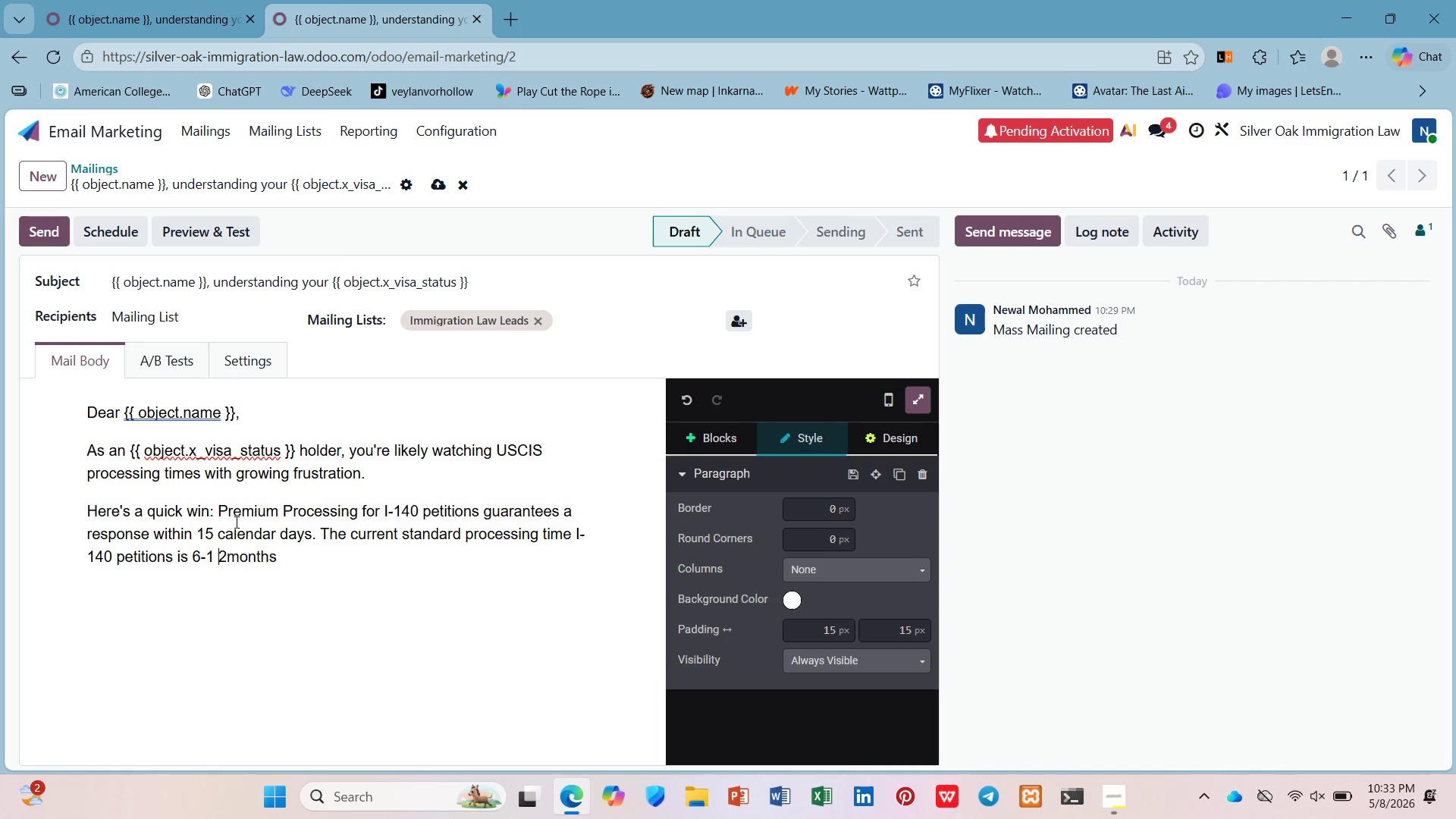 
key(ArrowRight)
 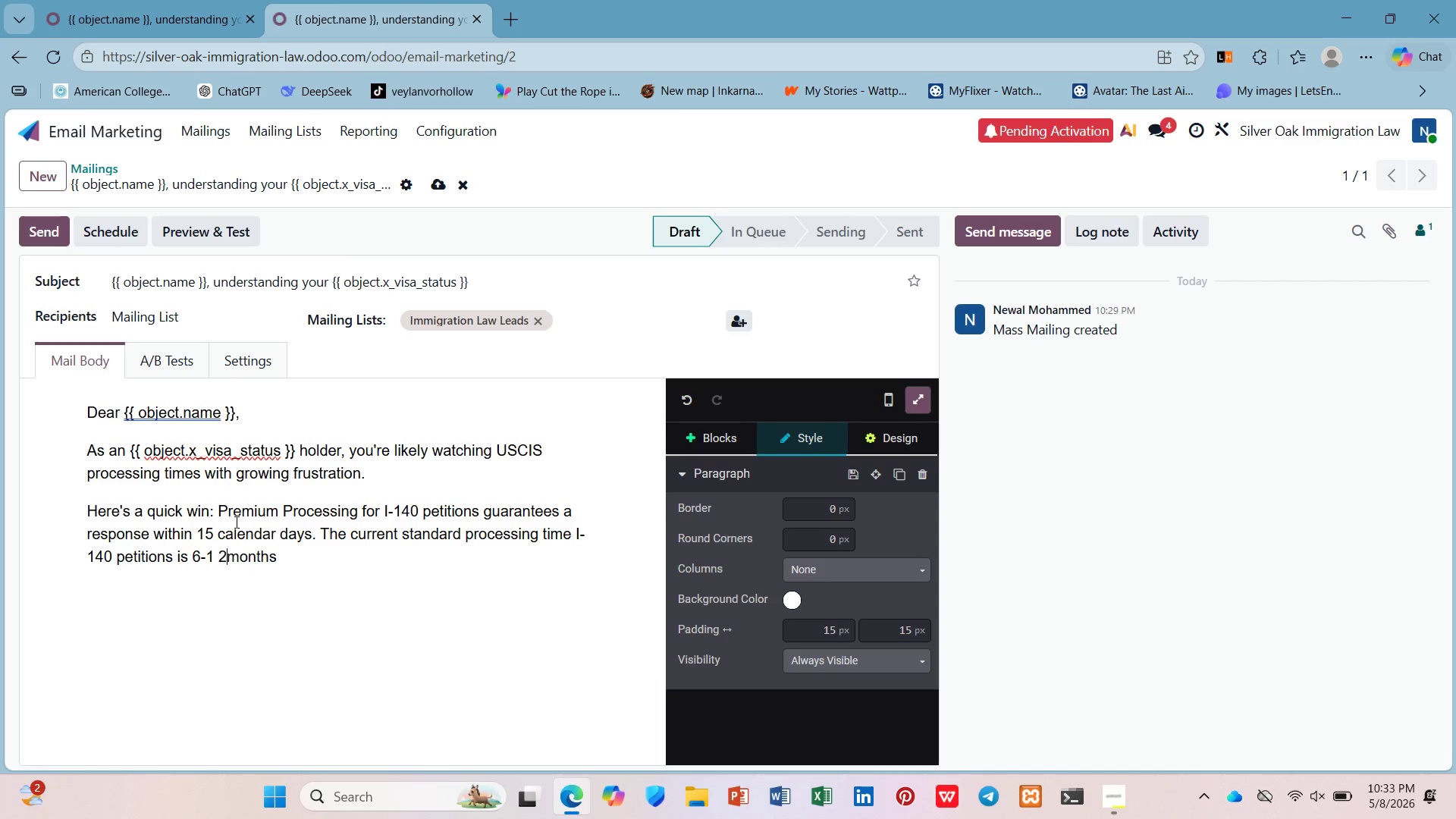 
key(Space)
 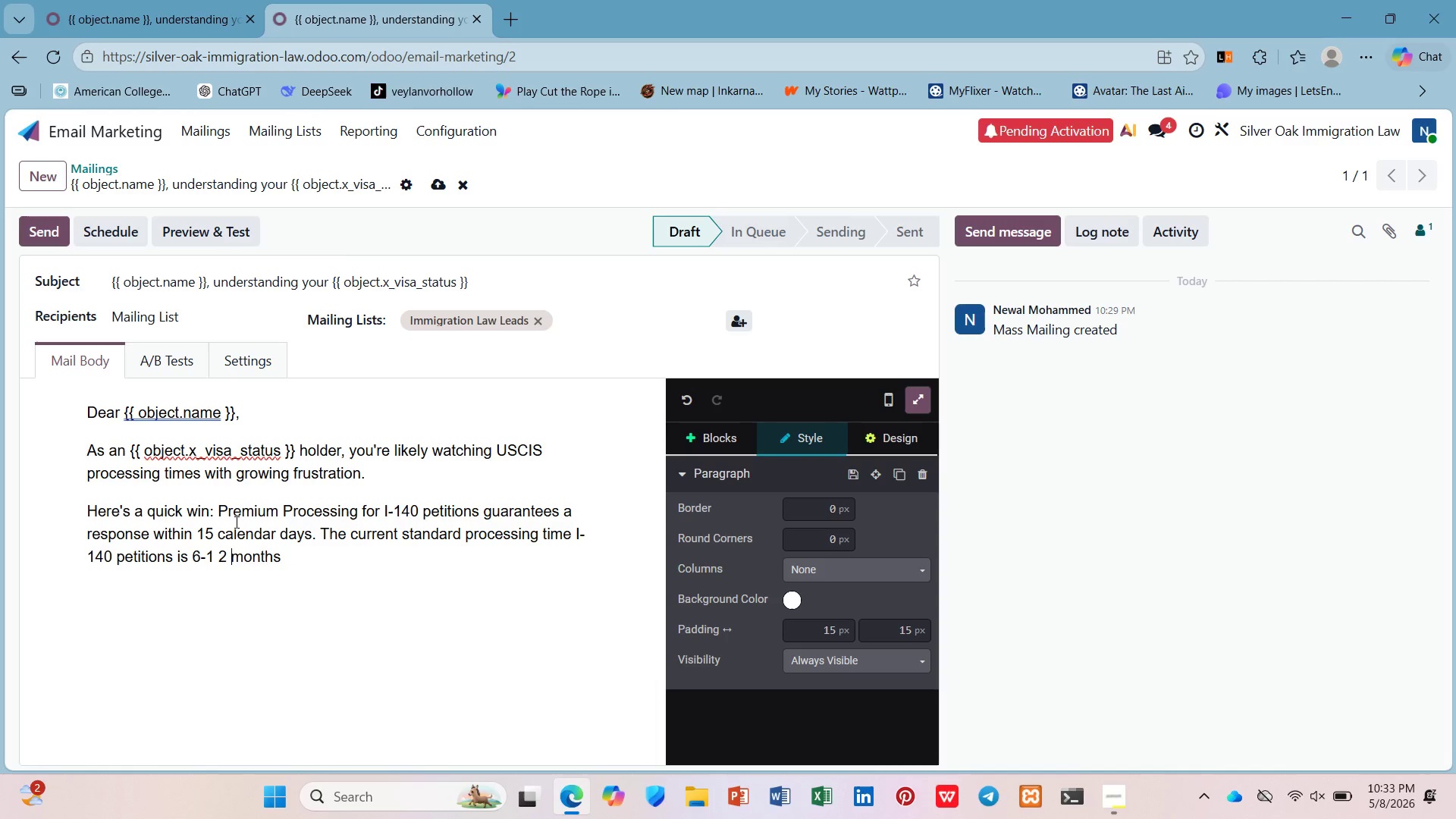 
key(ArrowRight)
 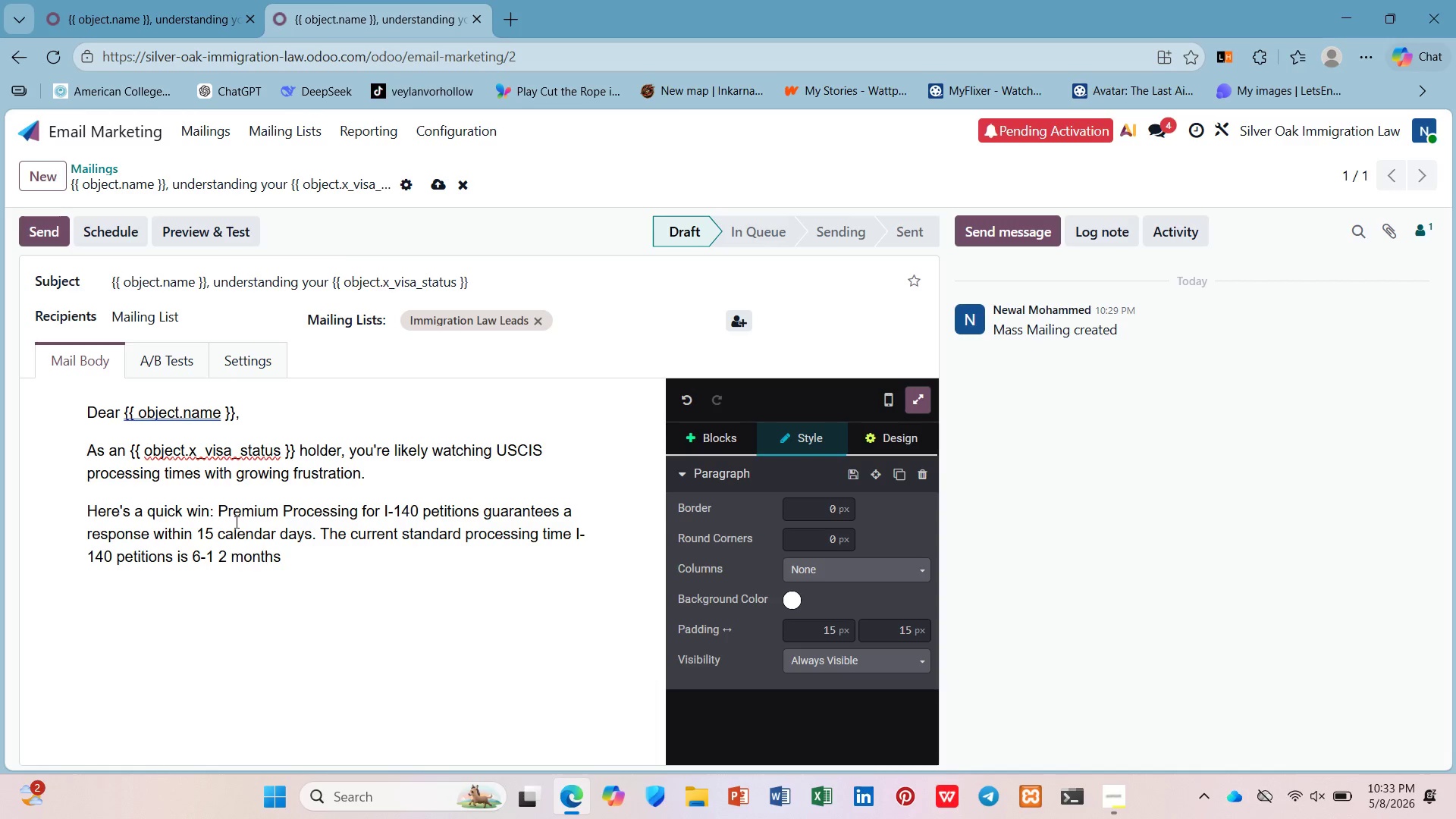 
key(ArrowLeft)
 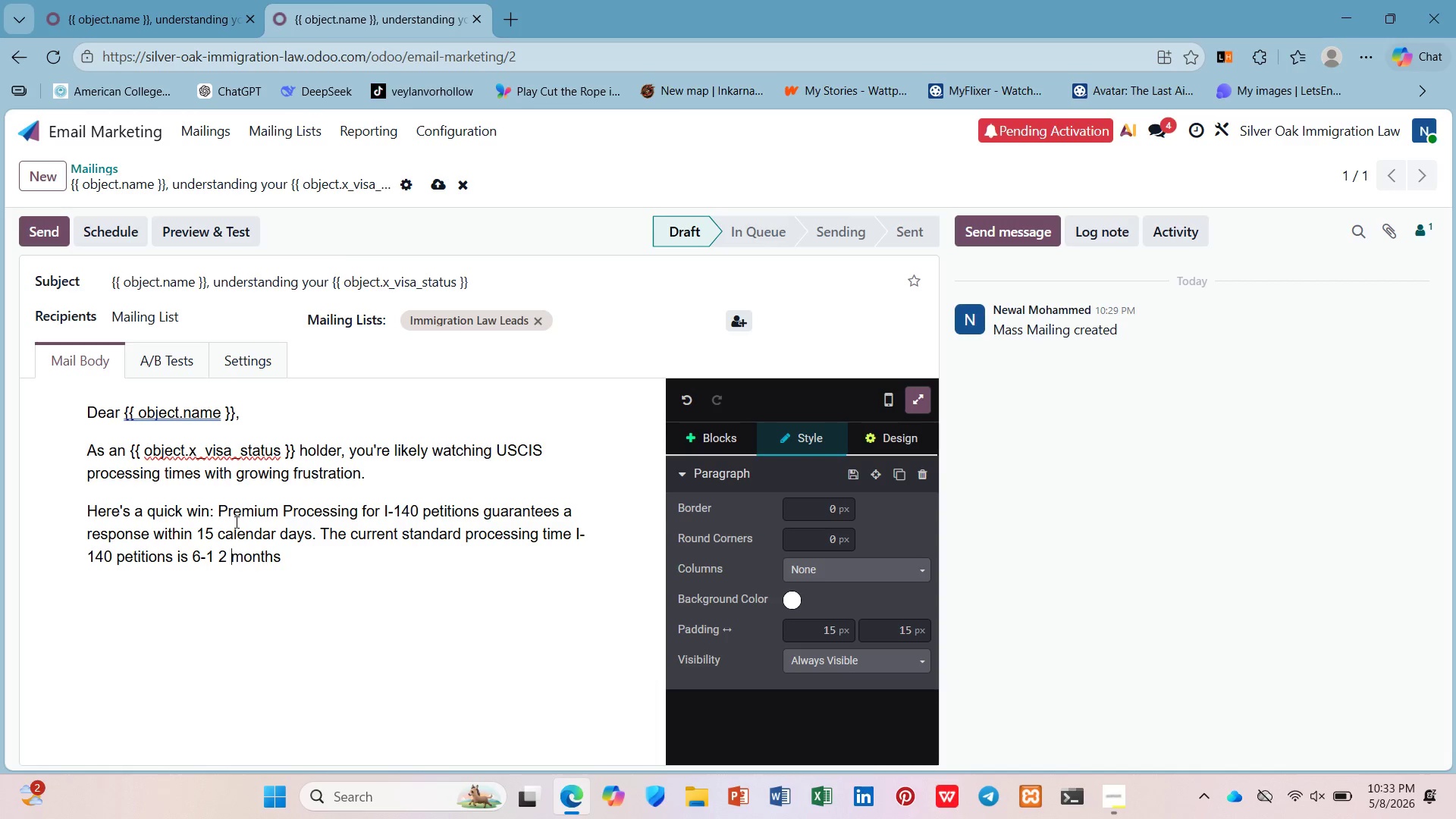 
key(ArrowLeft)
 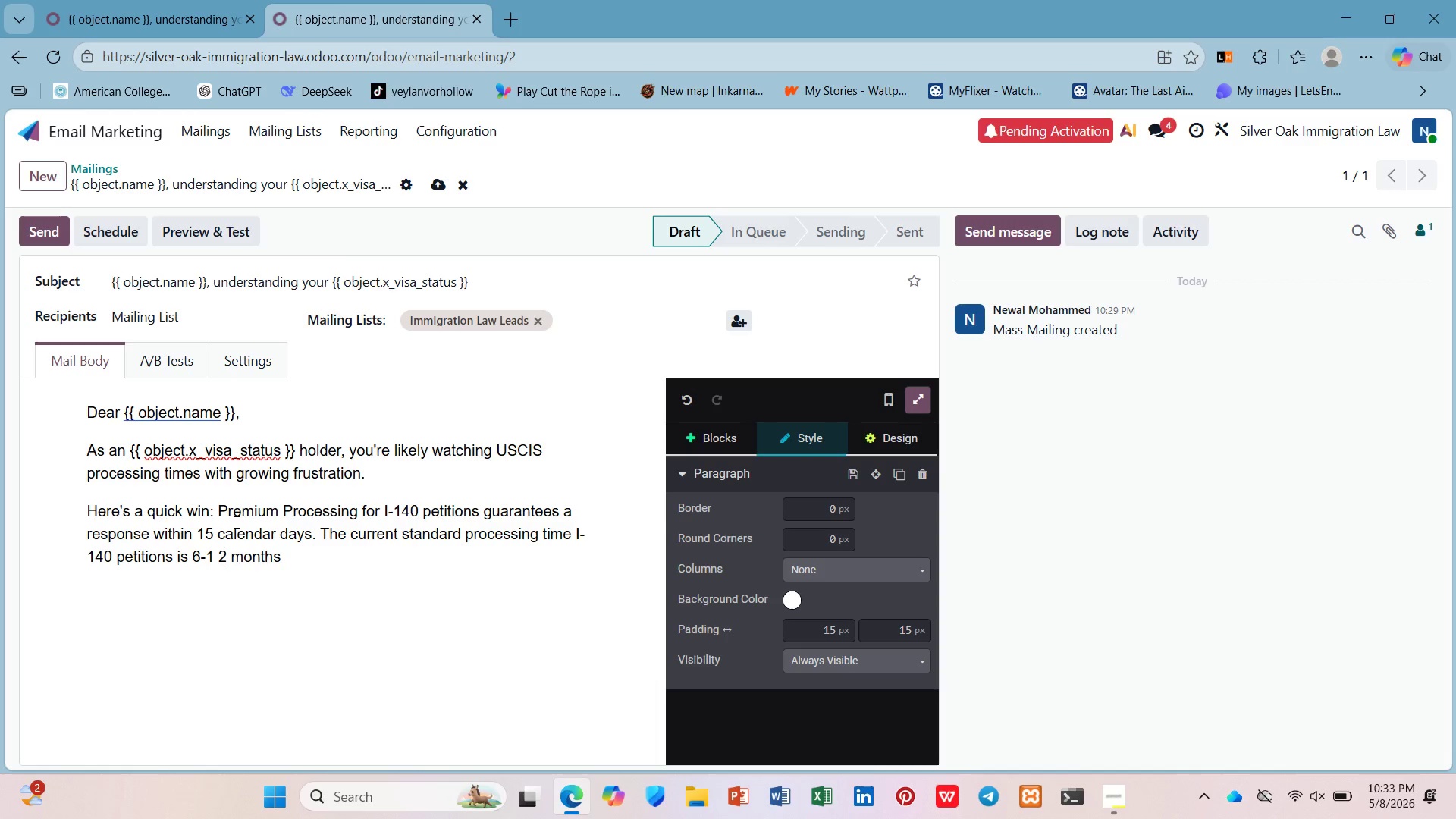 
key(ArrowLeft)
 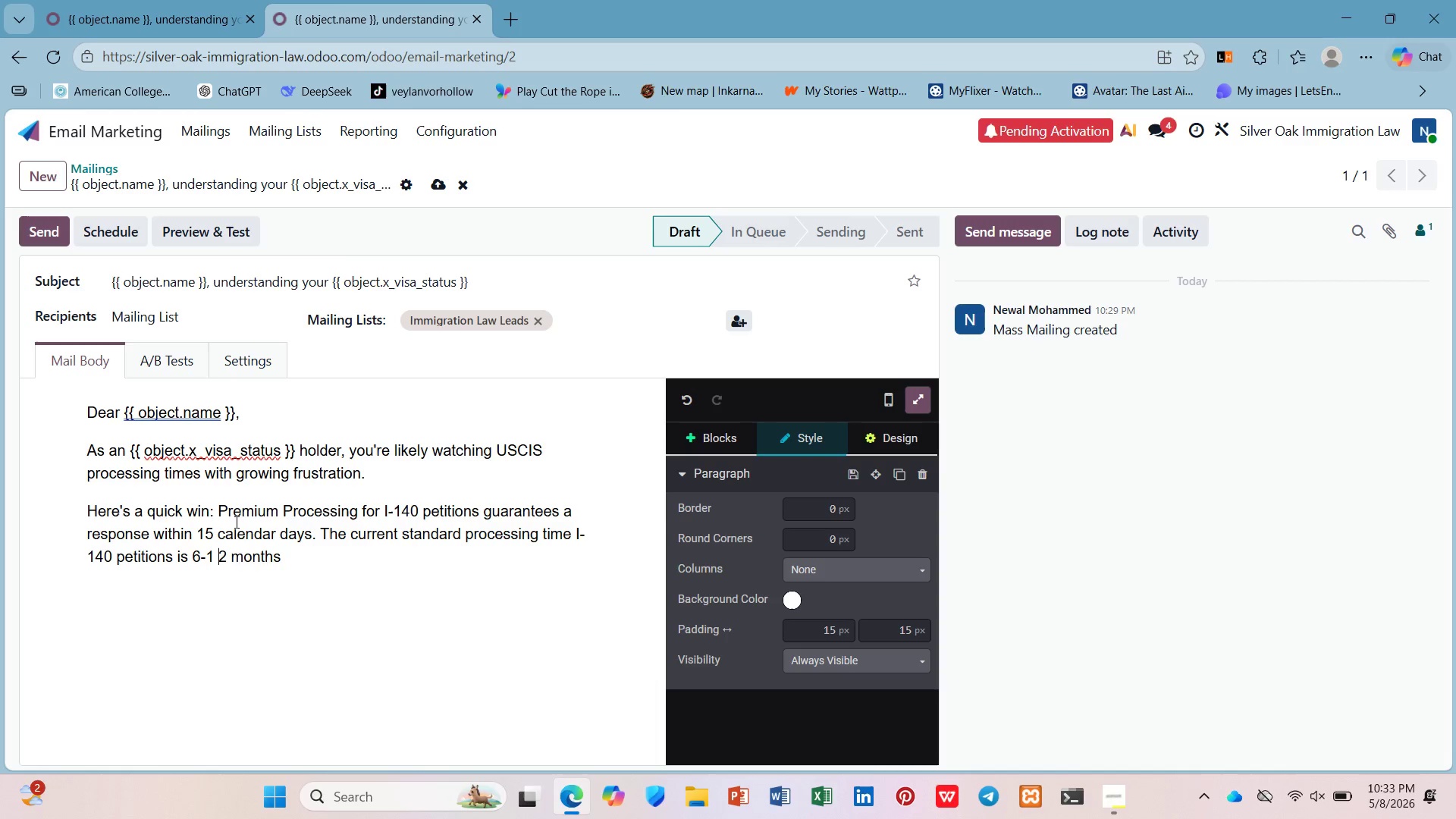 
key(Backspace)
 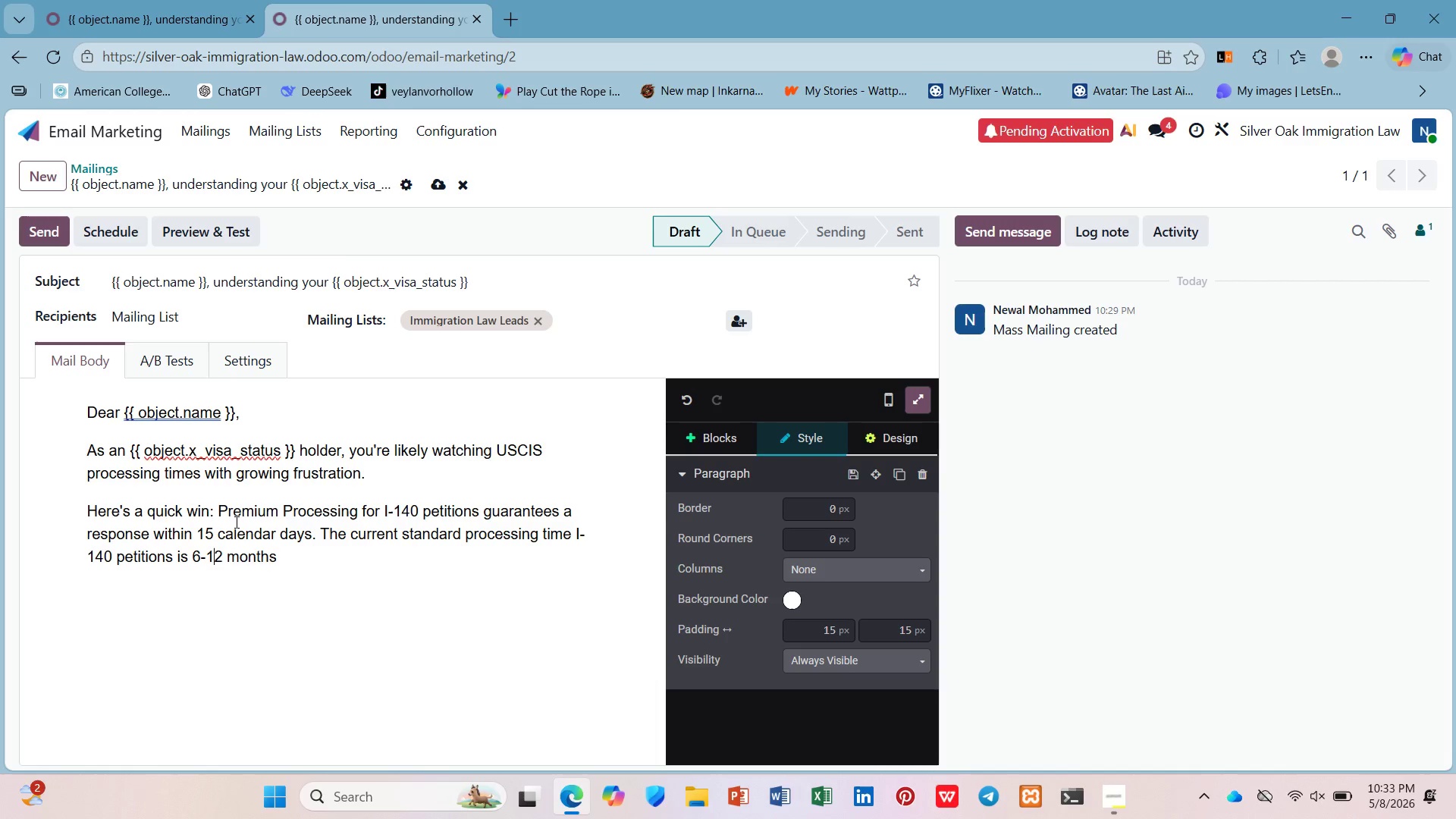 
key(ArrowDown)
 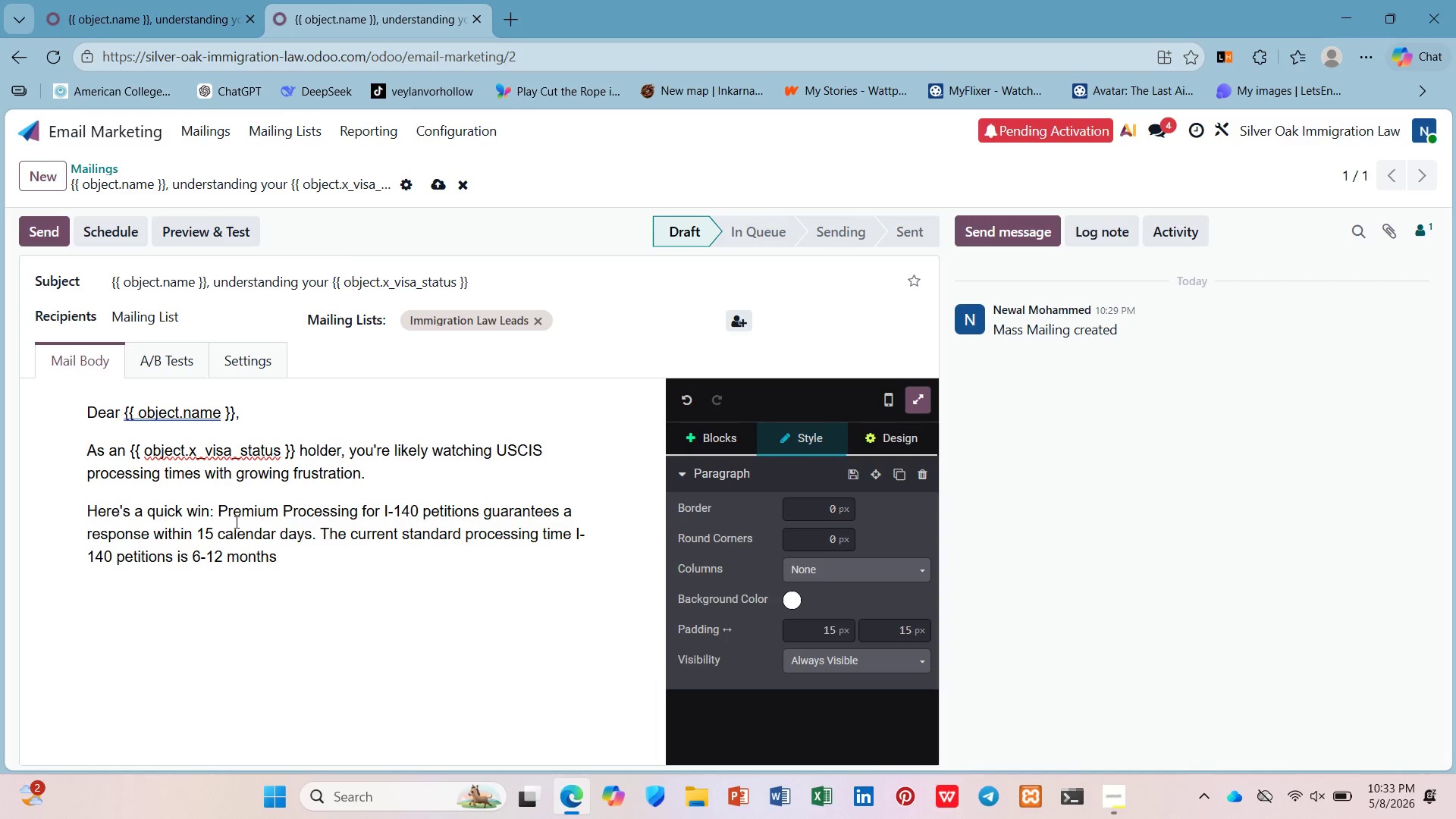 
key(Period)
 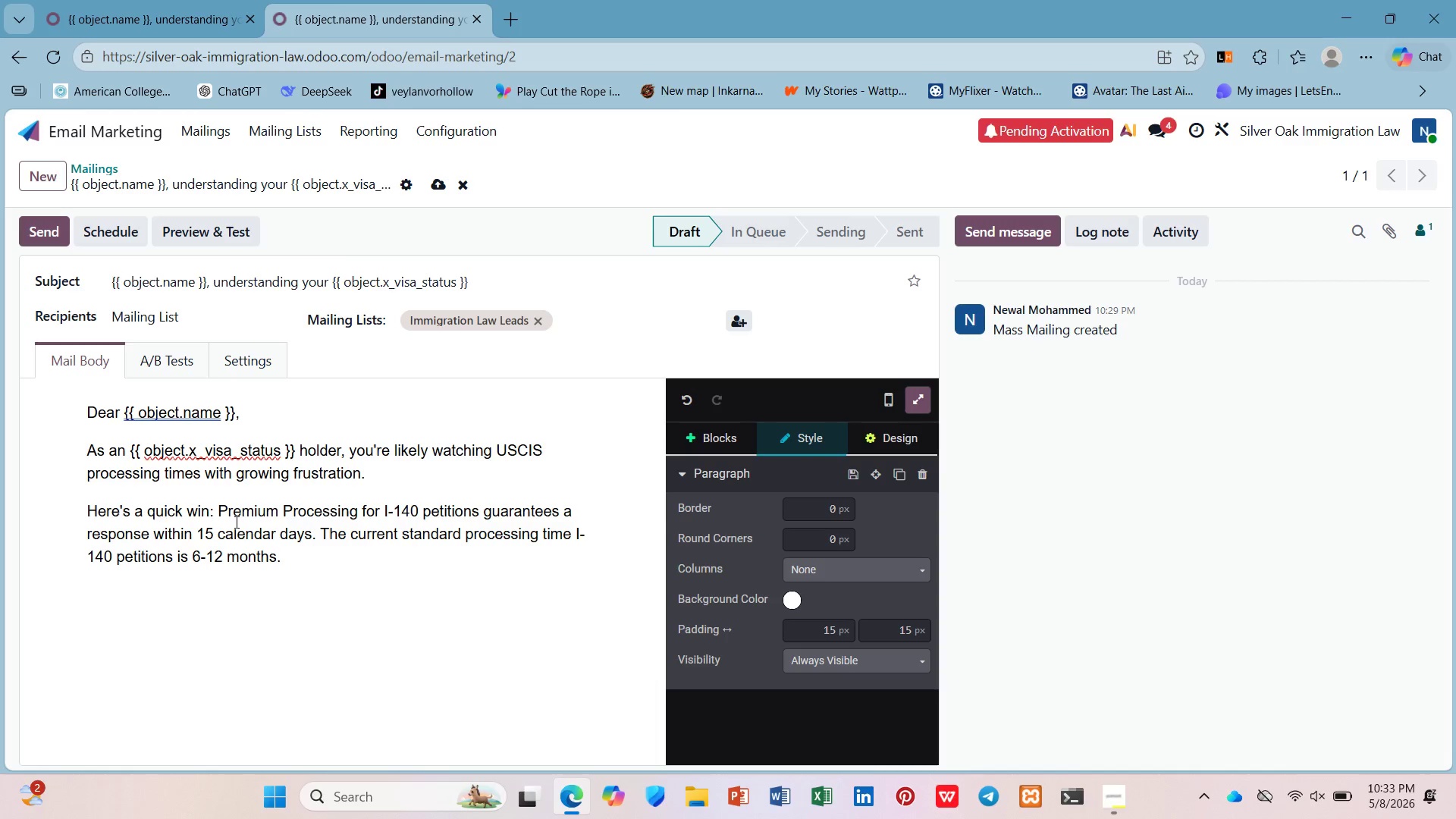 
key(Enter)
 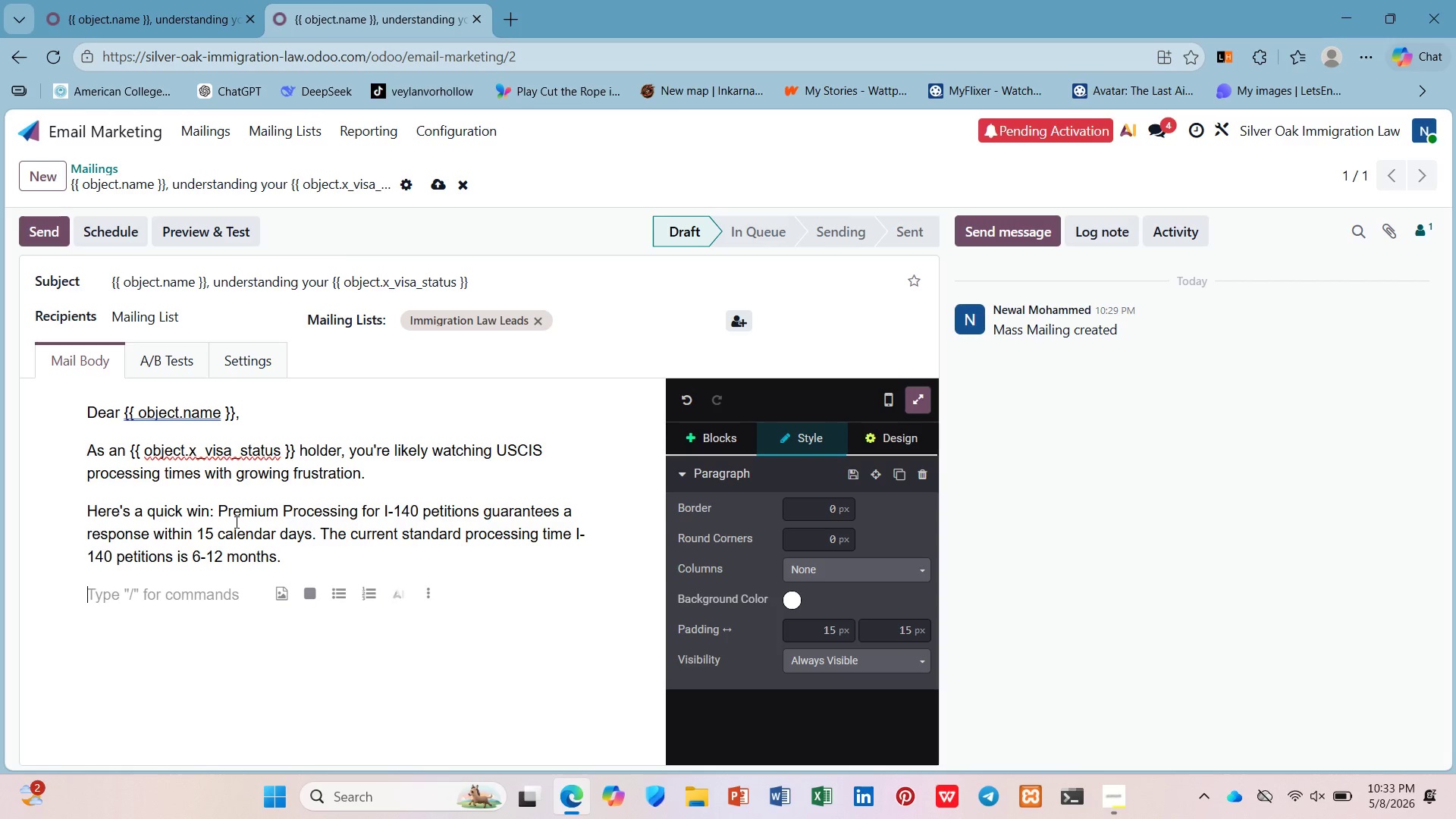 
type(For H-1B extensions, filing 6 months befr)
key(Backspace)
type(ro)
key(Backspace)
key(Backspace)
type(ore your expiraton data)
key(Backspace)
type(e preserves your priority day)
key(Backspace)
type(te an d)
key(Backspace)
key(Backspace)
type(d avoids gaps in work ai)
key(Backspace)
type(uthorization.)
 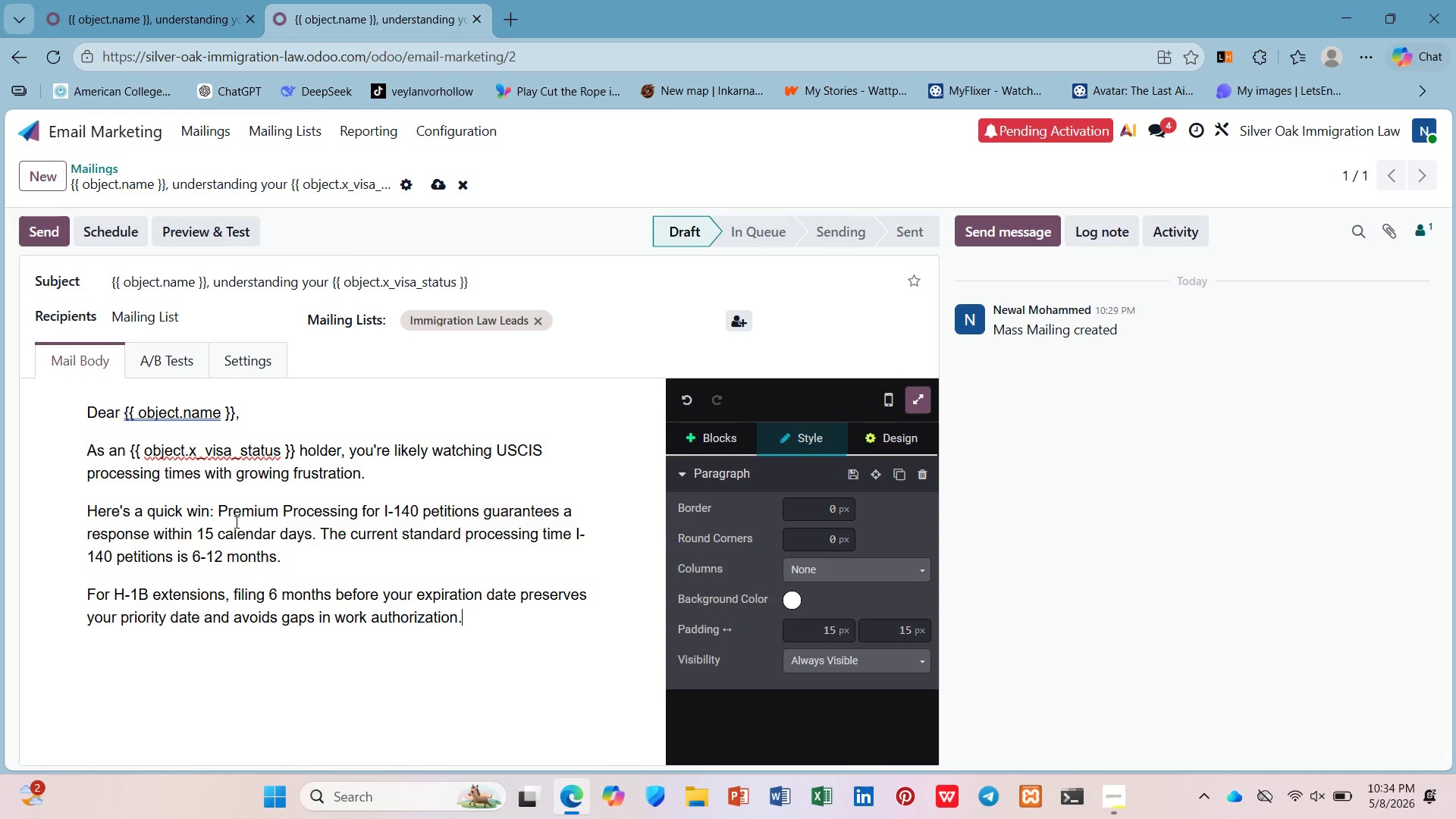 
key(Enter)
 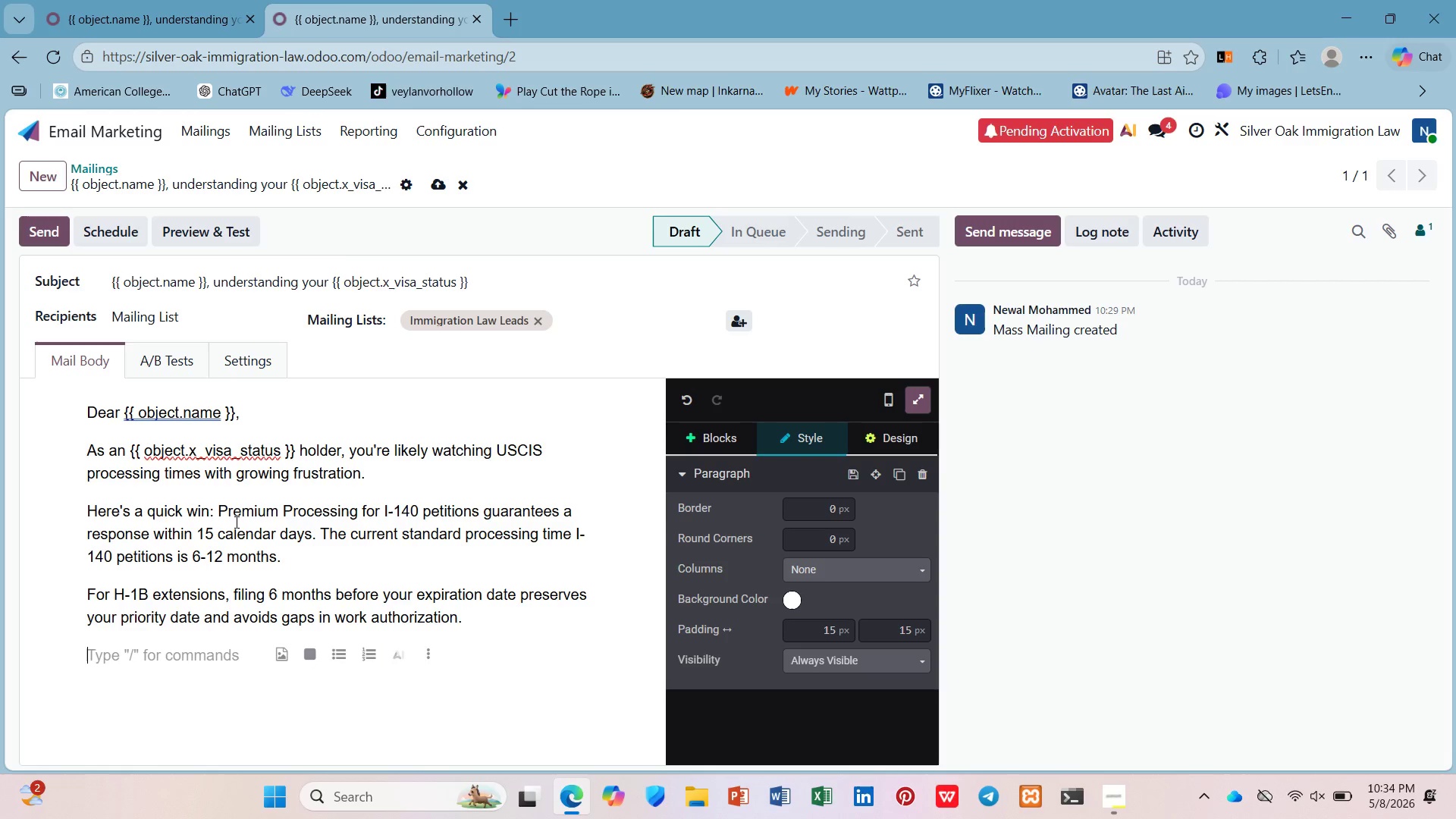 
scroll: coordinate [547, 381], scroll_direction: down, amount: 3.0
 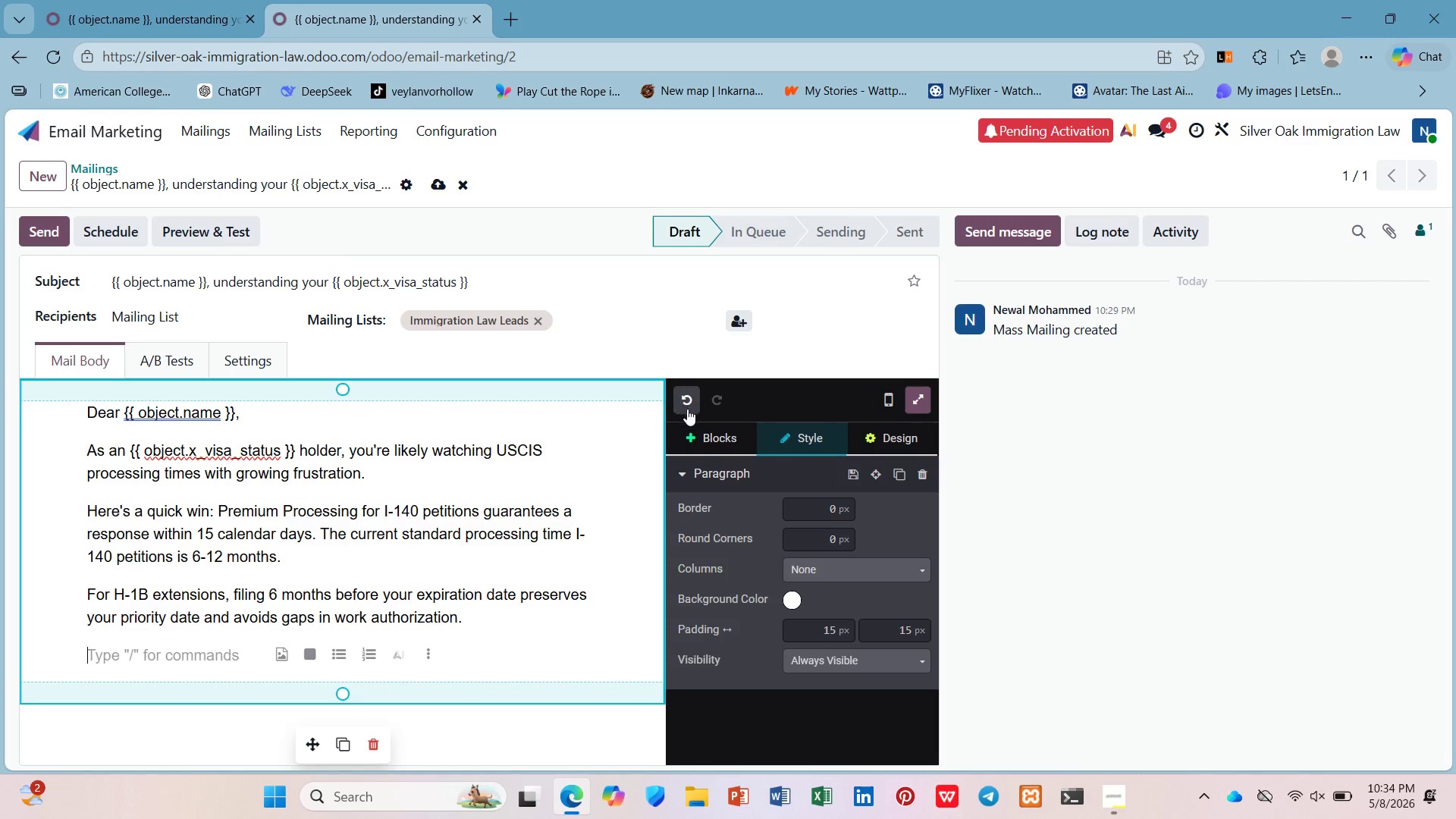 
left_click([704, 432])
 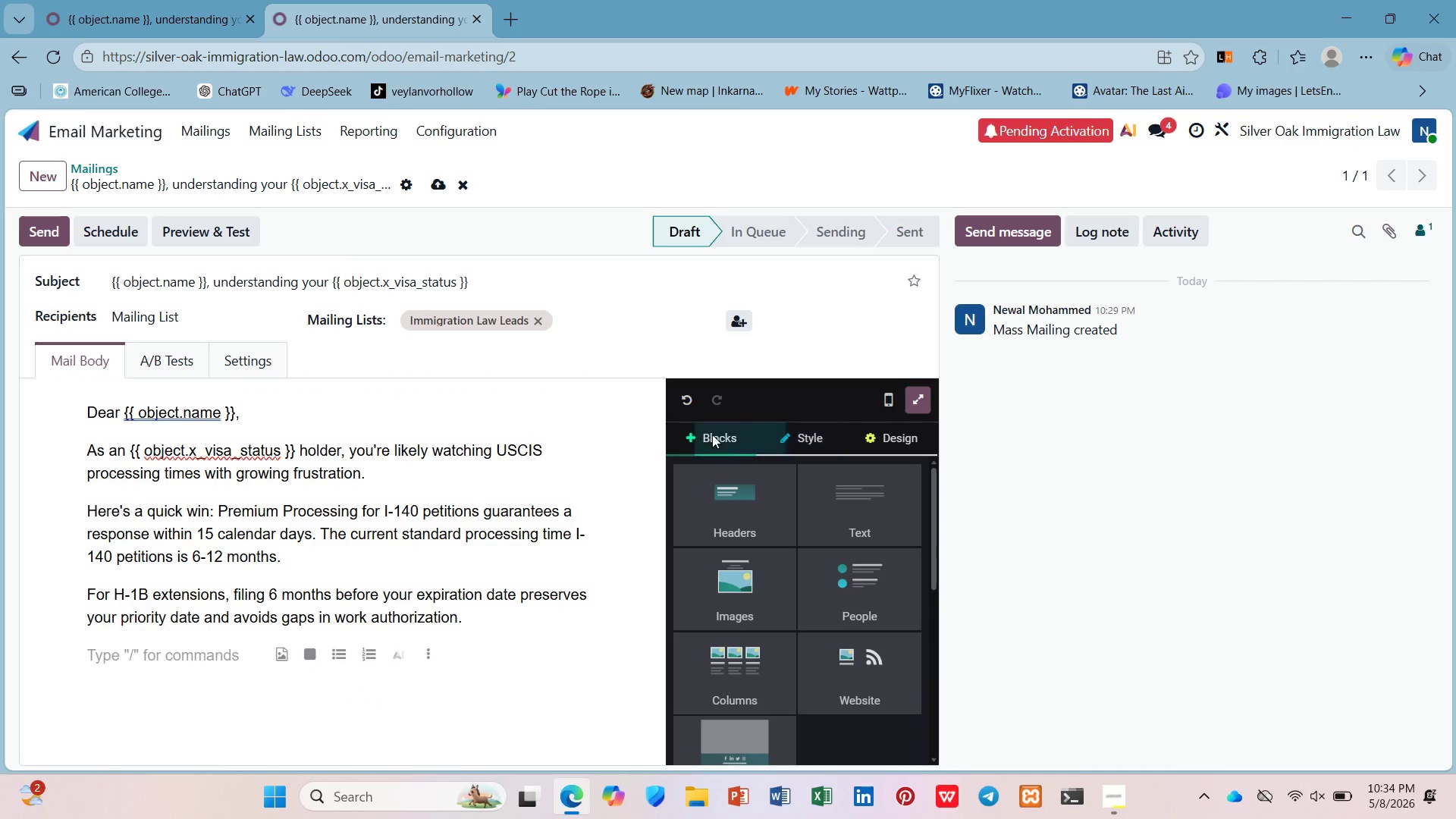 
scroll: coordinate [820, 574], scroll_direction: down, amount: 7.0
 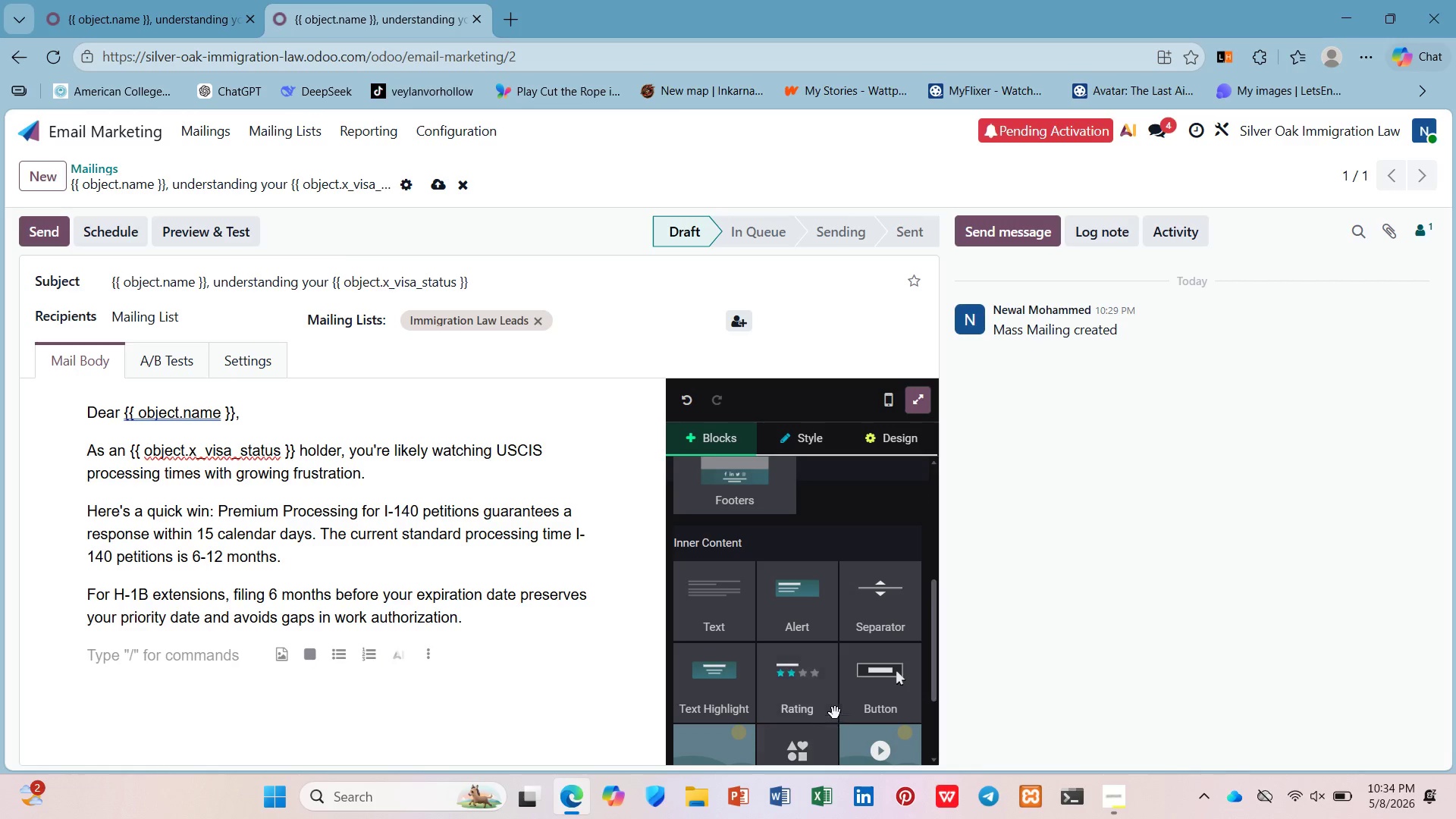 
left_click_drag(start_coordinate=[871, 691], to_coordinate=[288, 660])
 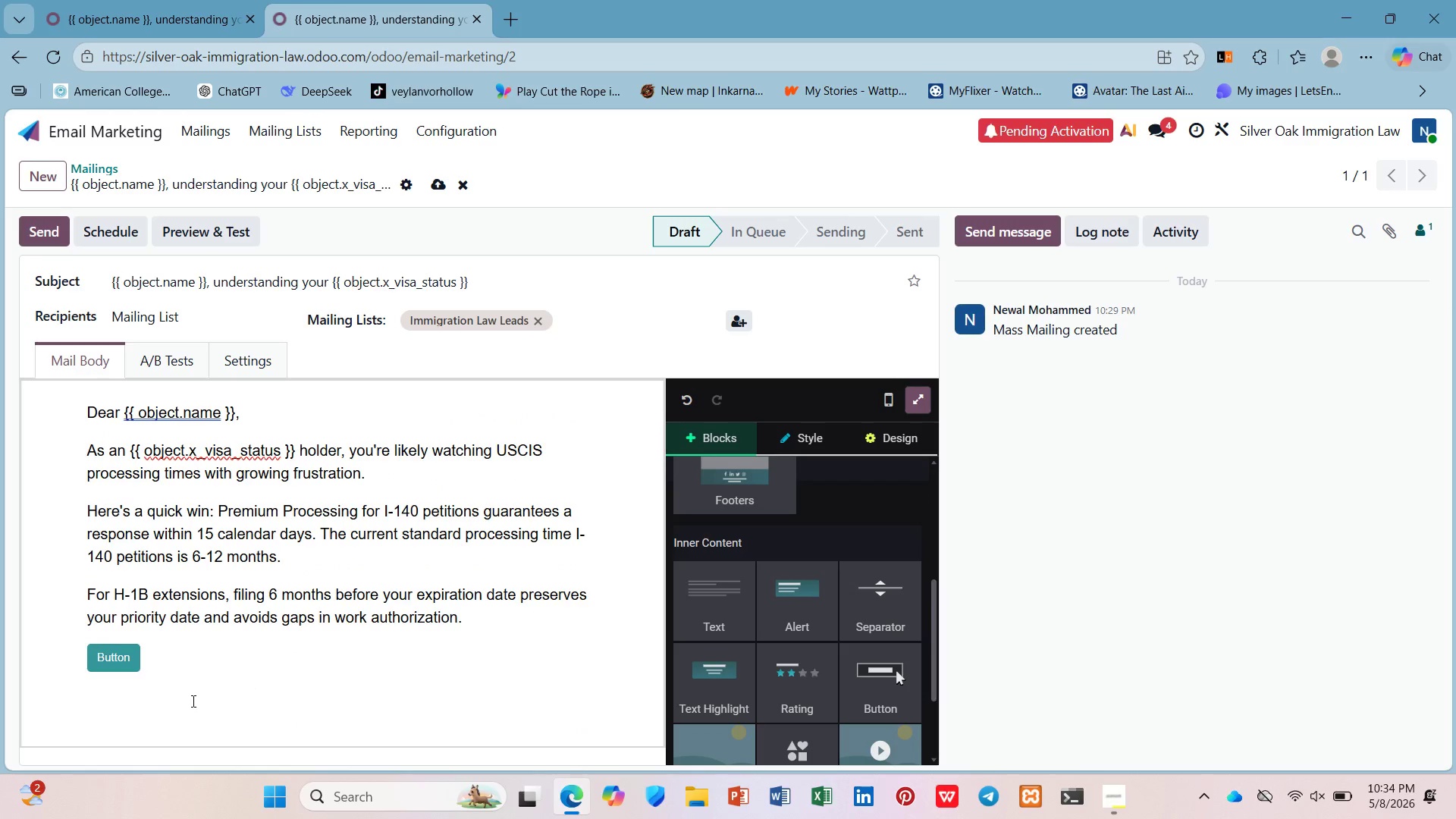 
left_click([182, 707])
 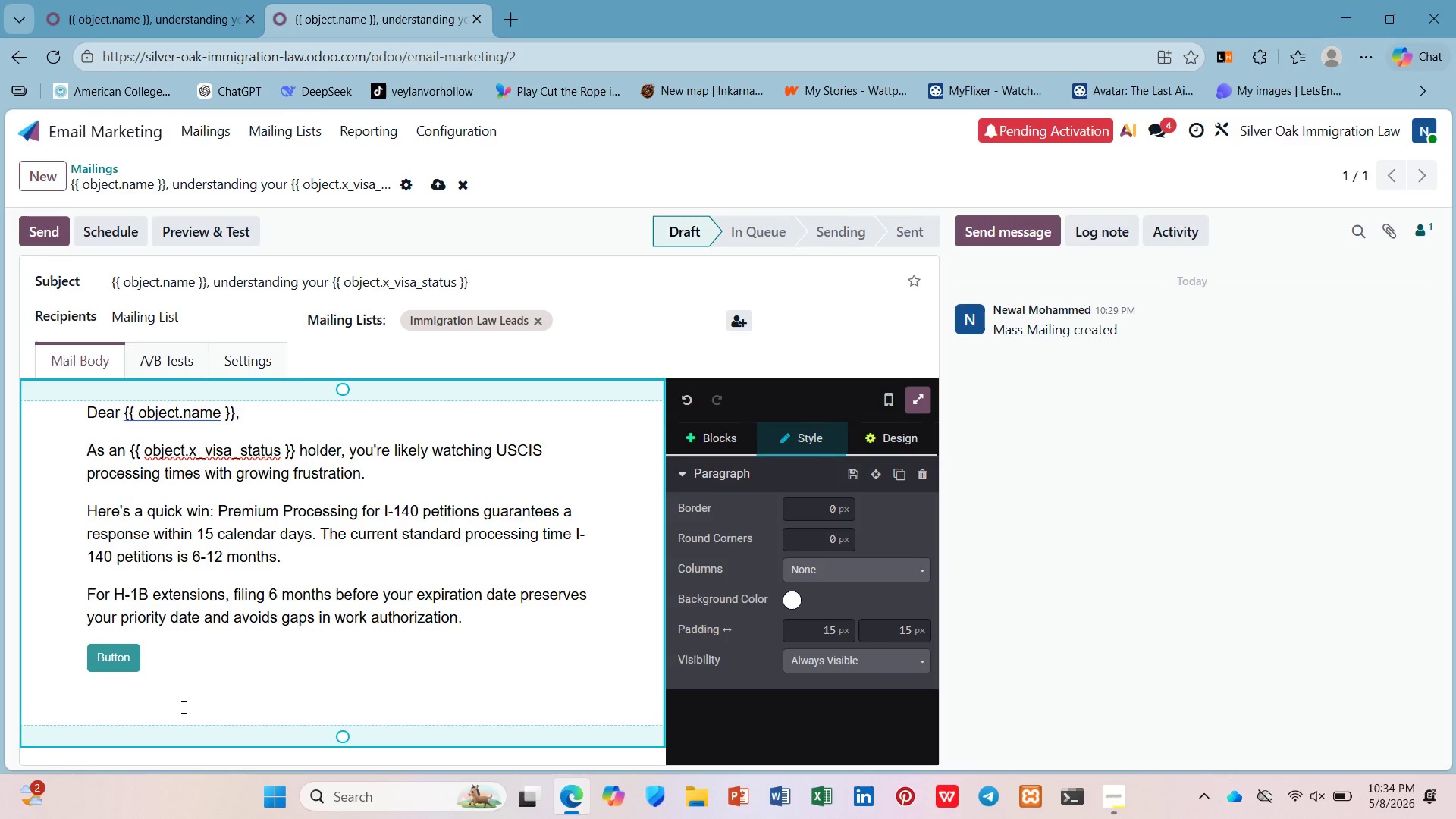 
type(Silver )
 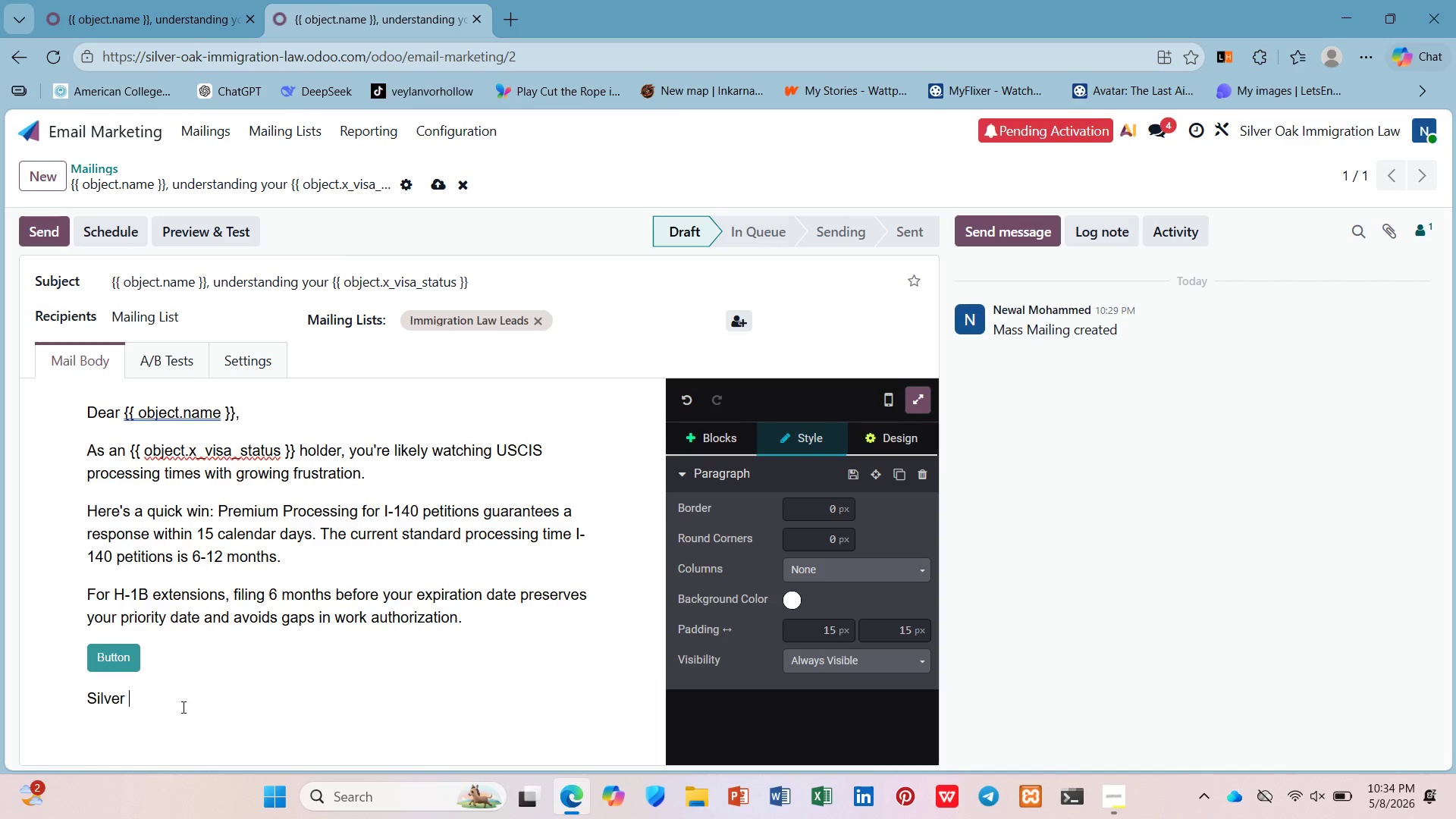 
wait(10.74)
 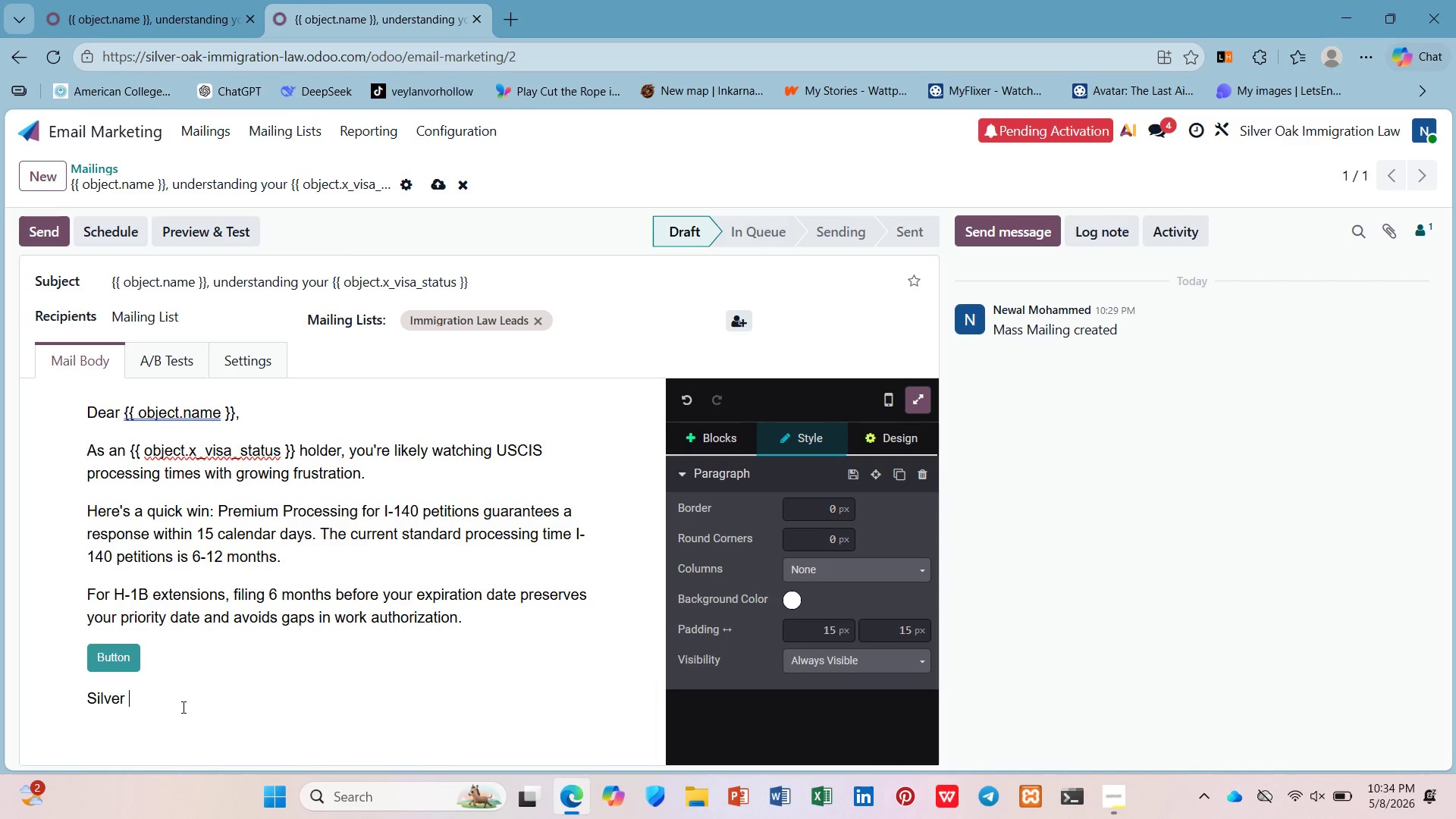 
type(Oak Immigration Lae)
key(Backspace)
type(w)
 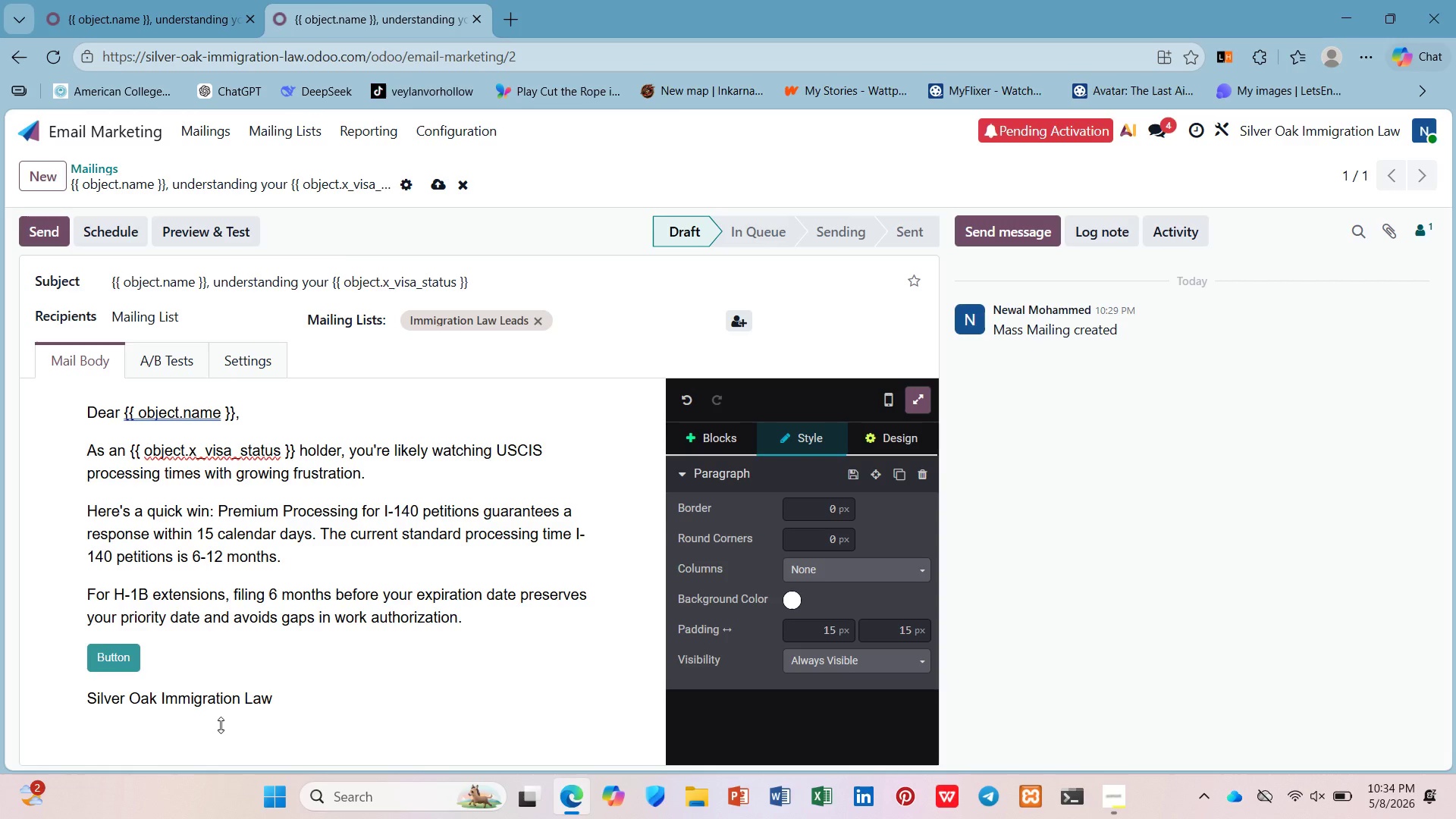 
left_click([116, 660])
 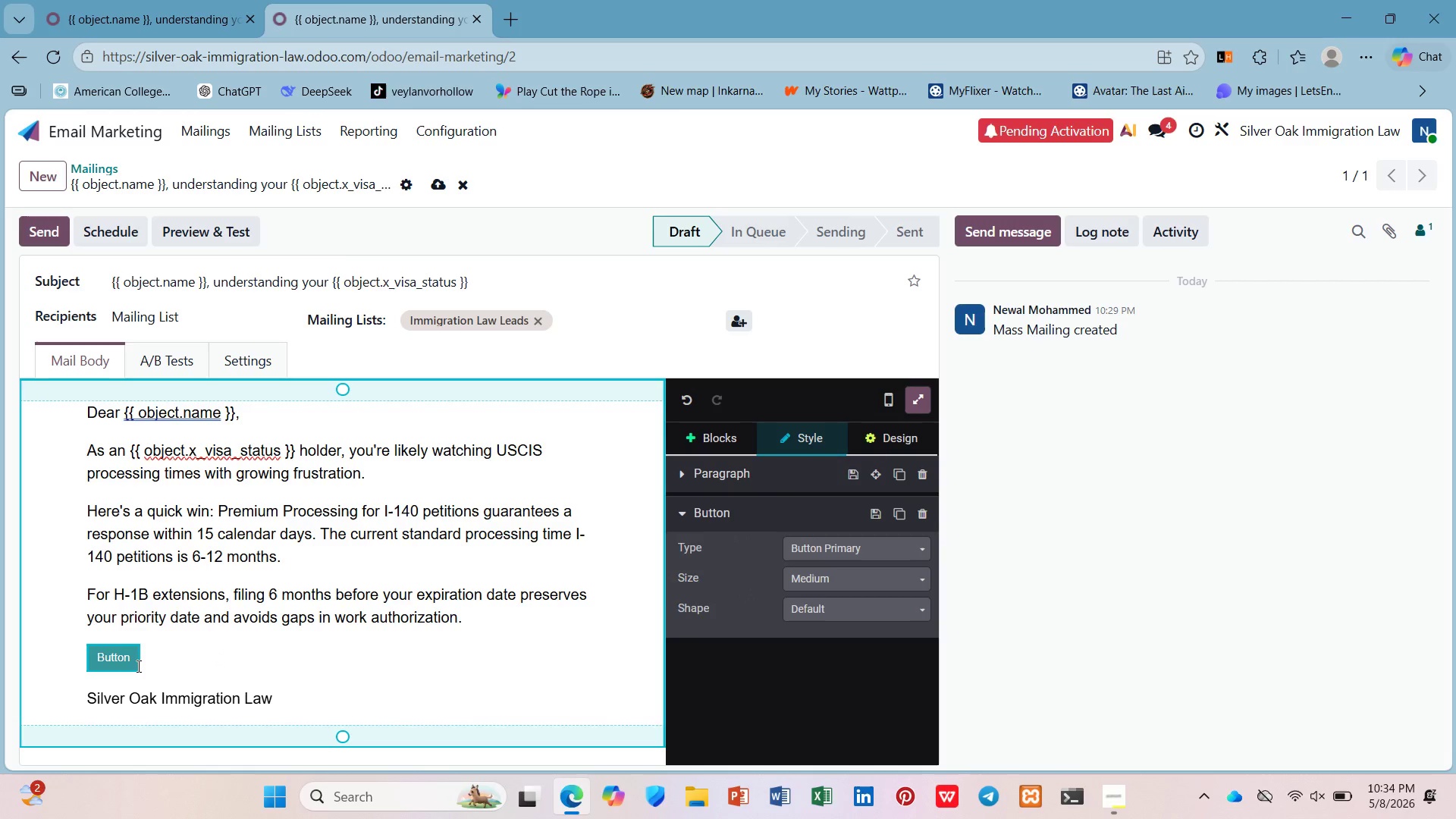 
left_click([133, 666])
 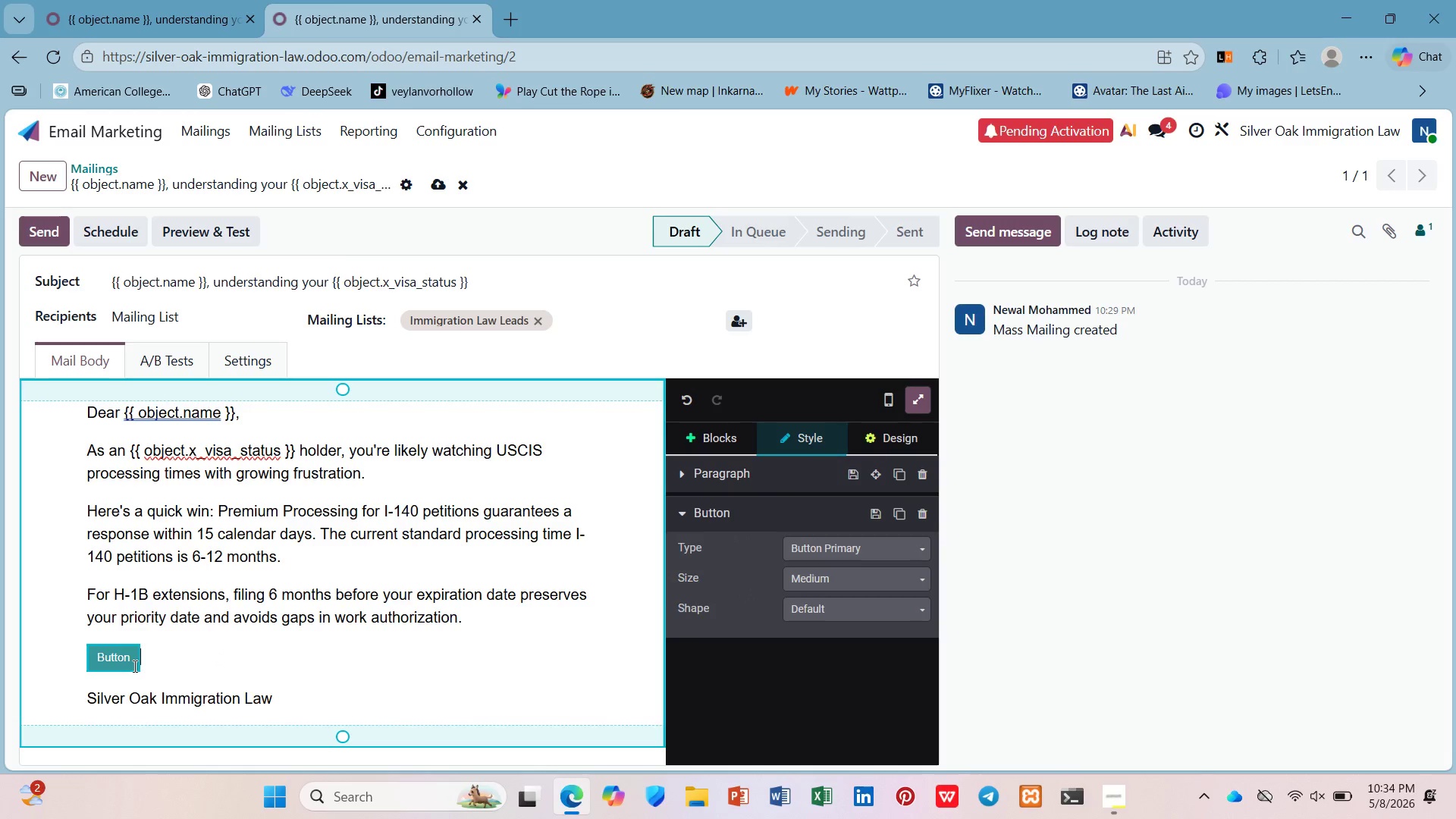 
left_click_drag(start_coordinate=[133, 666], to_coordinate=[105, 670])
 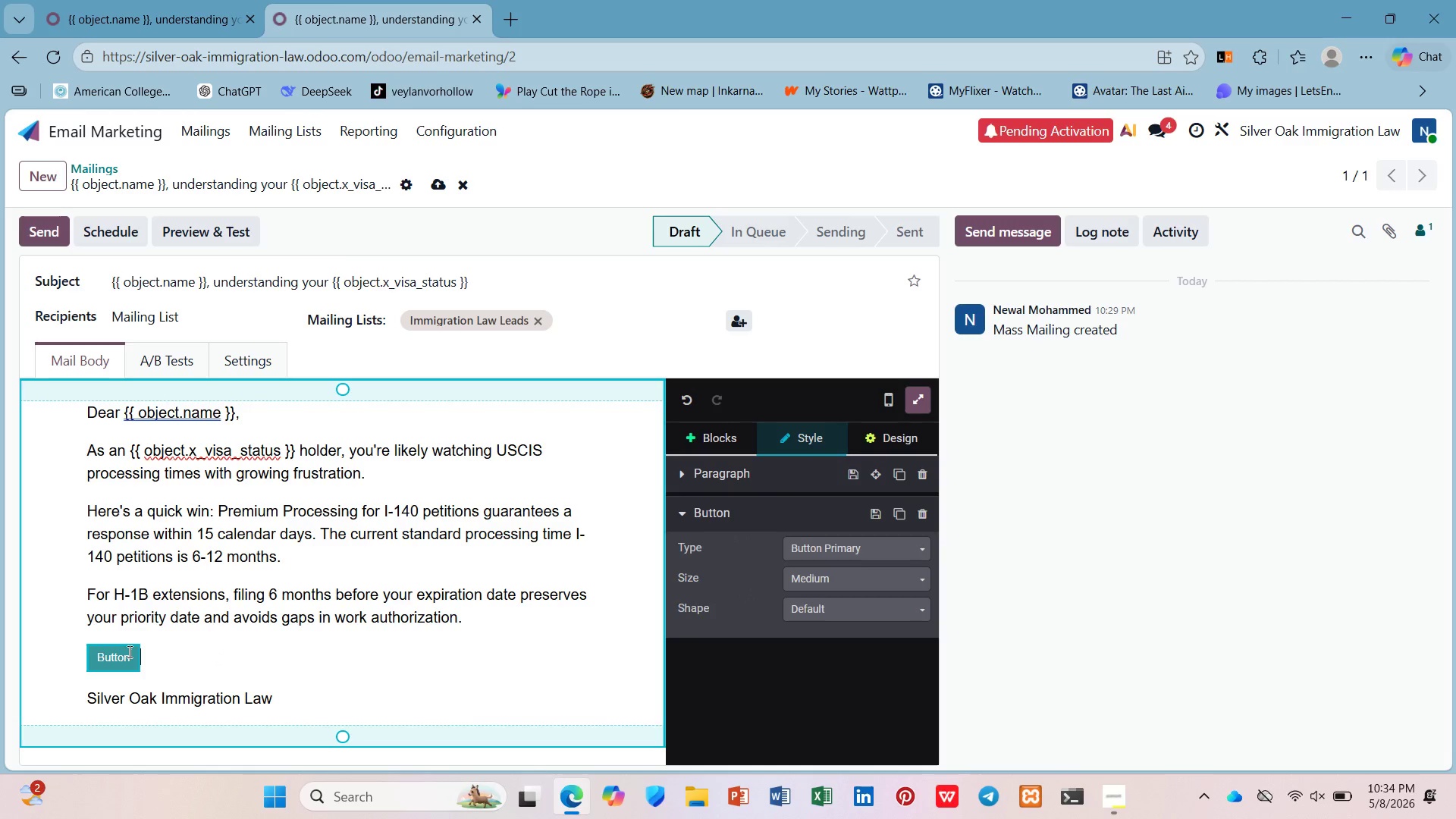 
left_click_drag(start_coordinate=[128, 651], to_coordinate=[93, 668])
 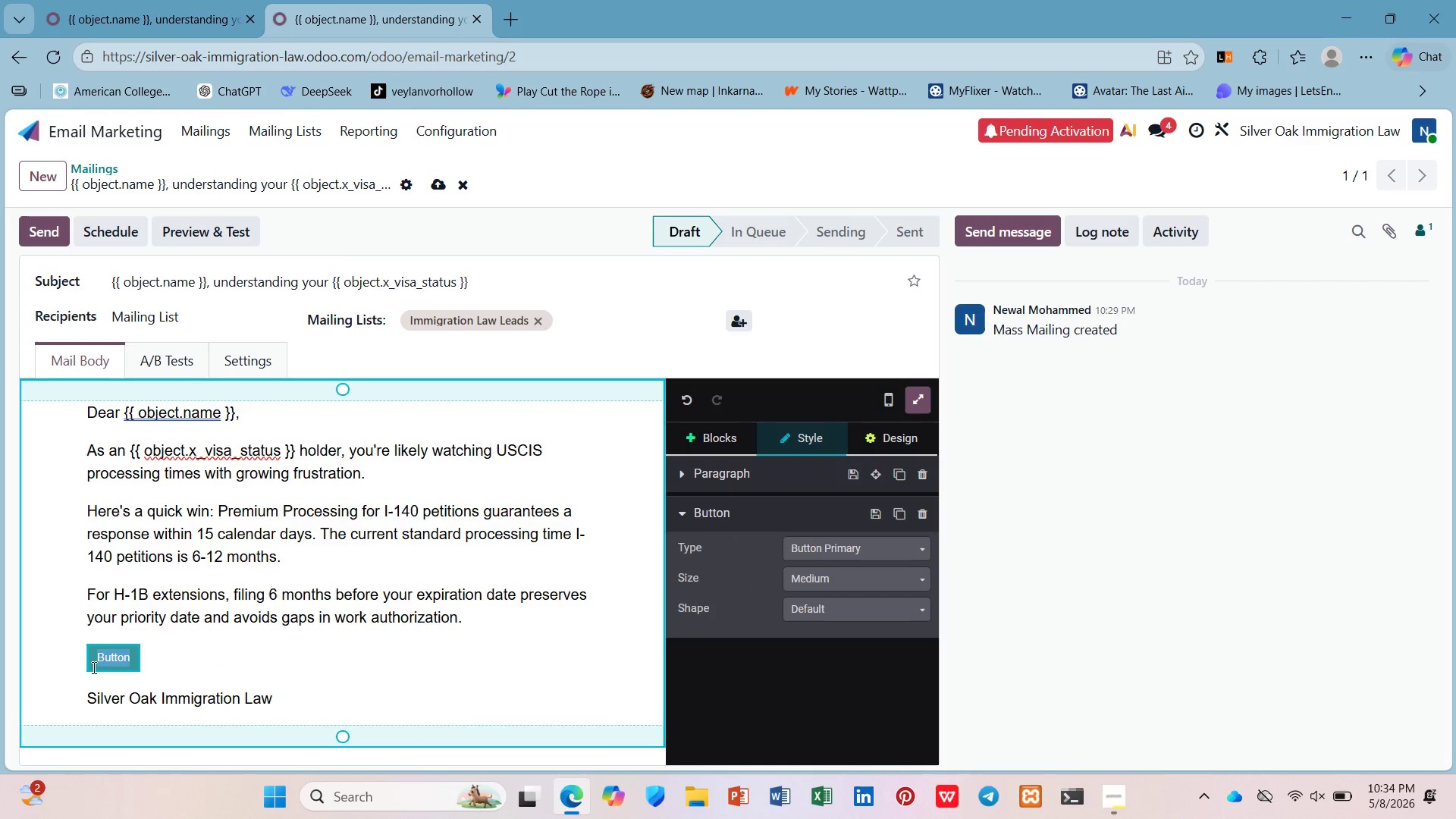 
type(Read )
 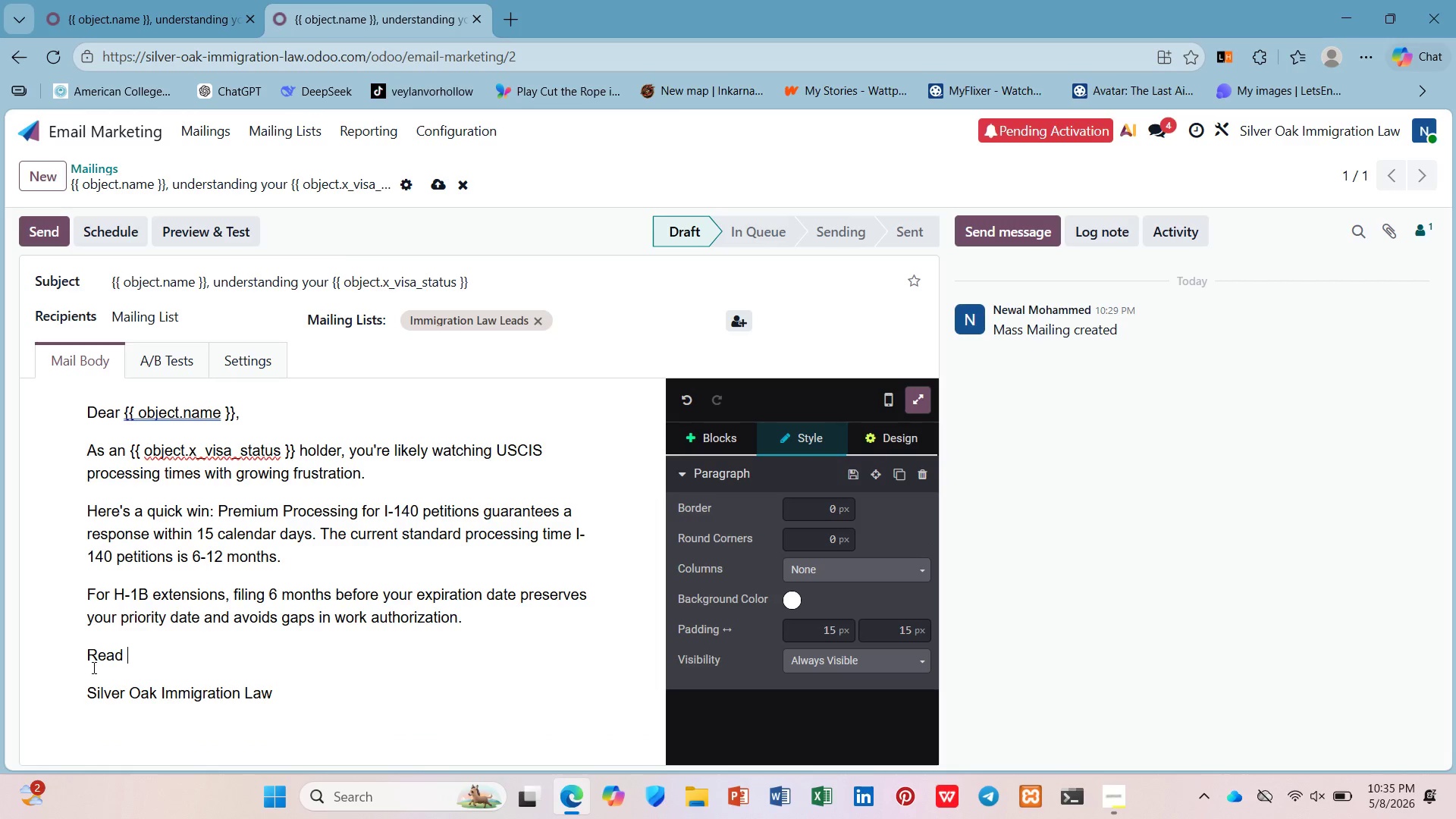 
key(Control+Z)
 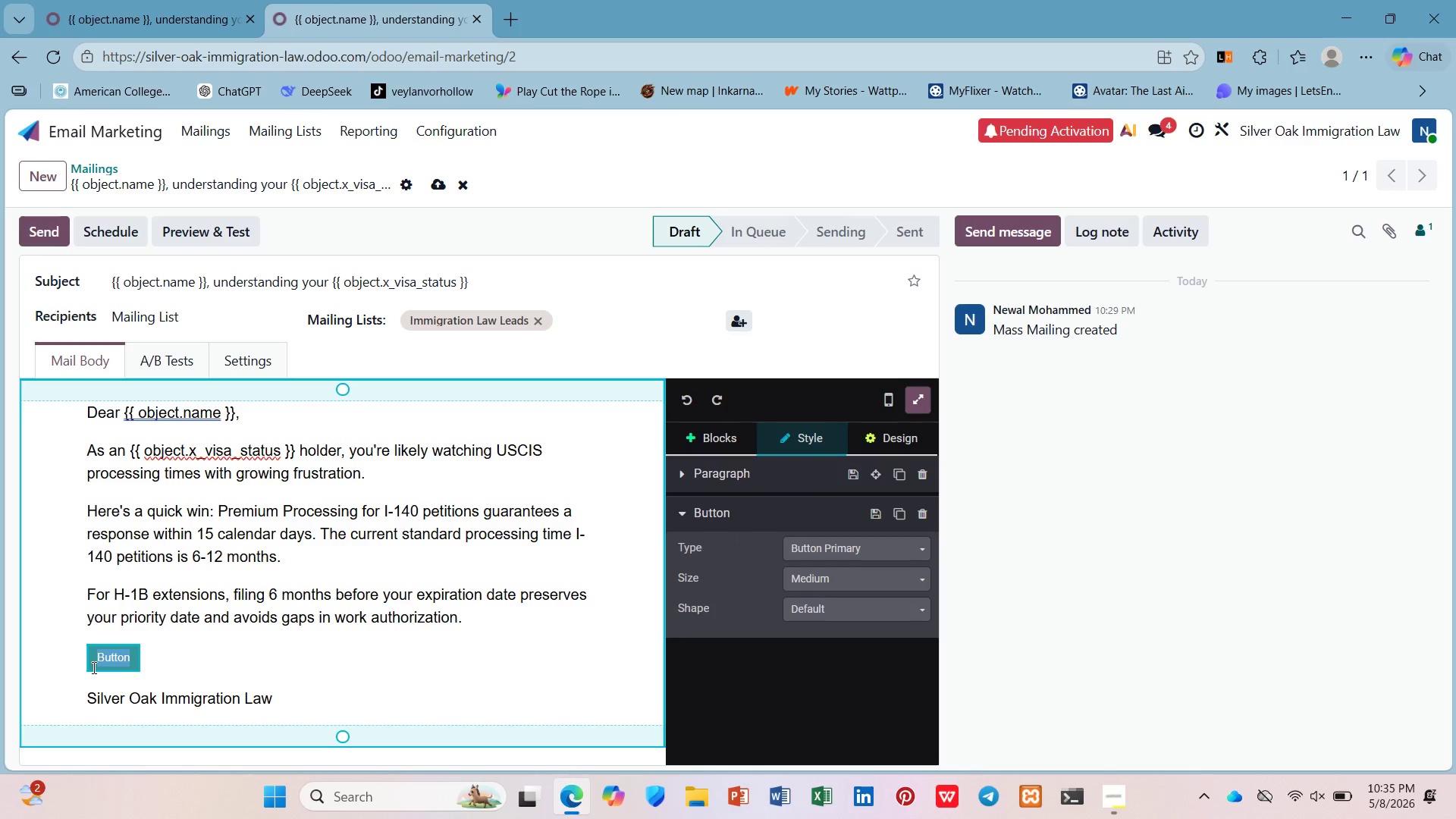 
key(ArrowRight)
 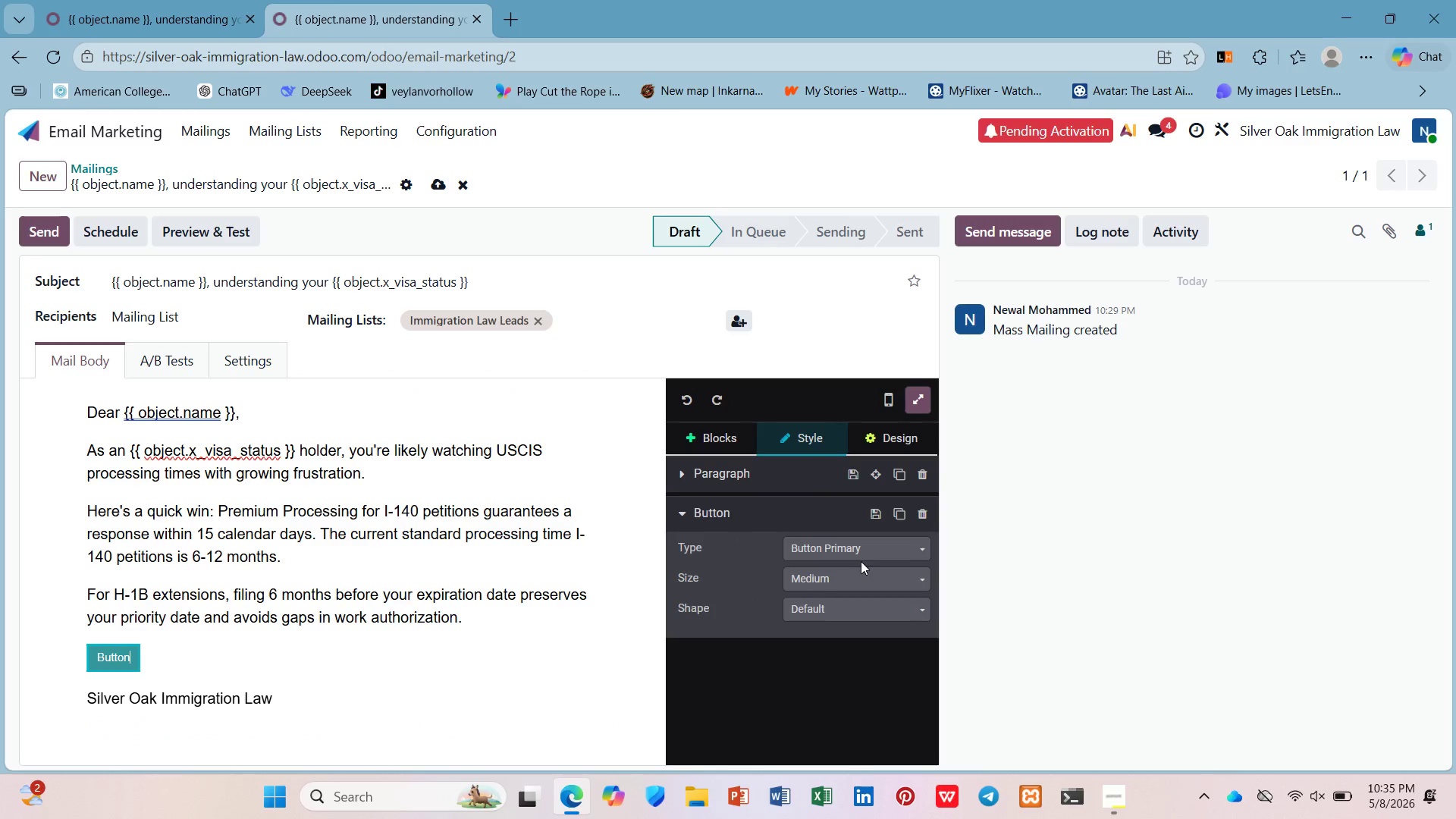 
left_click([859, 604])
 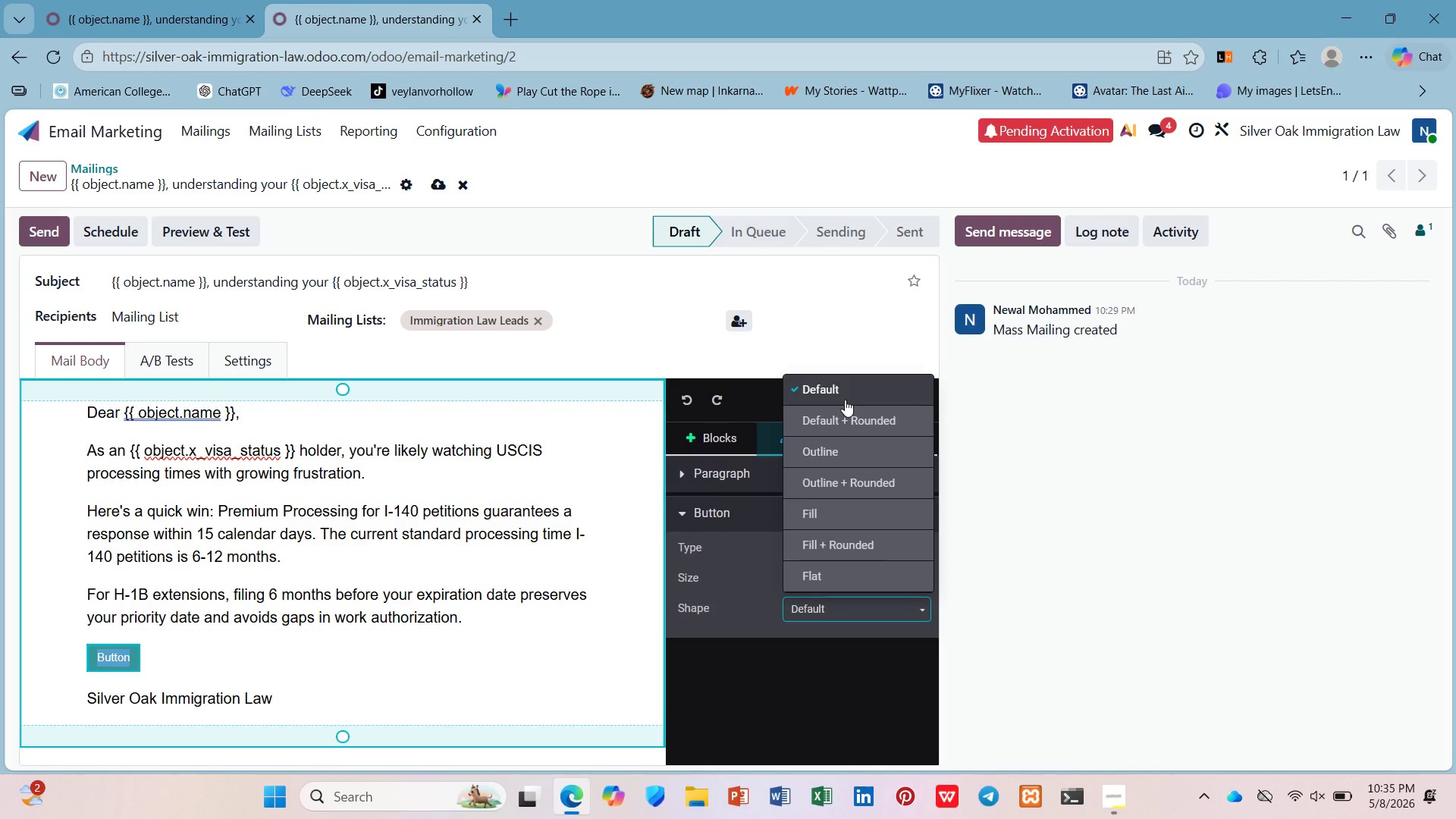 
wait(13.59)
 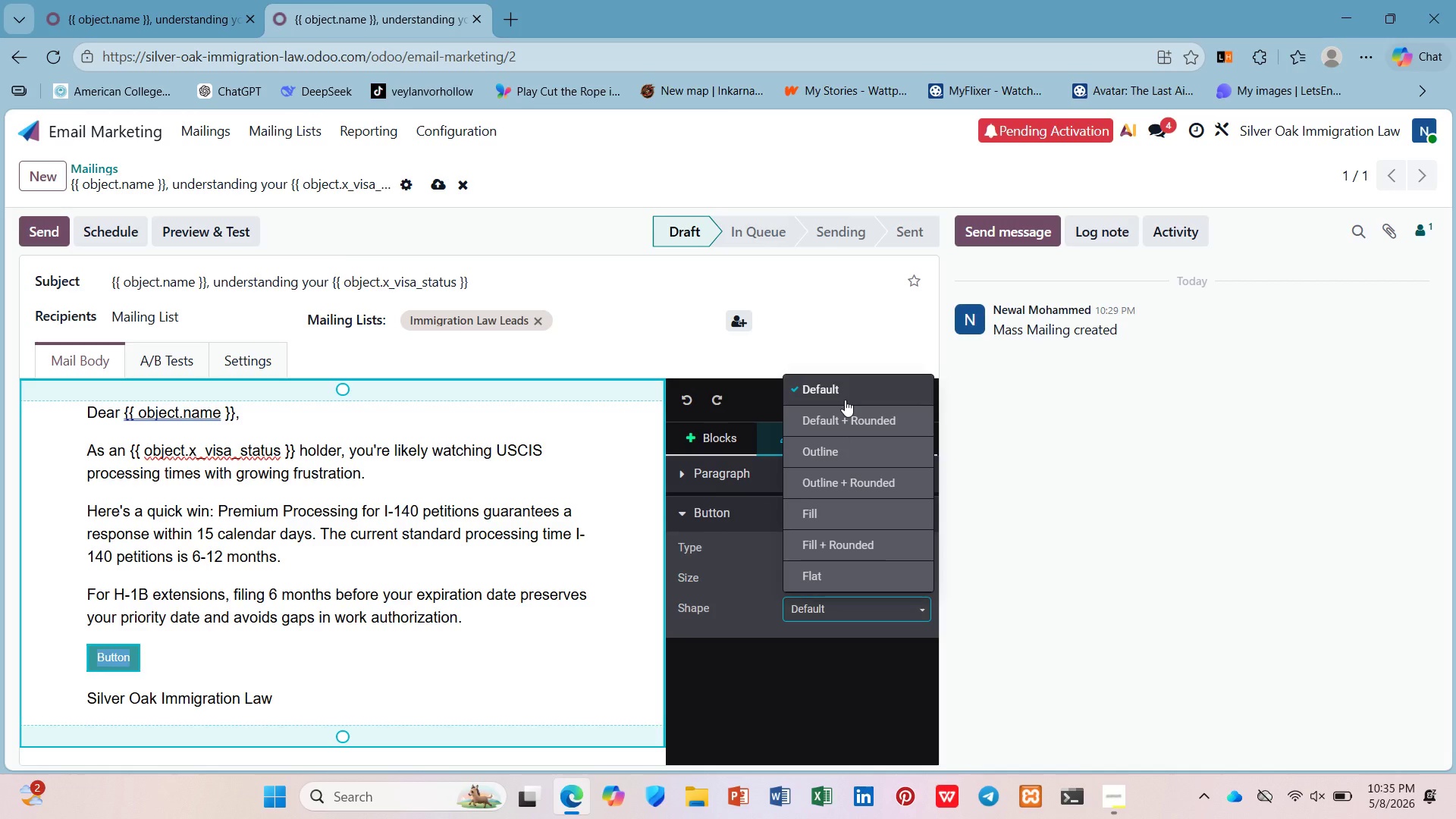 
left_click_drag(start_coordinate=[840, 509], to_coordinate=[840, 513])
 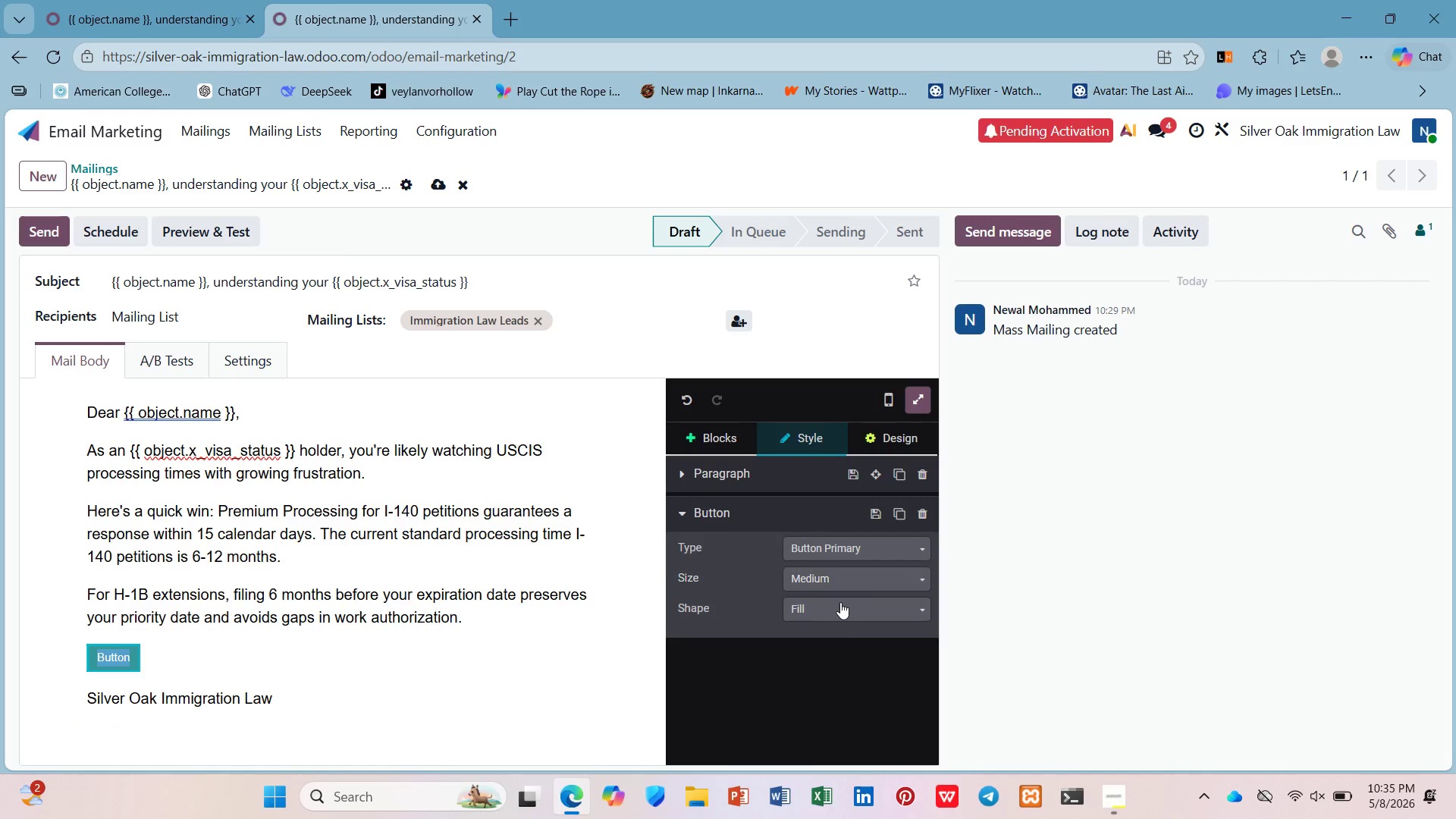 
left_click([842, 620])
 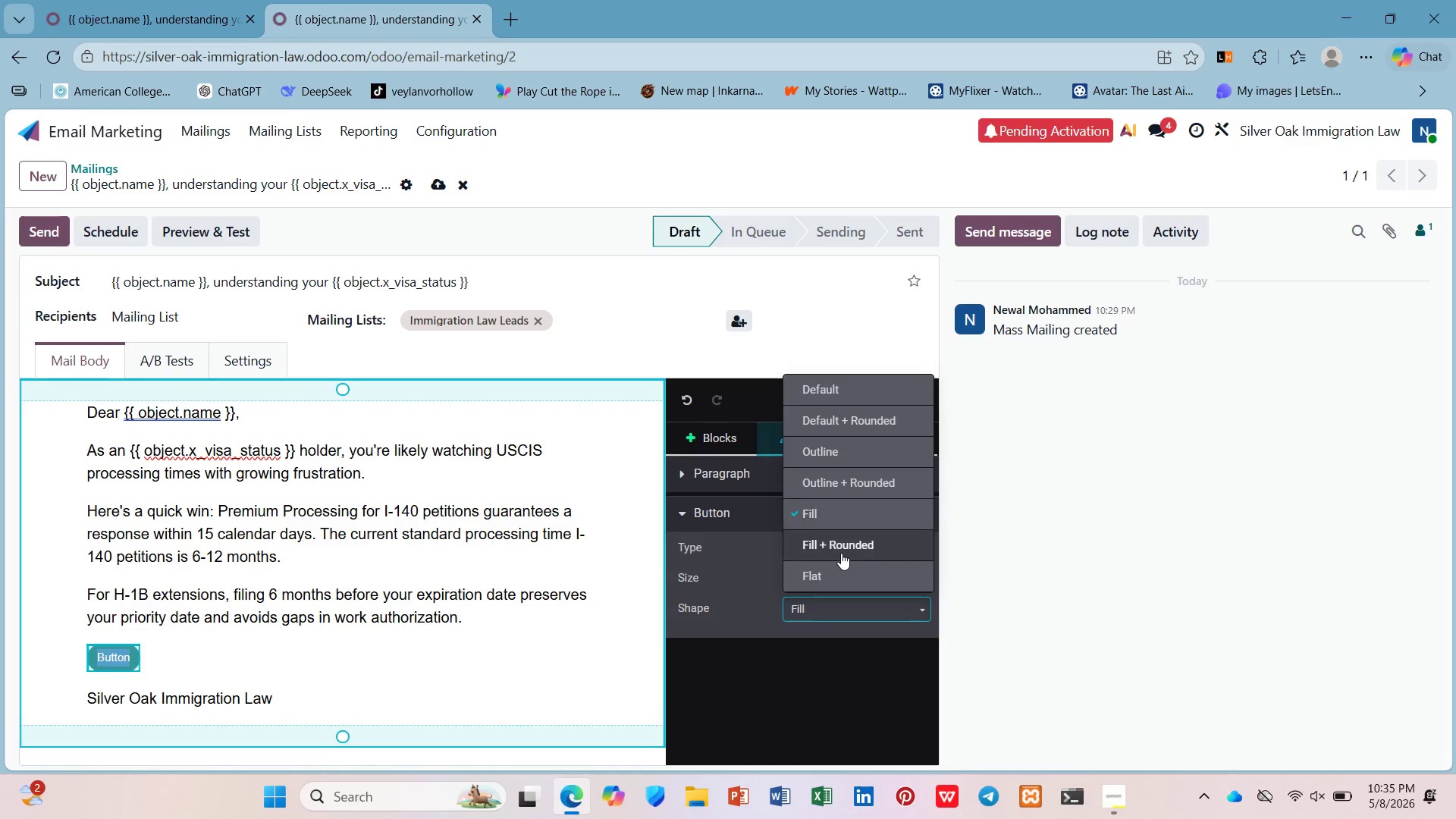 
left_click([841, 551])
 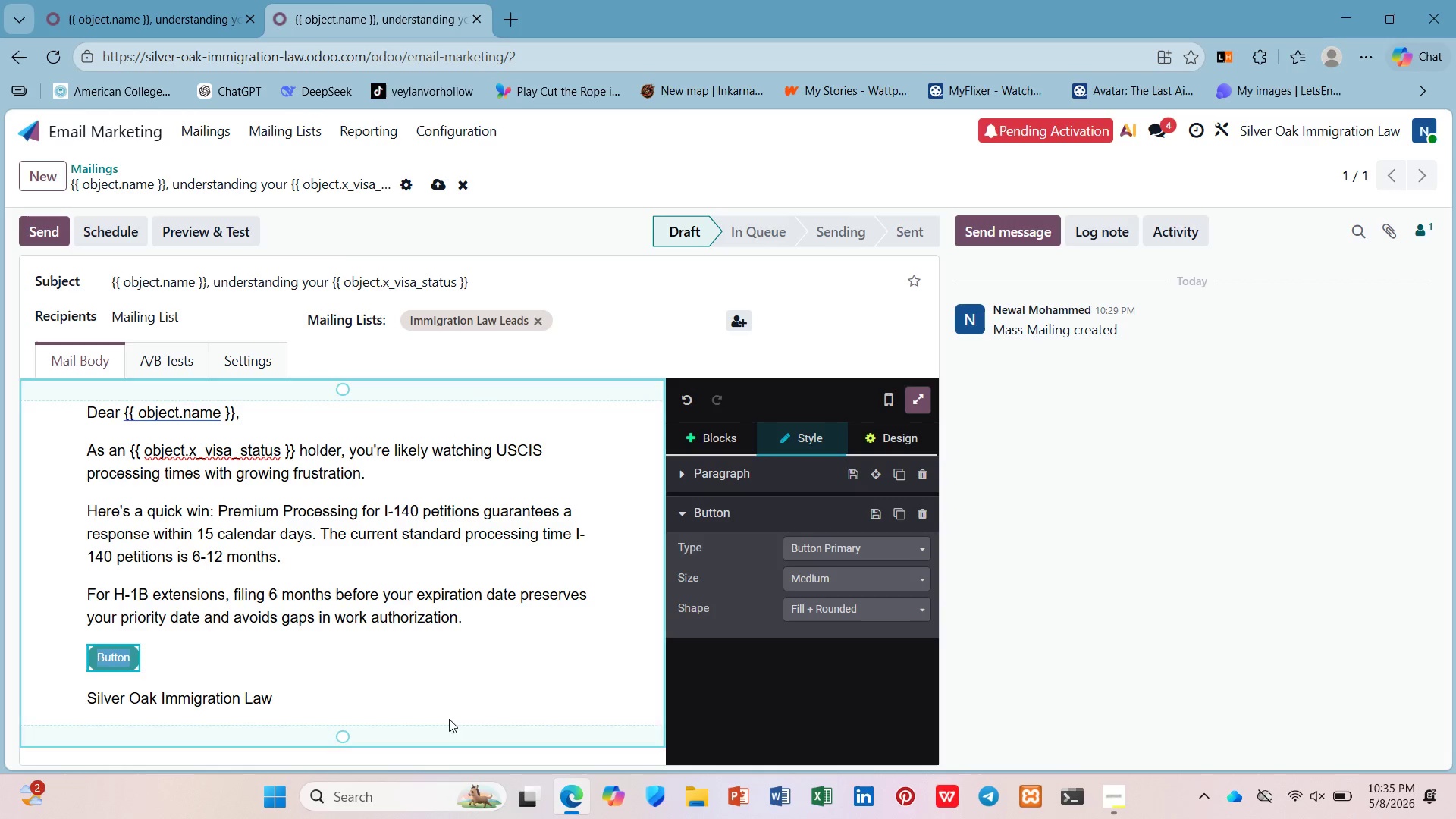 
left_click([437, 639])
 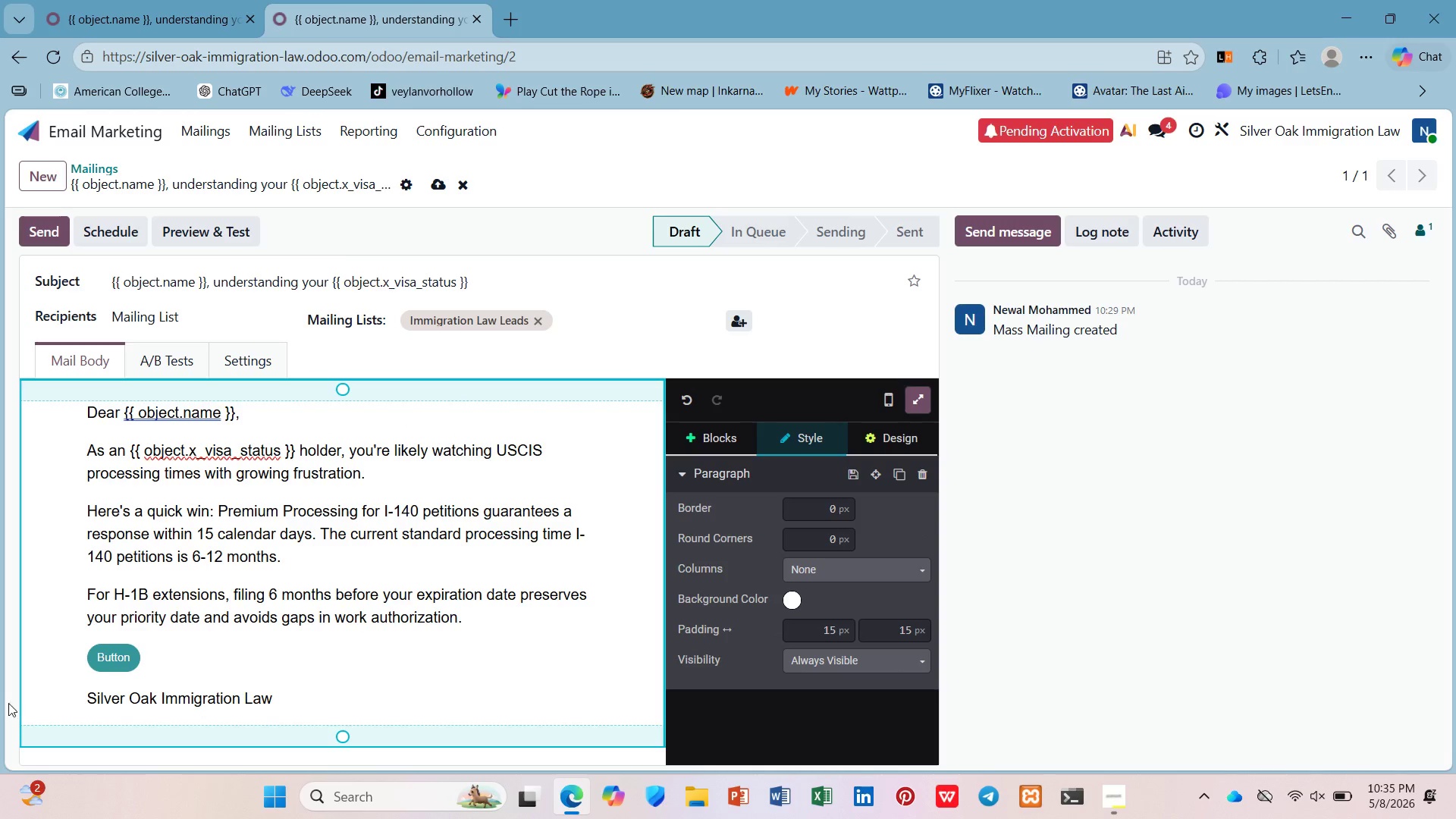 
left_click([108, 654])
 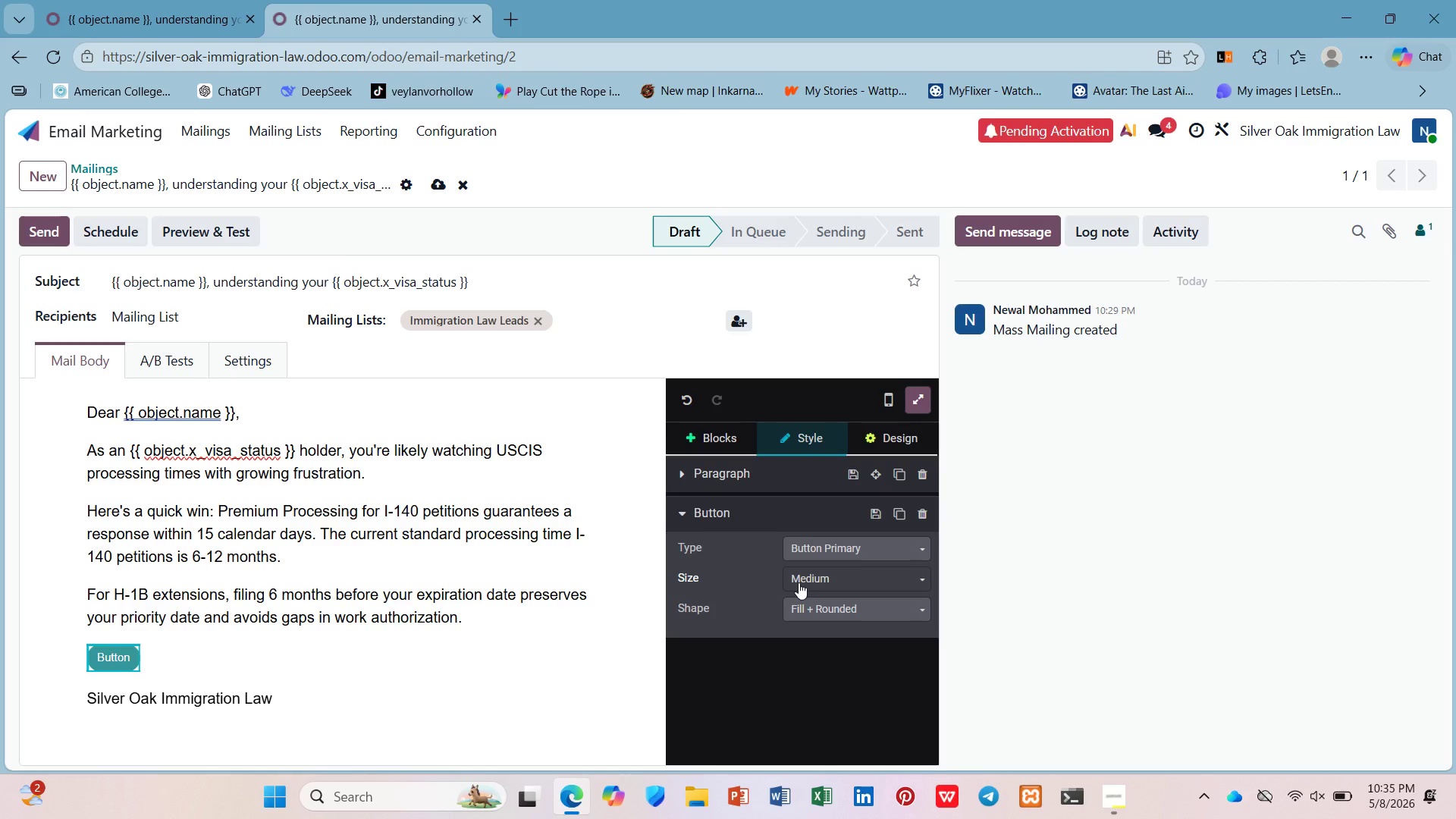 
left_click([800, 609])
 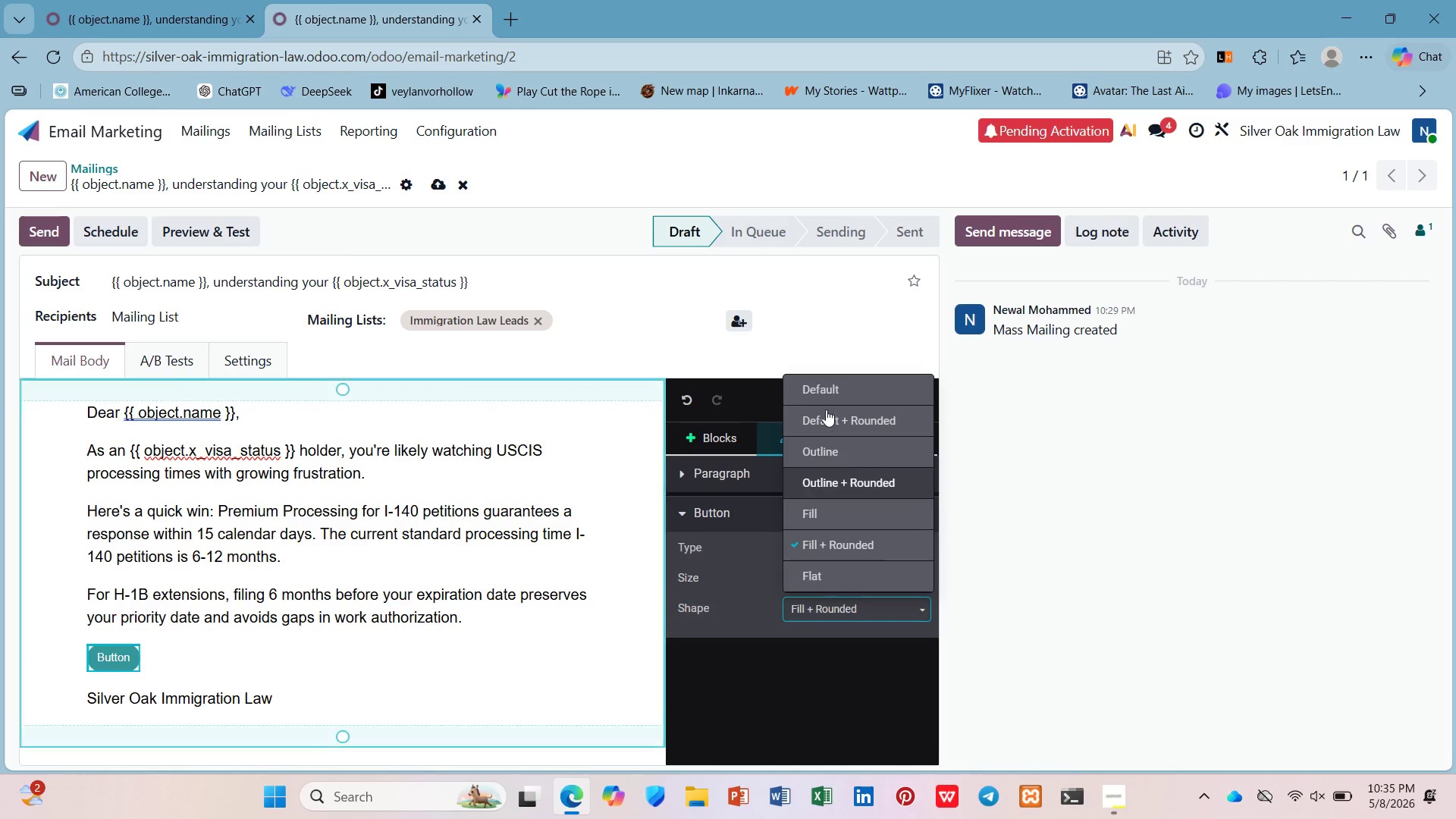 
left_click([832, 390])
 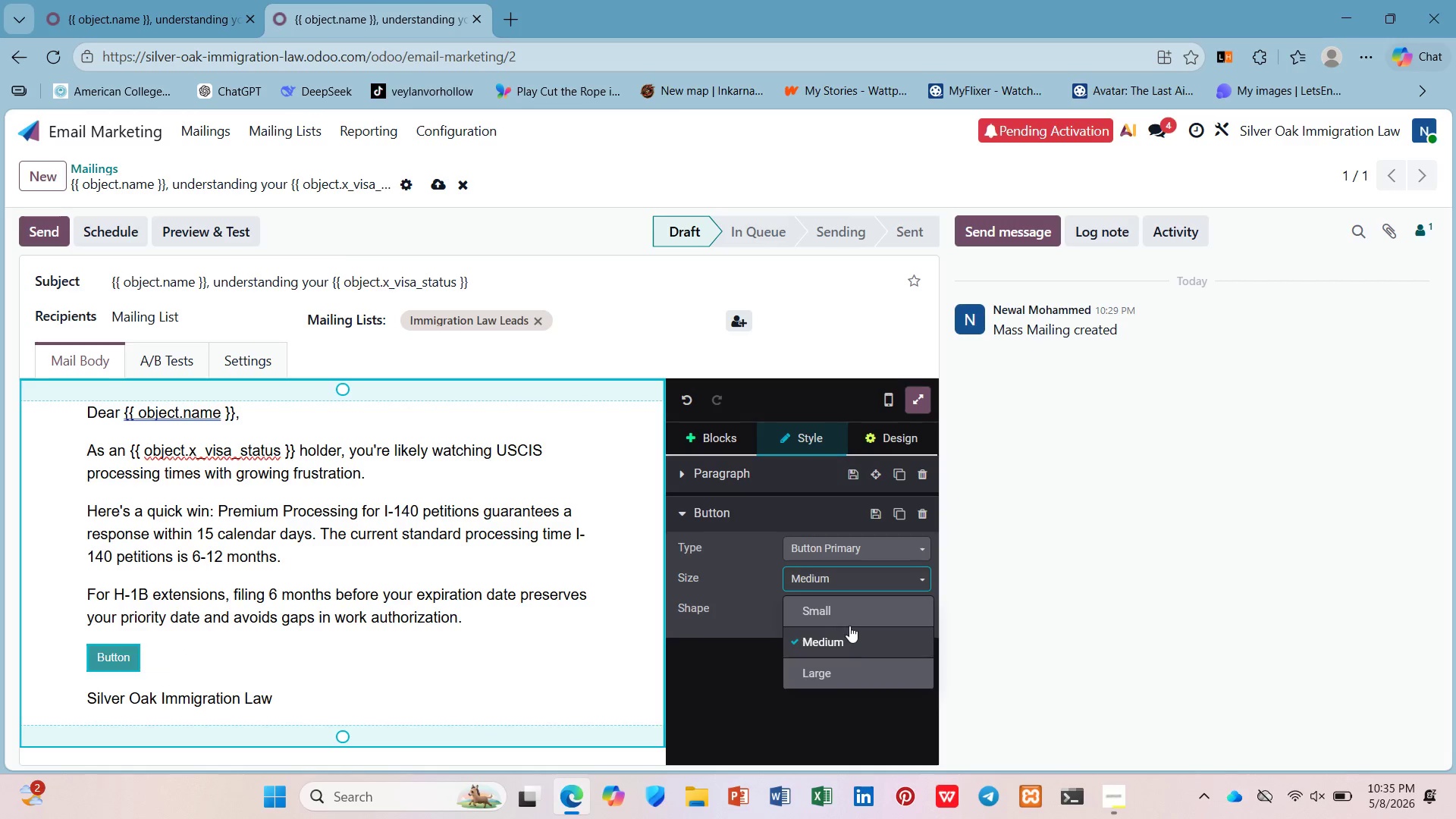 
left_click_drag(start_coordinate=[706, 690], to_coordinate=[697, 690])
 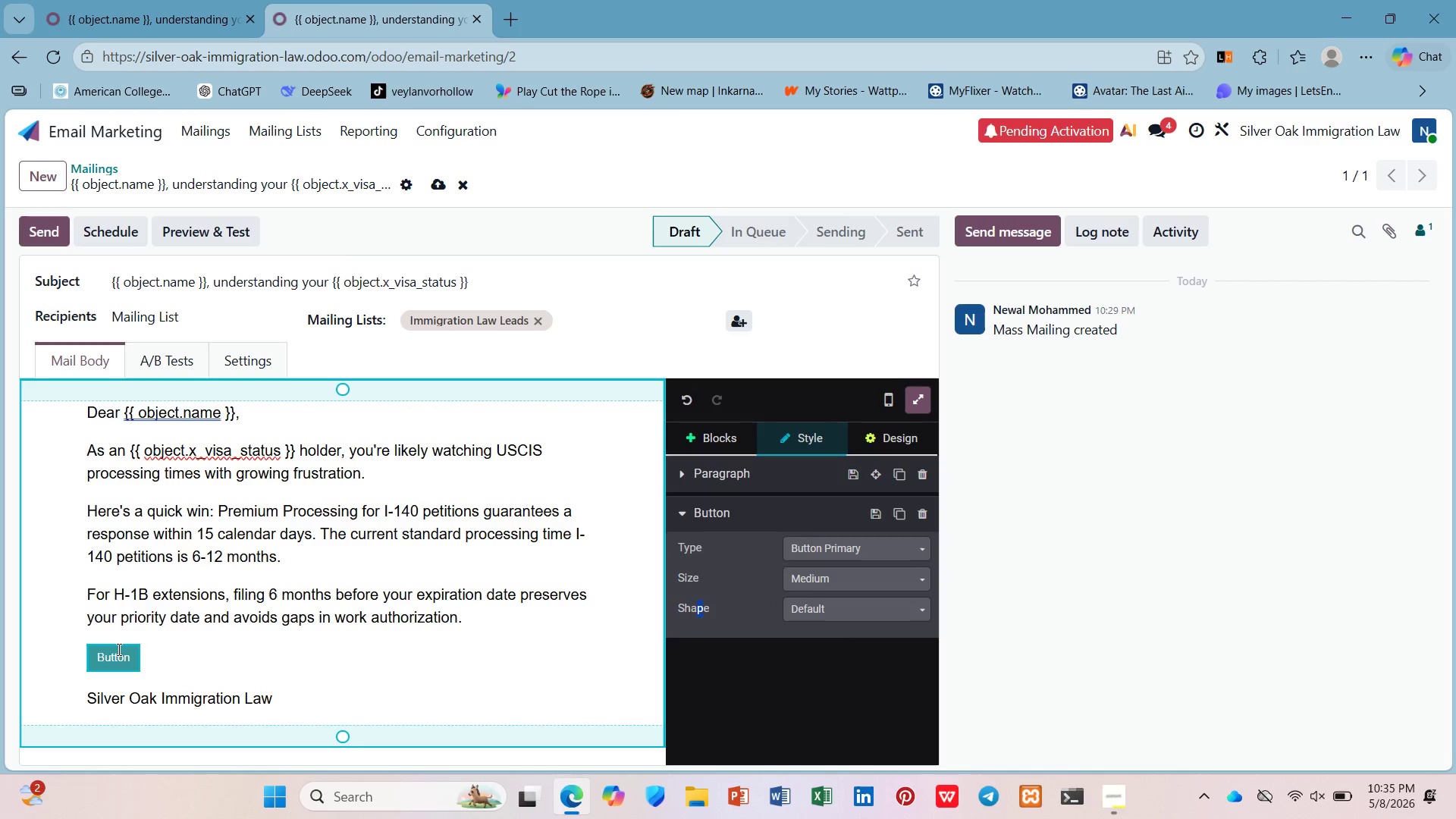 
double_click([119, 649])
 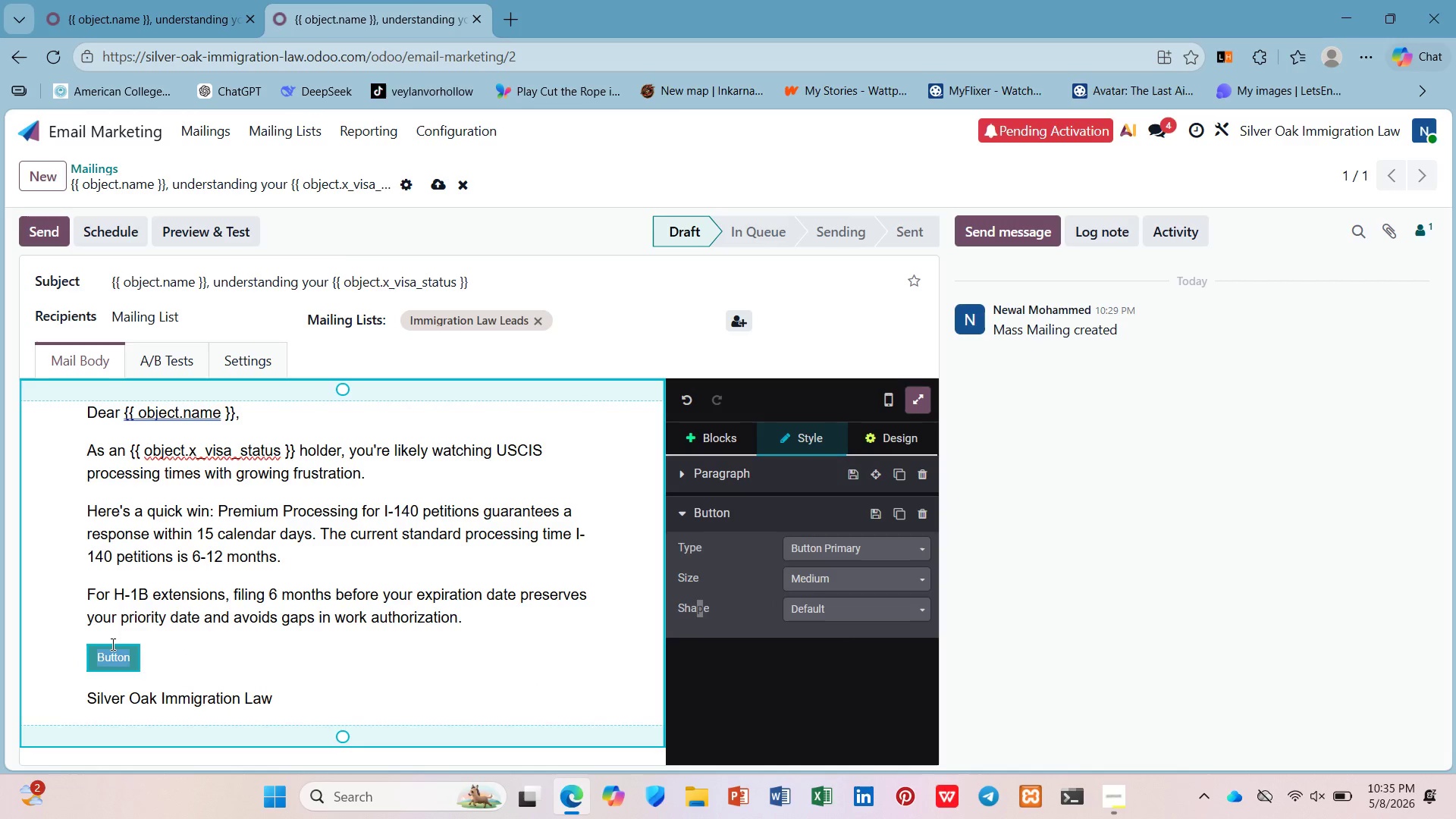 
hold_key(key=Z, duration=0.72)
 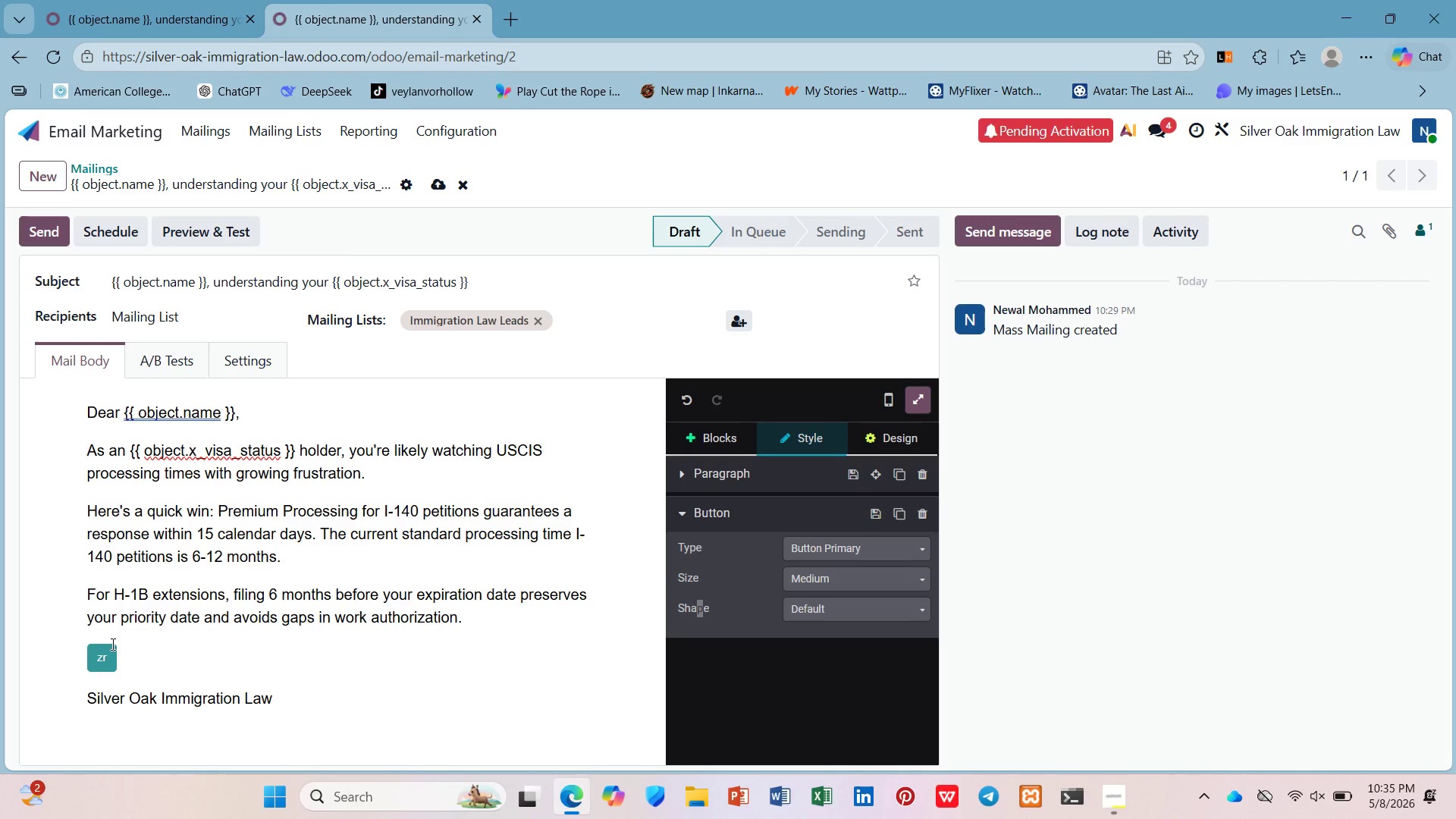 
key(R)
 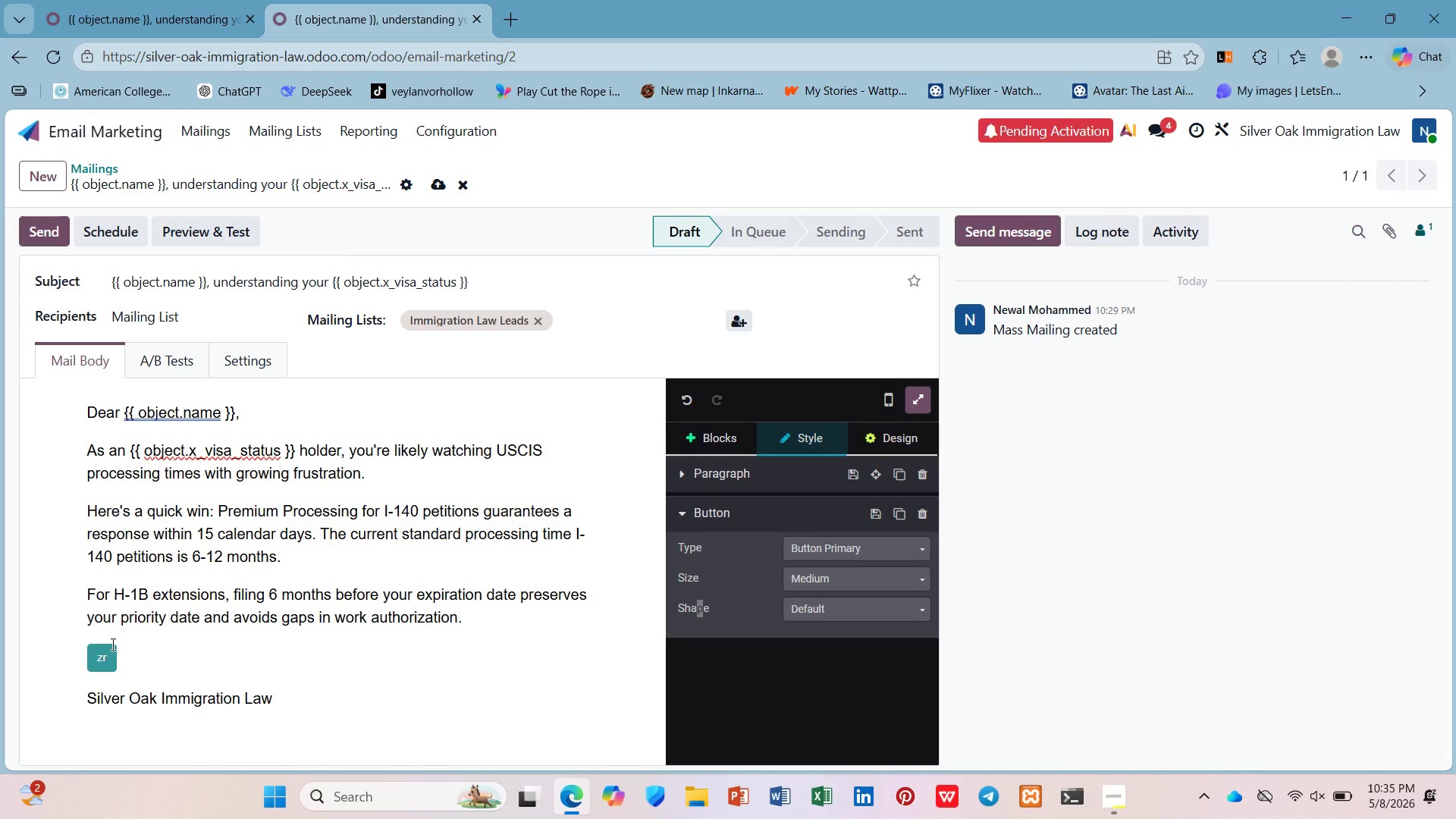 
key(Backspace)
 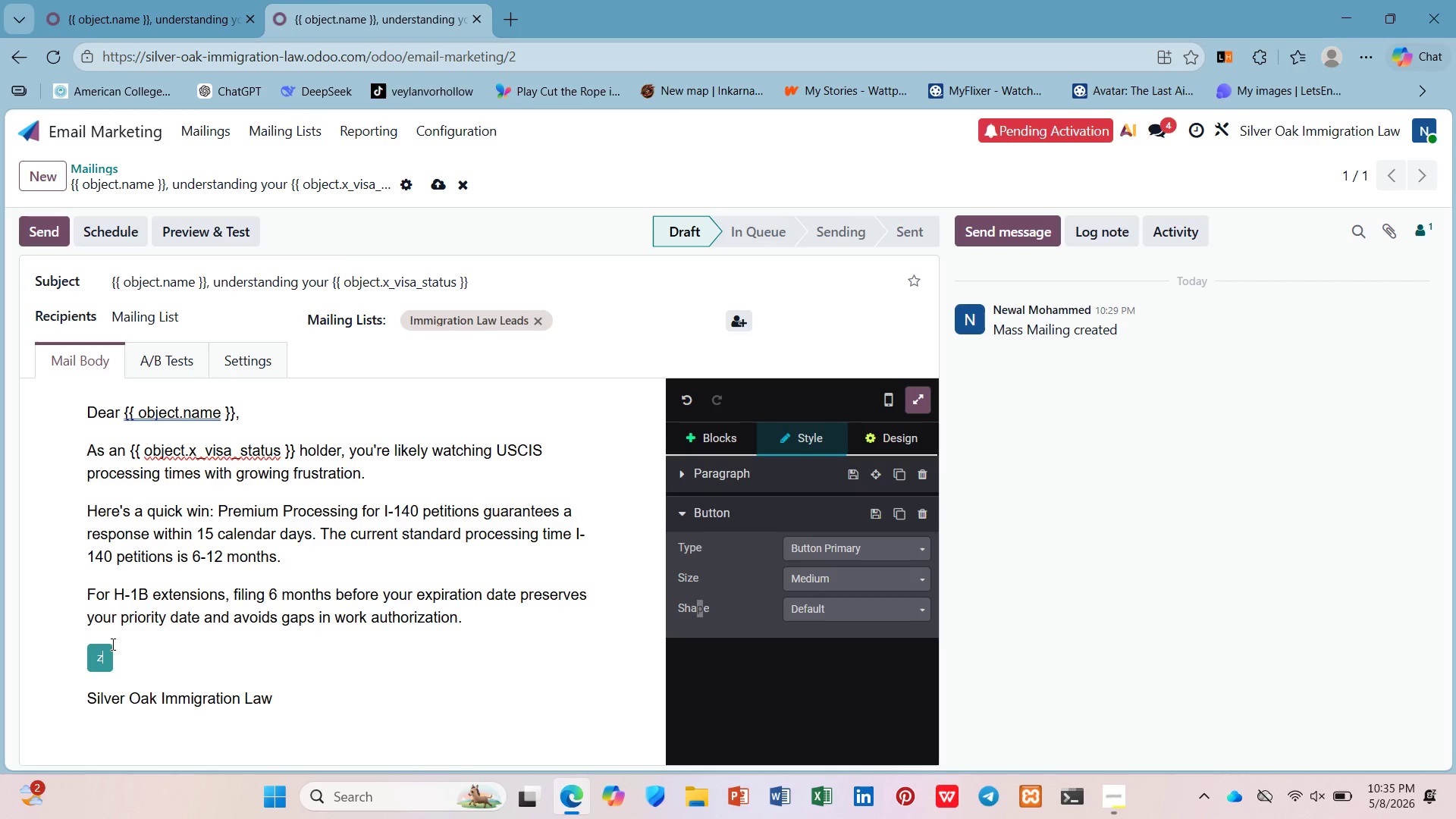 
key(Backspace)
 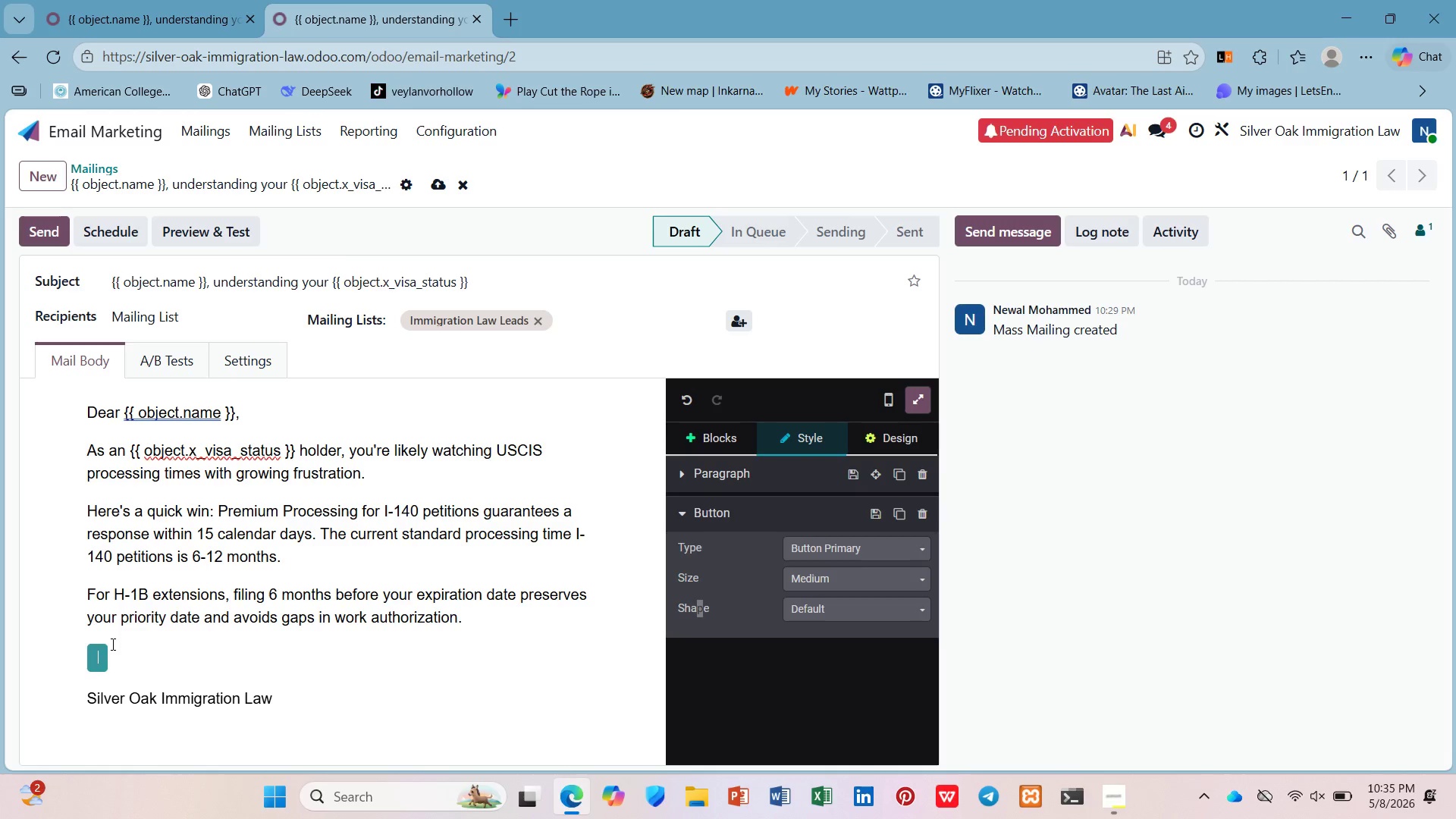 
type(Read Full Processing Guide ->)
 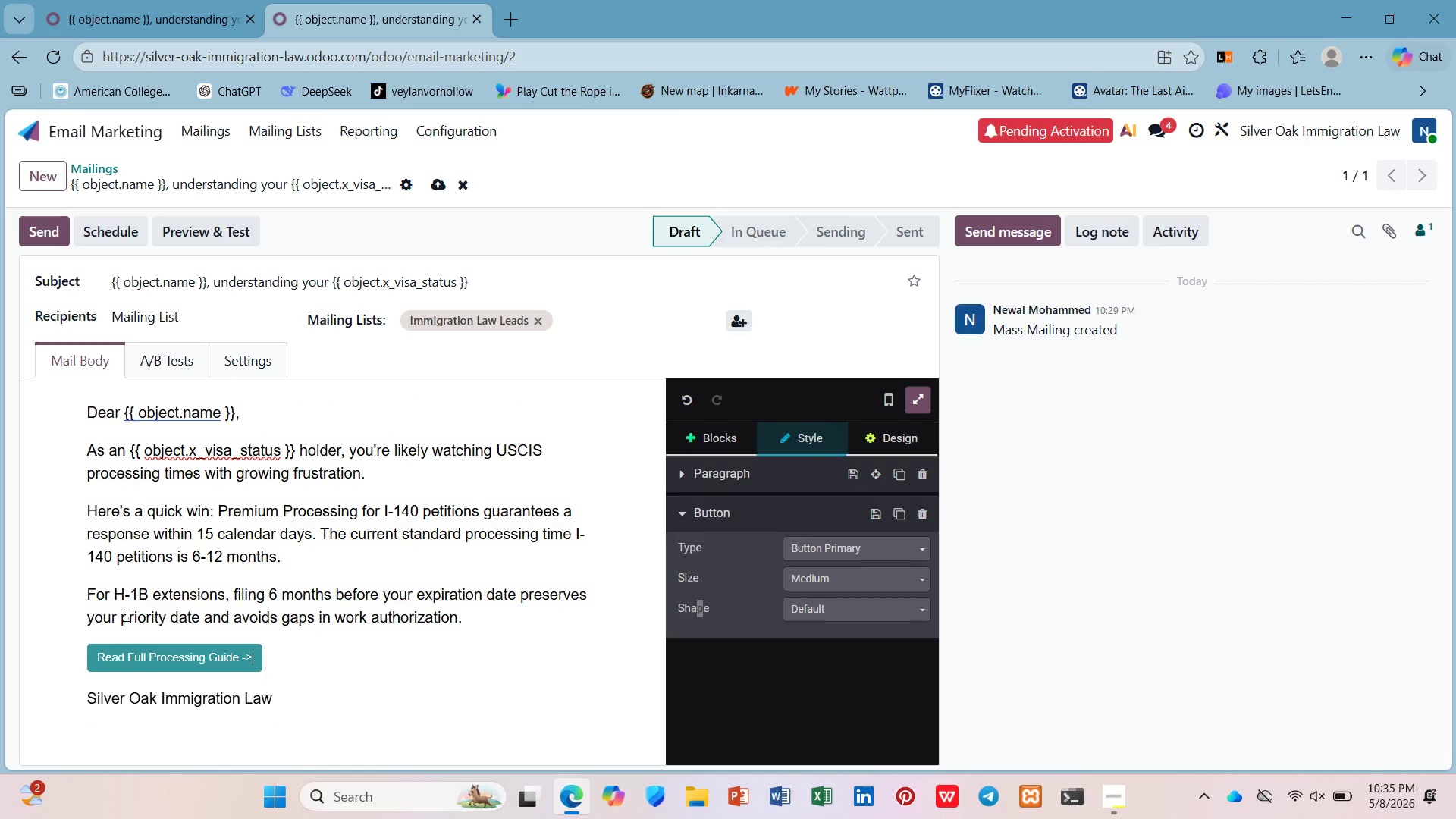 
left_click_drag(start_coordinate=[170, 648], to_coordinate=[144, 600])
 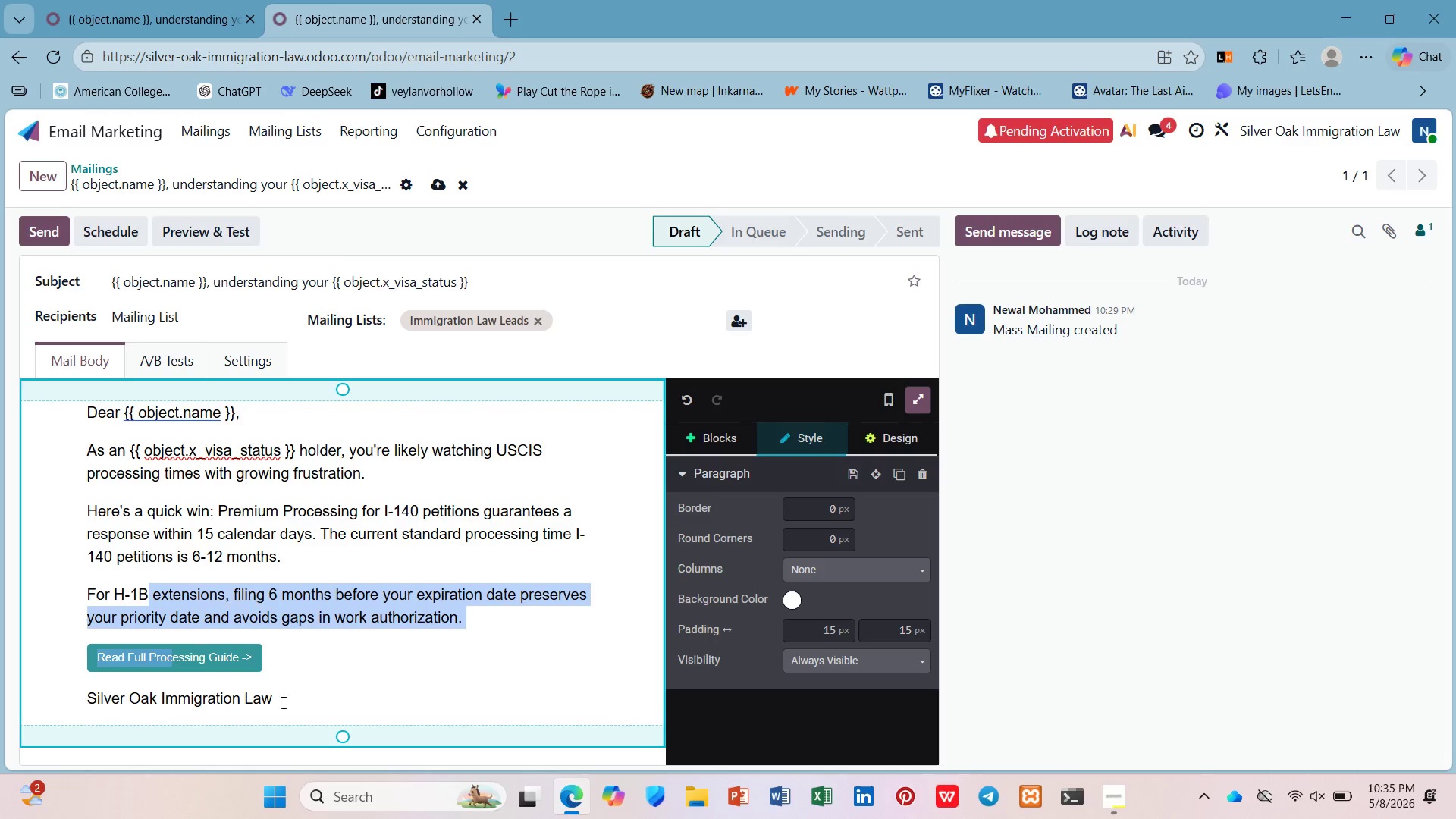 
left_click([295, 711])
 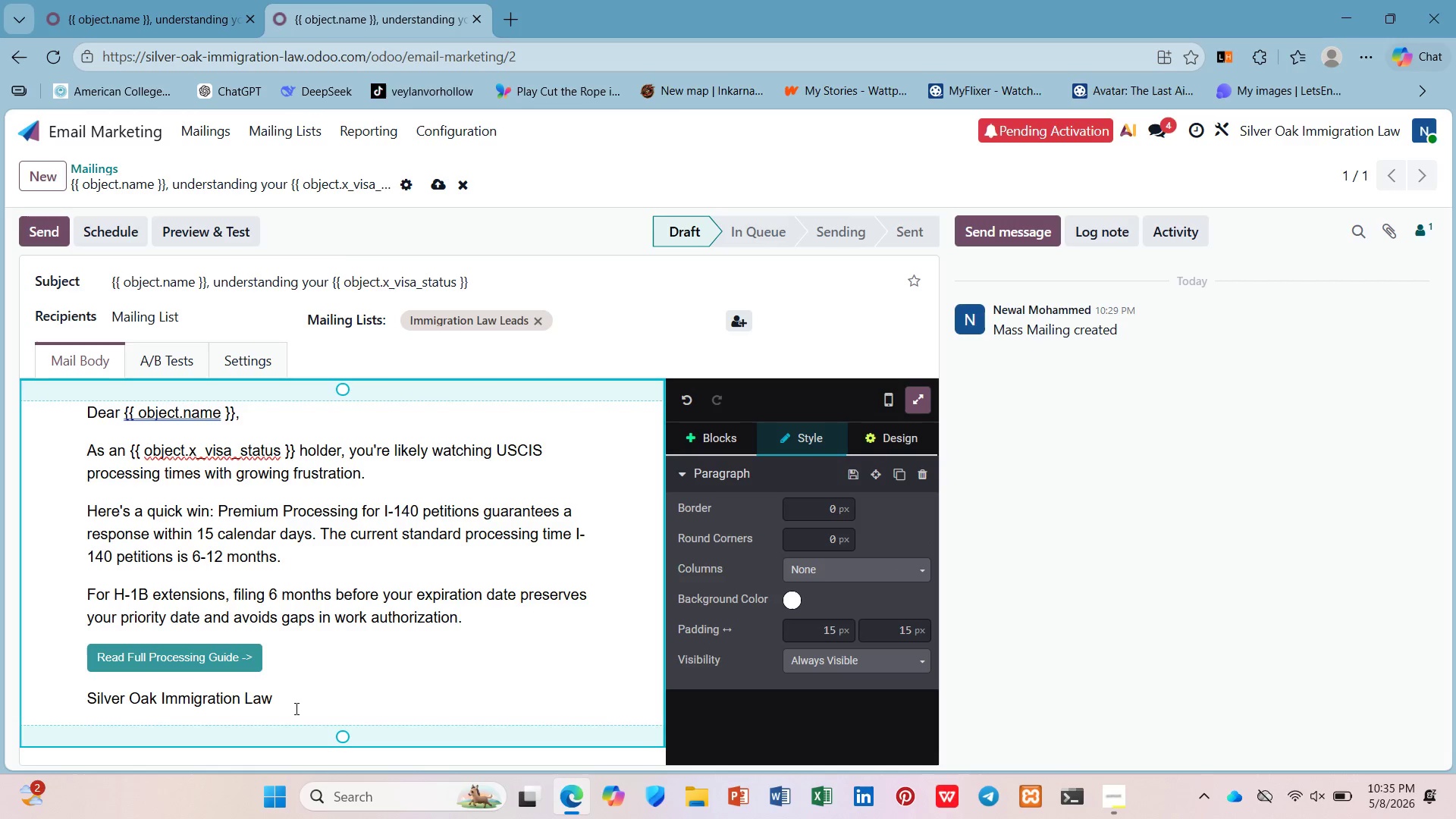 
left_click_drag(start_coordinate=[295, 708], to_coordinate=[64, 406])
 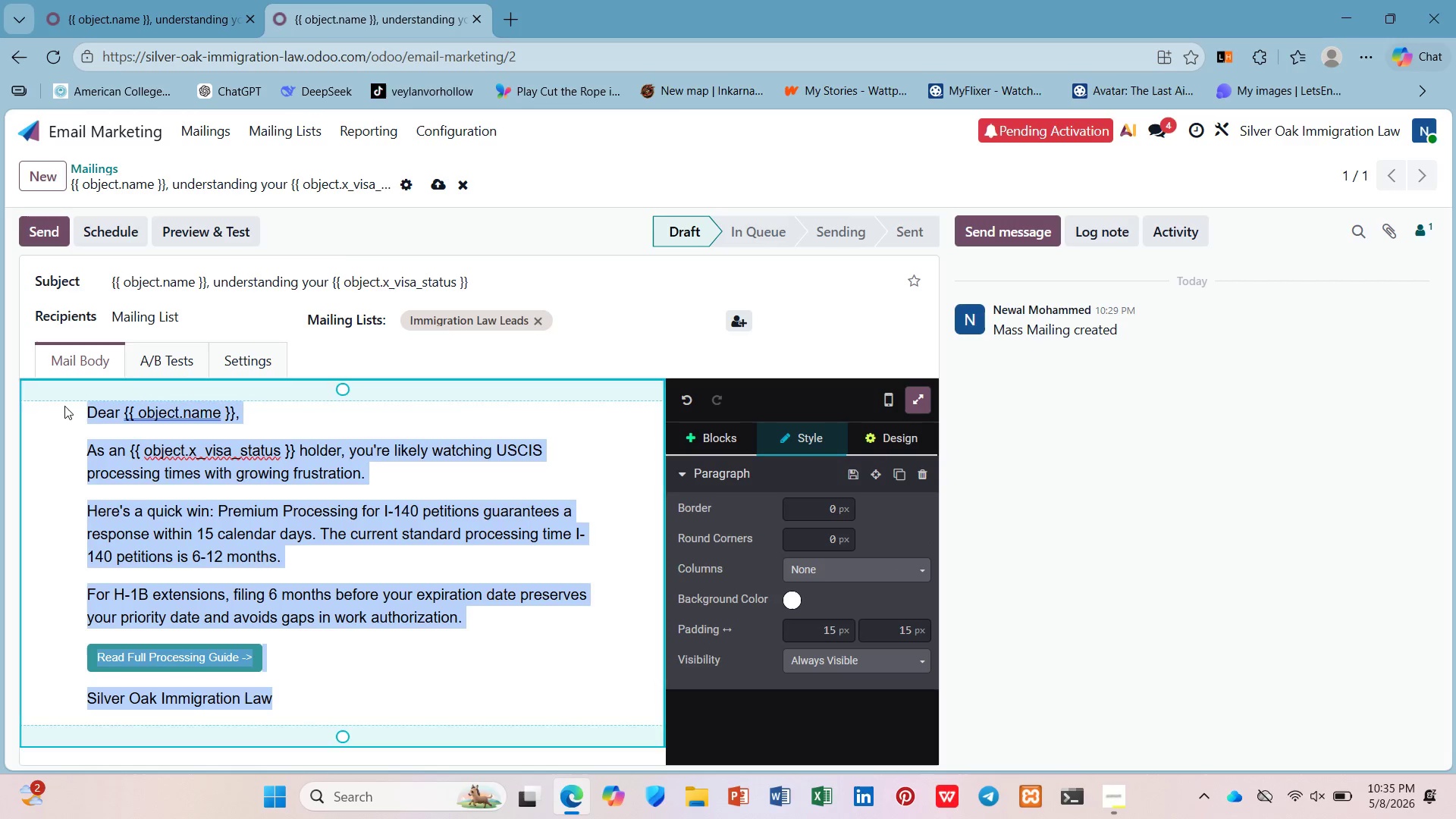 
key(Control+C)
 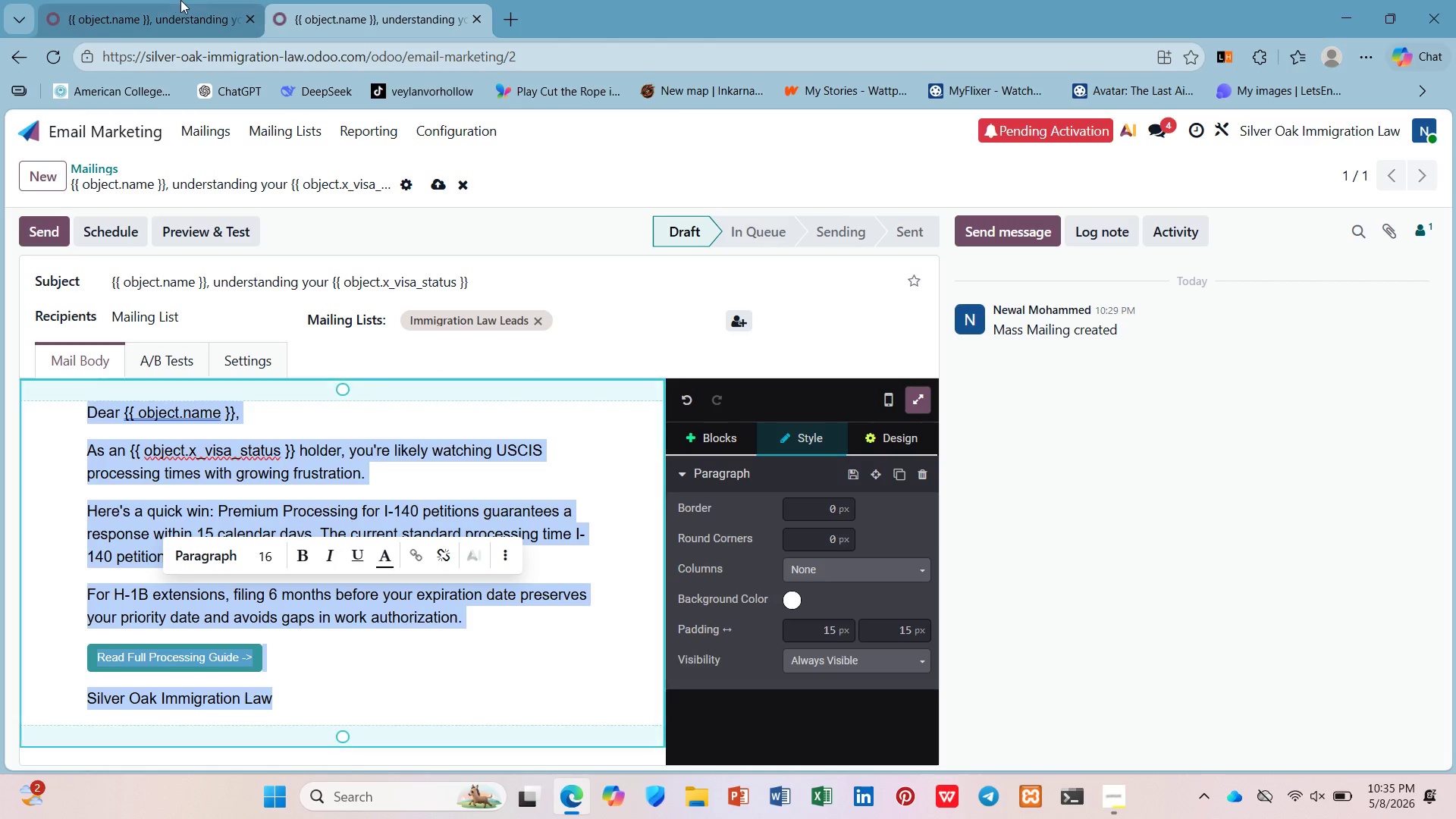 
left_click([180, 0])
 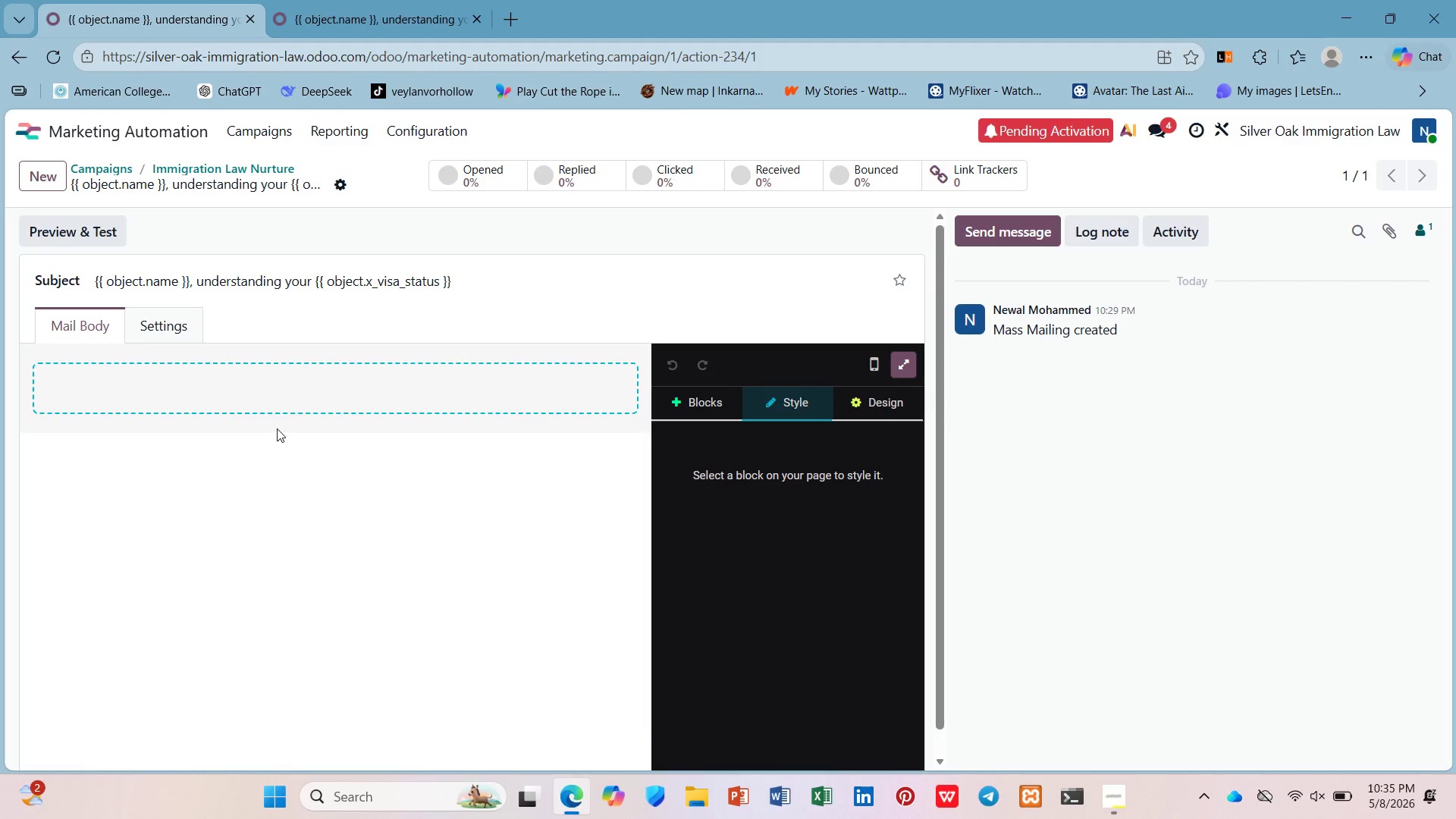 
key(D)
 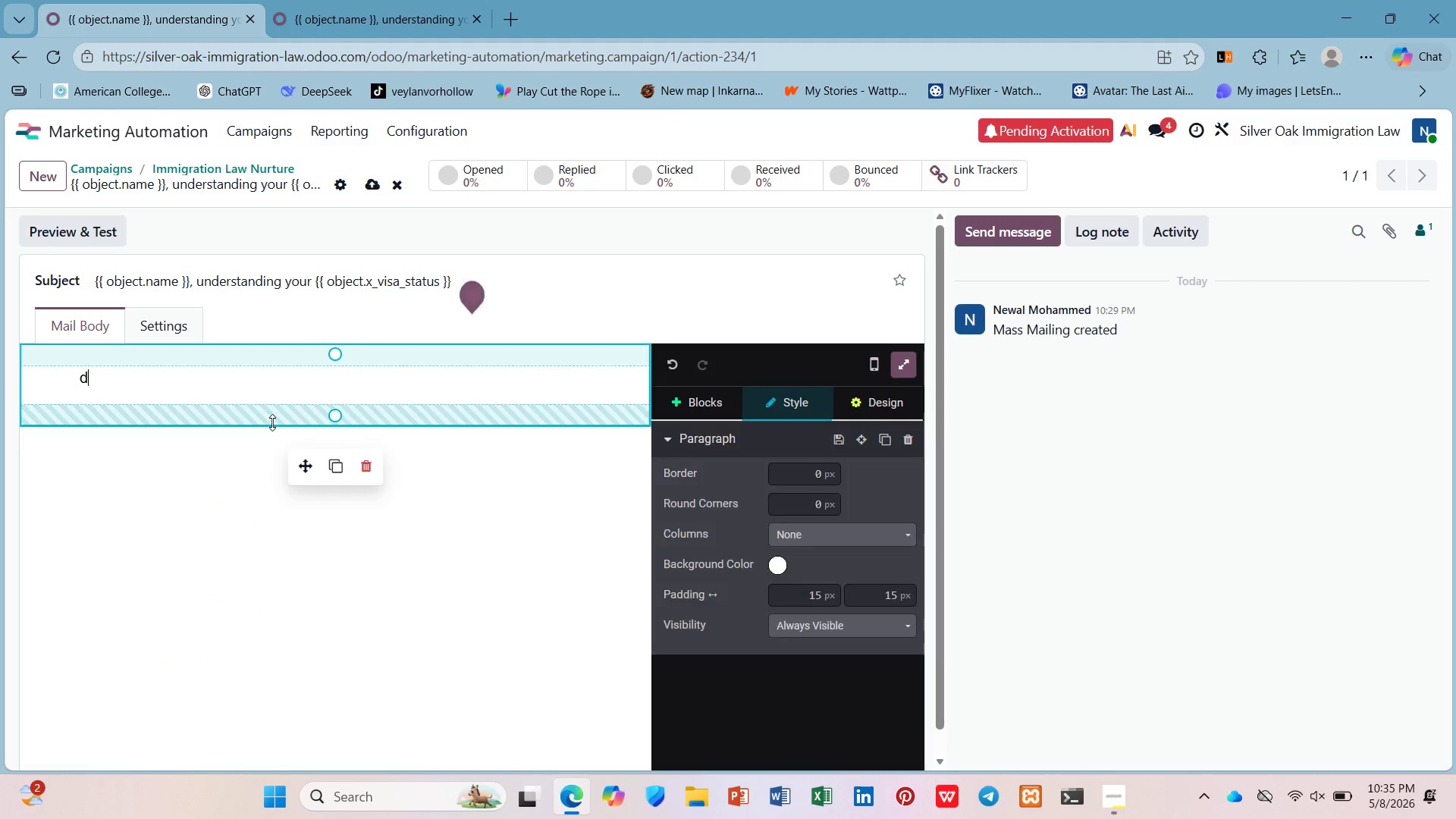 
key(Control+V)
 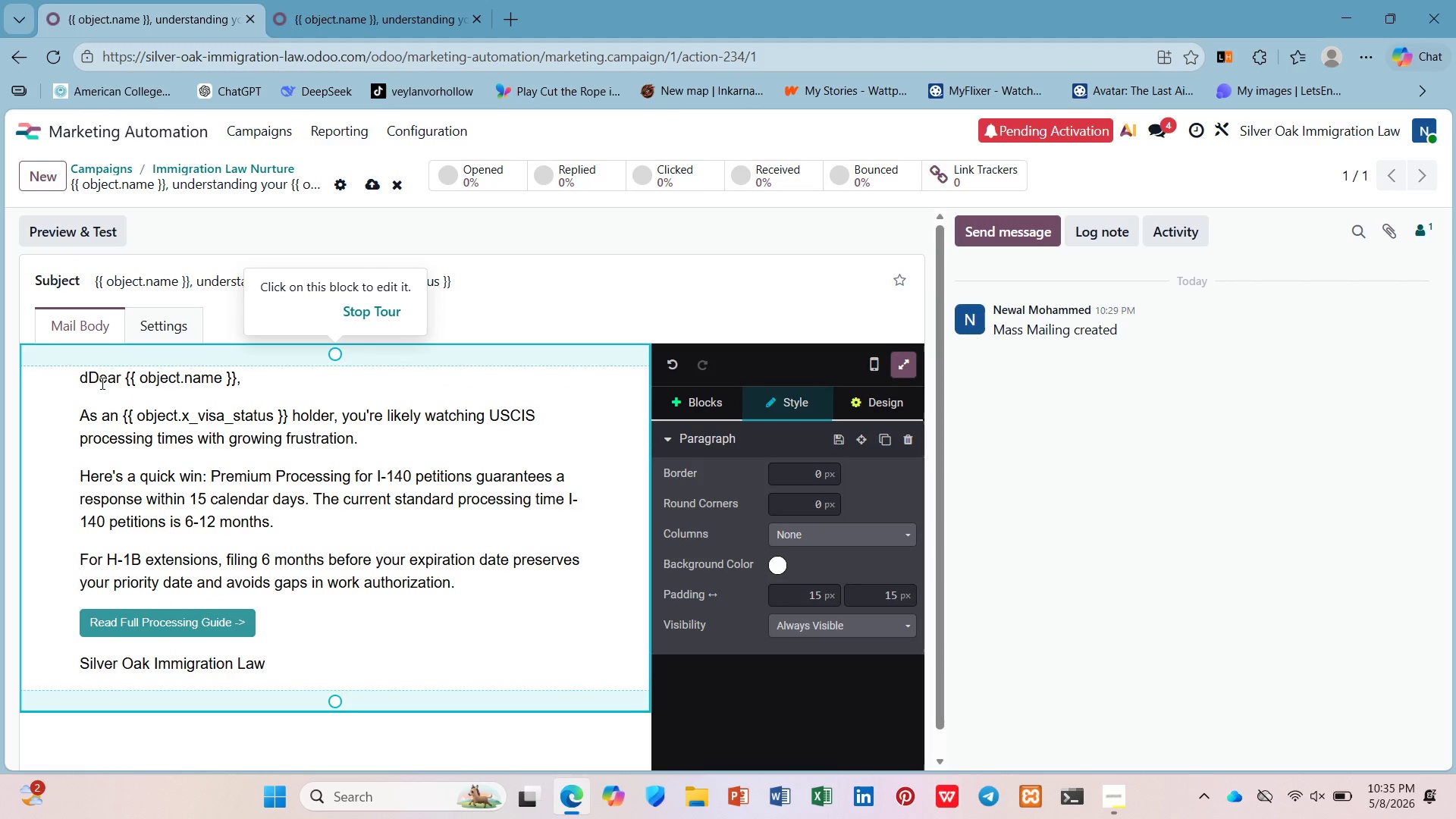 
left_click([86, 380])
 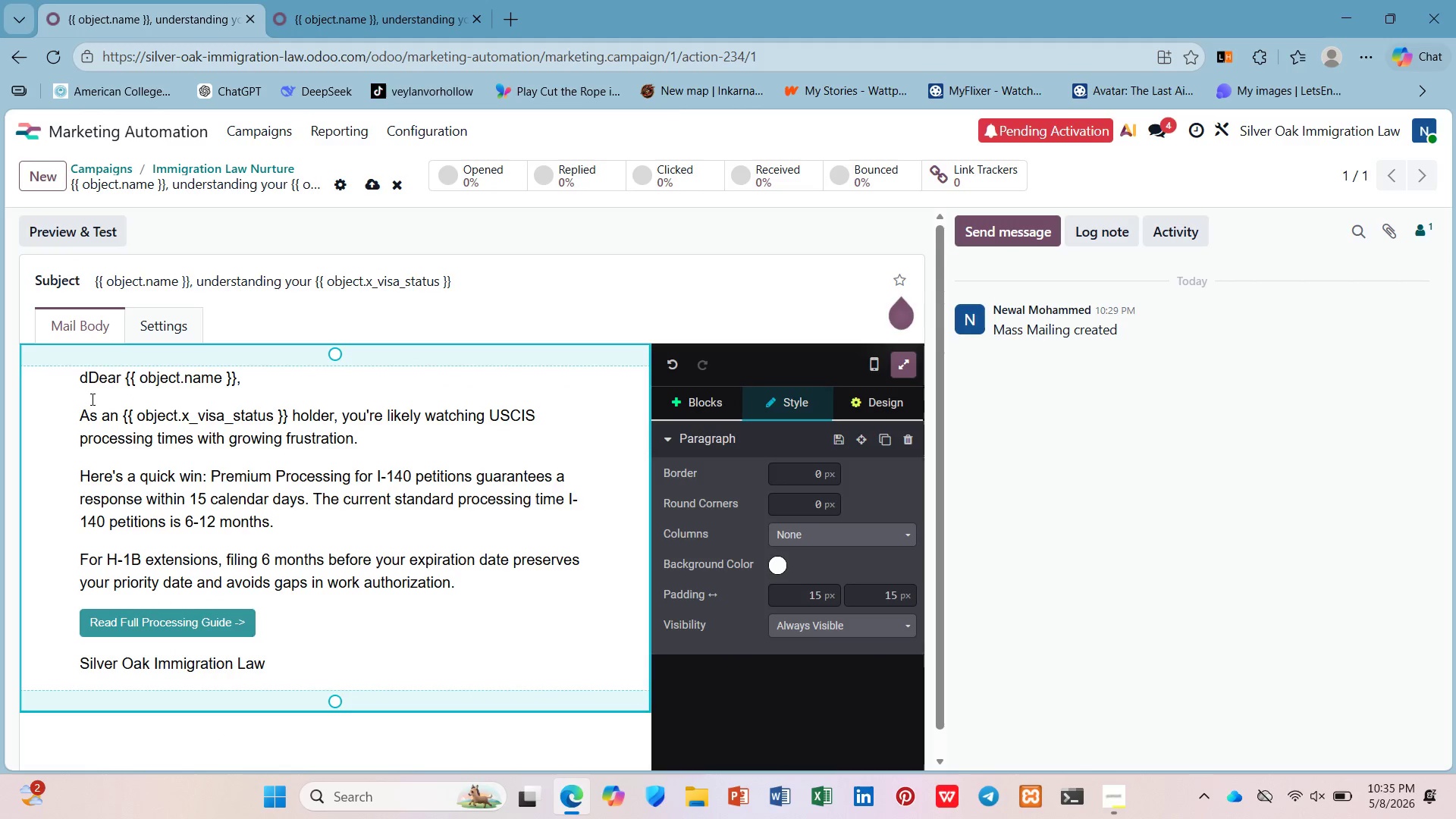 
key(Backspace)
 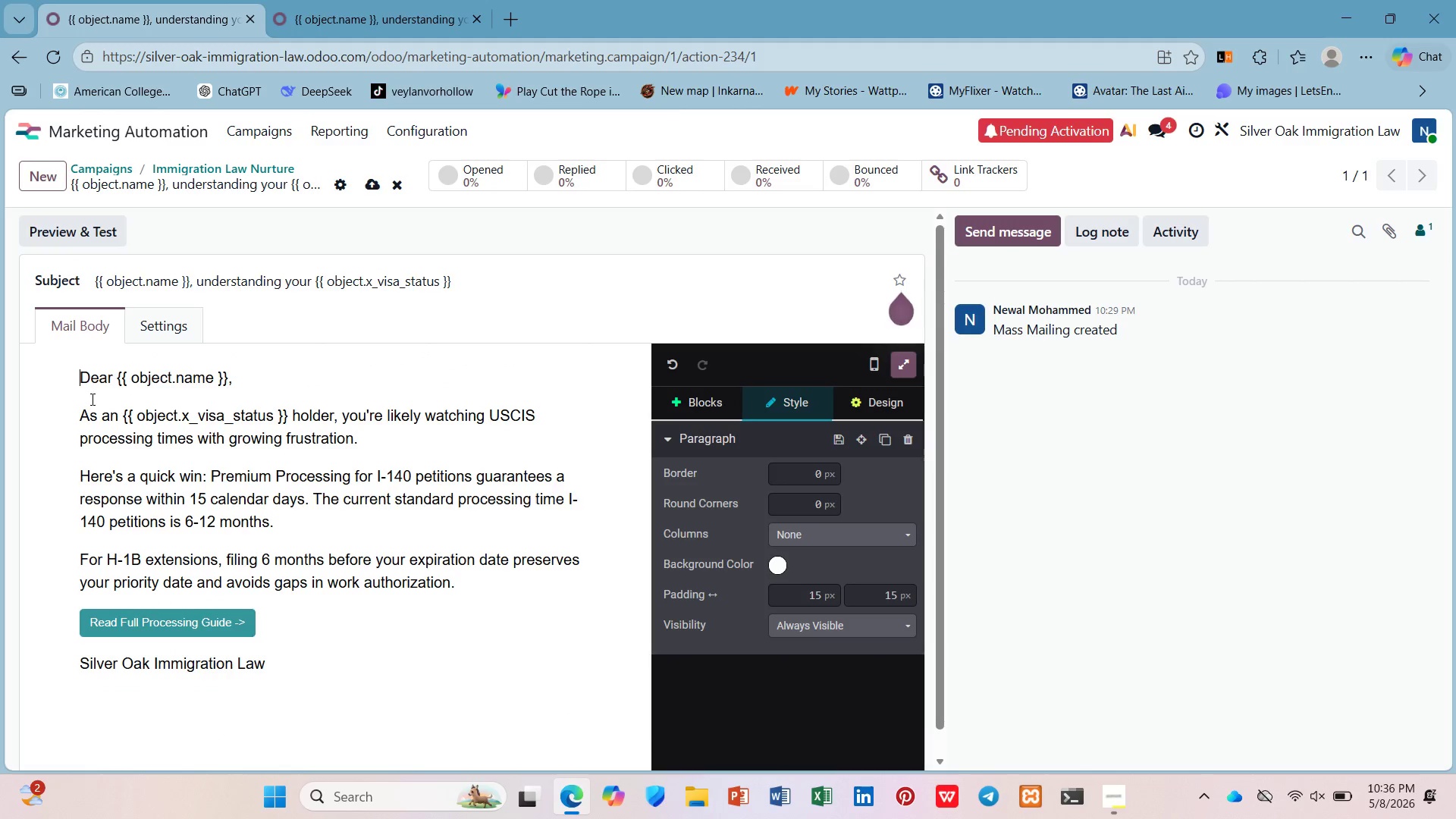 
scroll: coordinate [99, 400], scroll_direction: down, amount: 1.0
 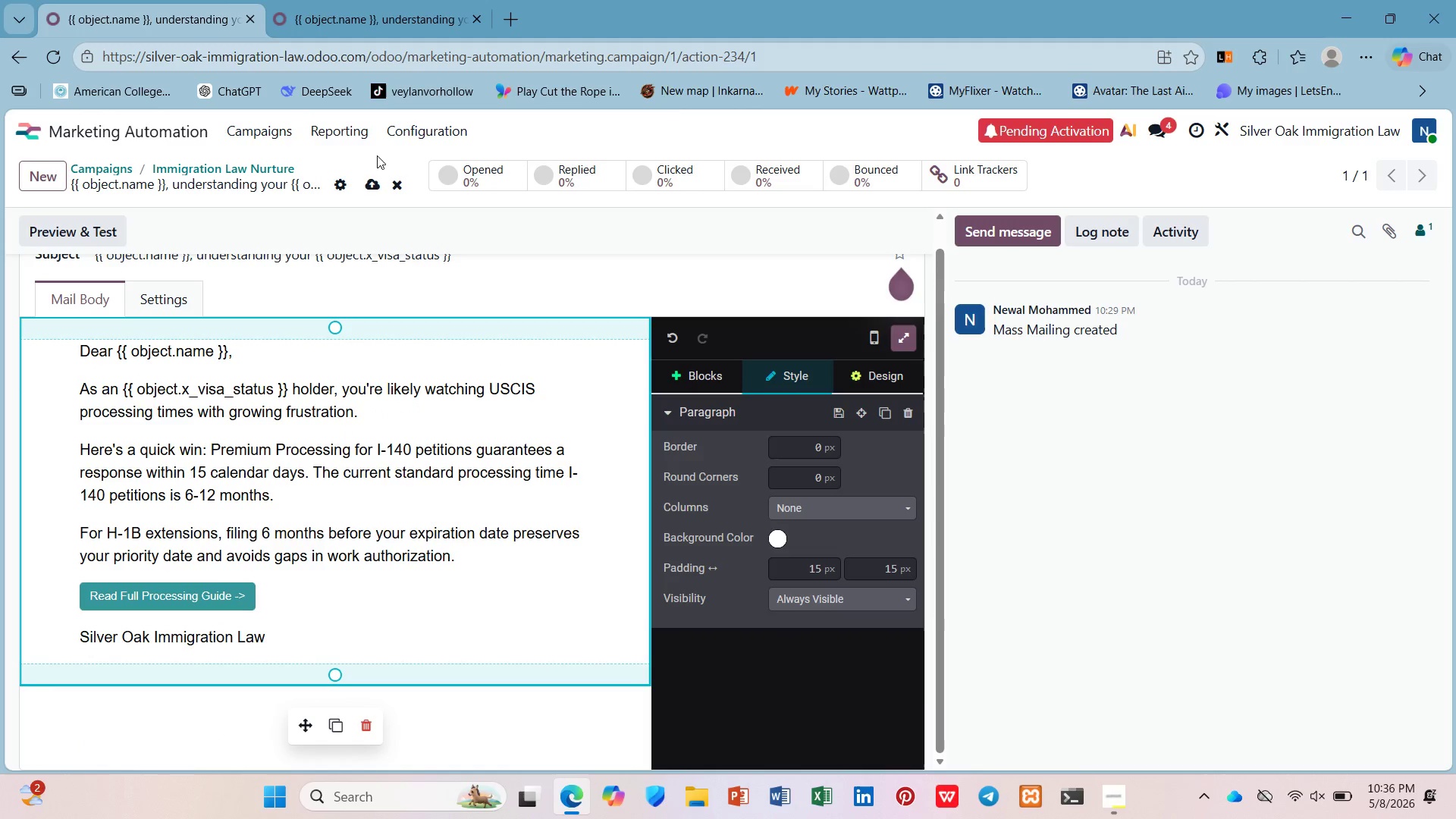 
left_click([373, 178])
 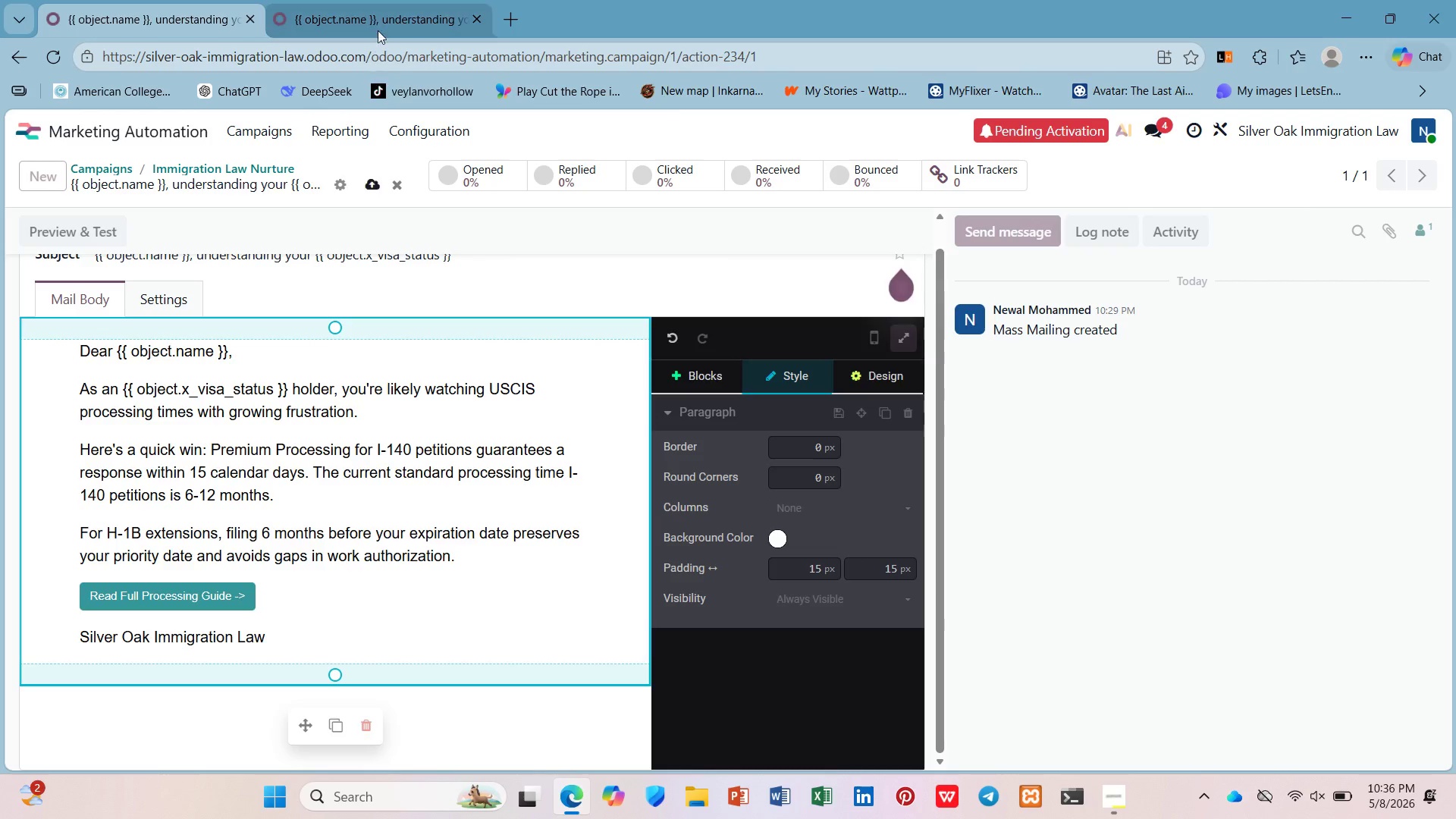 
left_click([380, 25])
 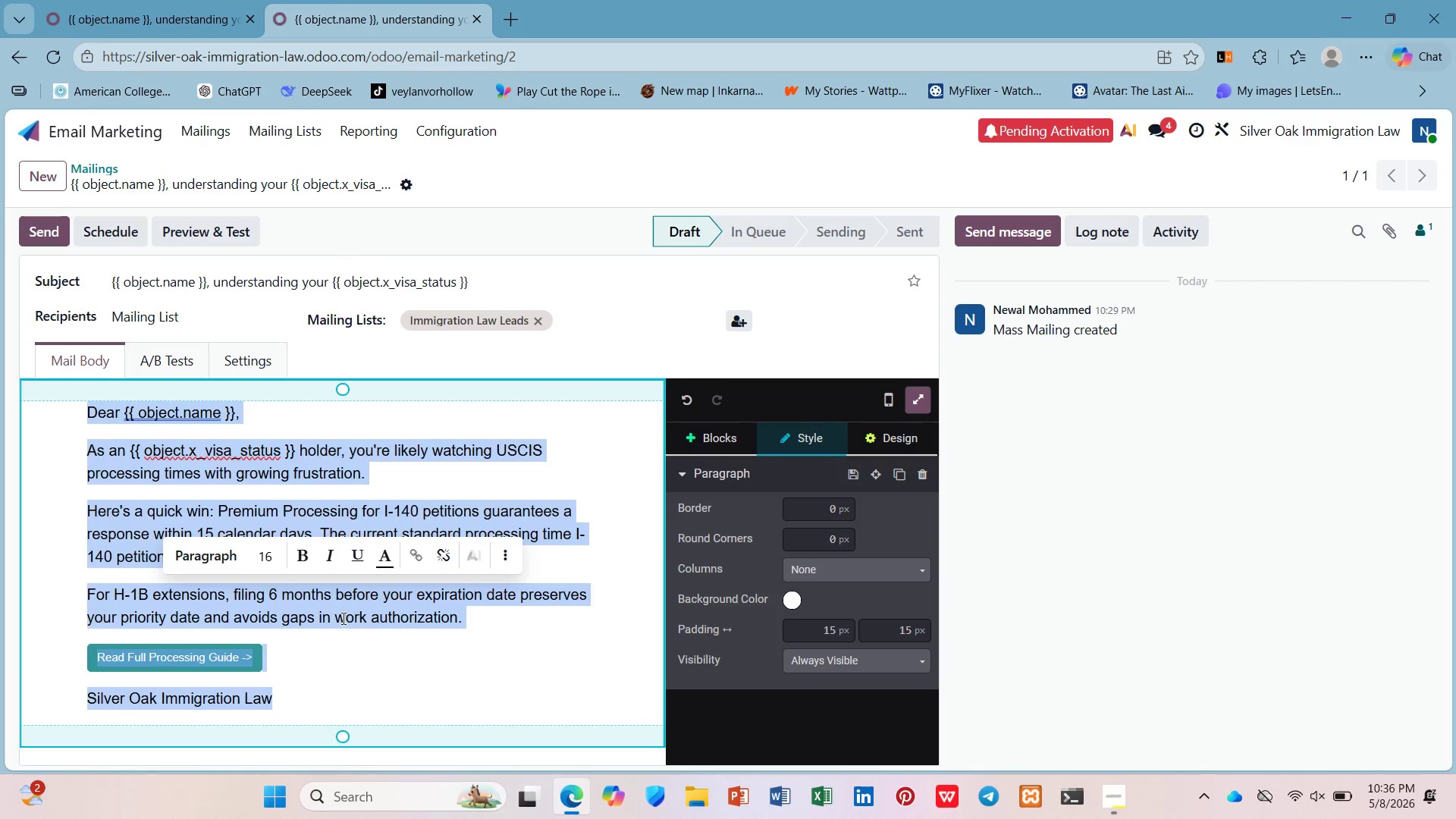 
left_click([343, 617])
 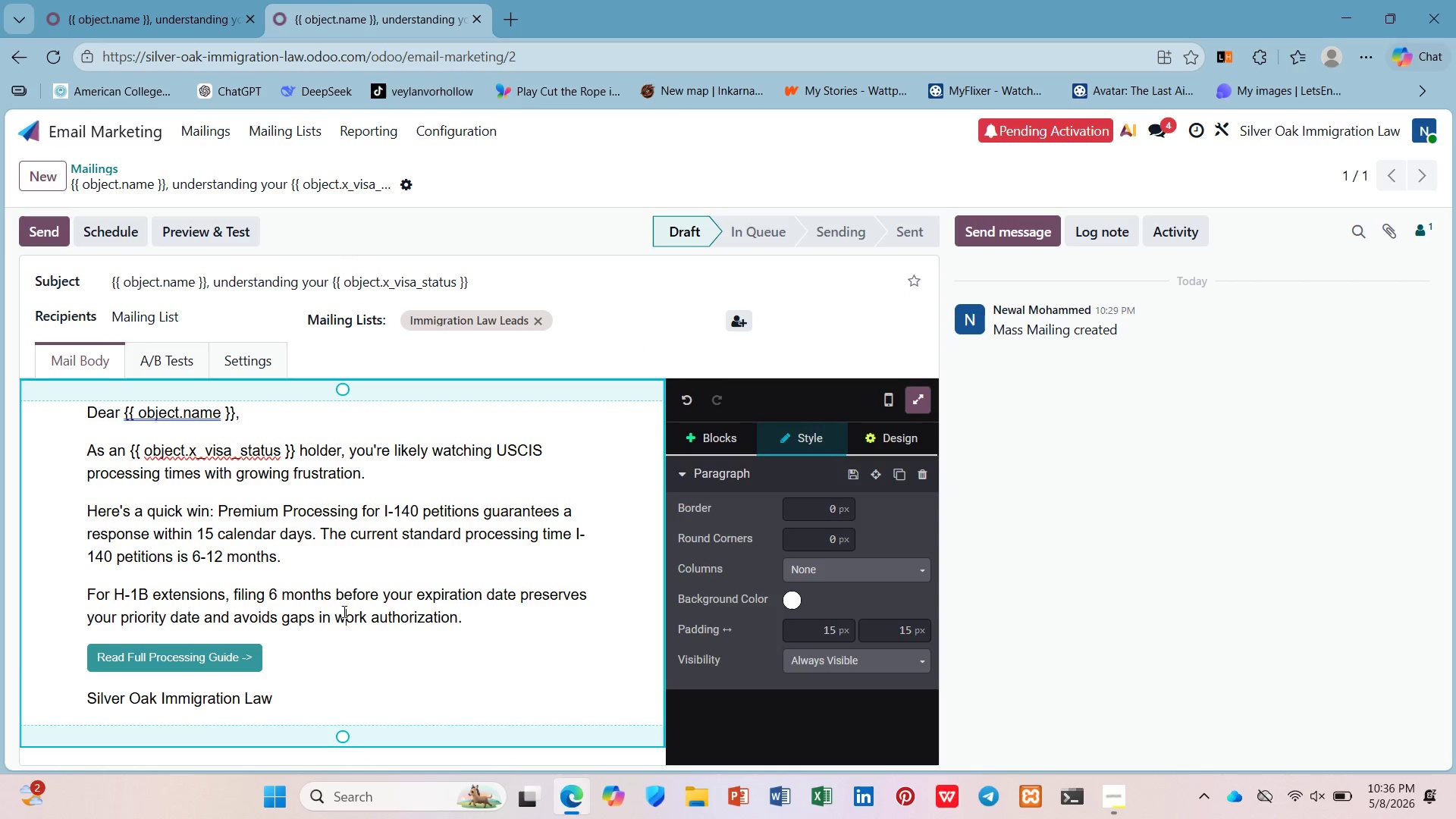 
scroll: coordinate [312, 560], scroll_direction: up, amount: 5.0
 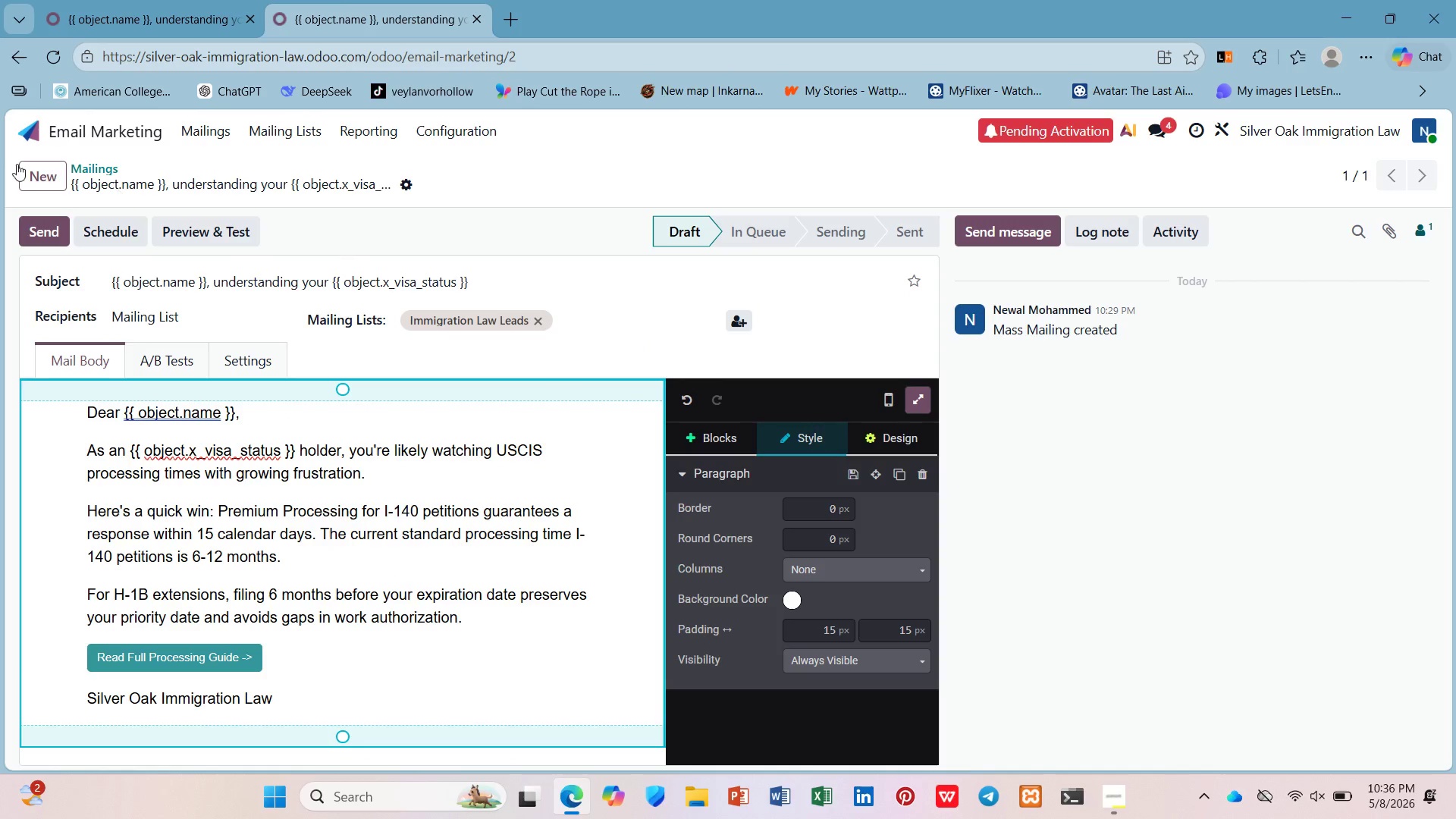 
left_click([51, 179])
 